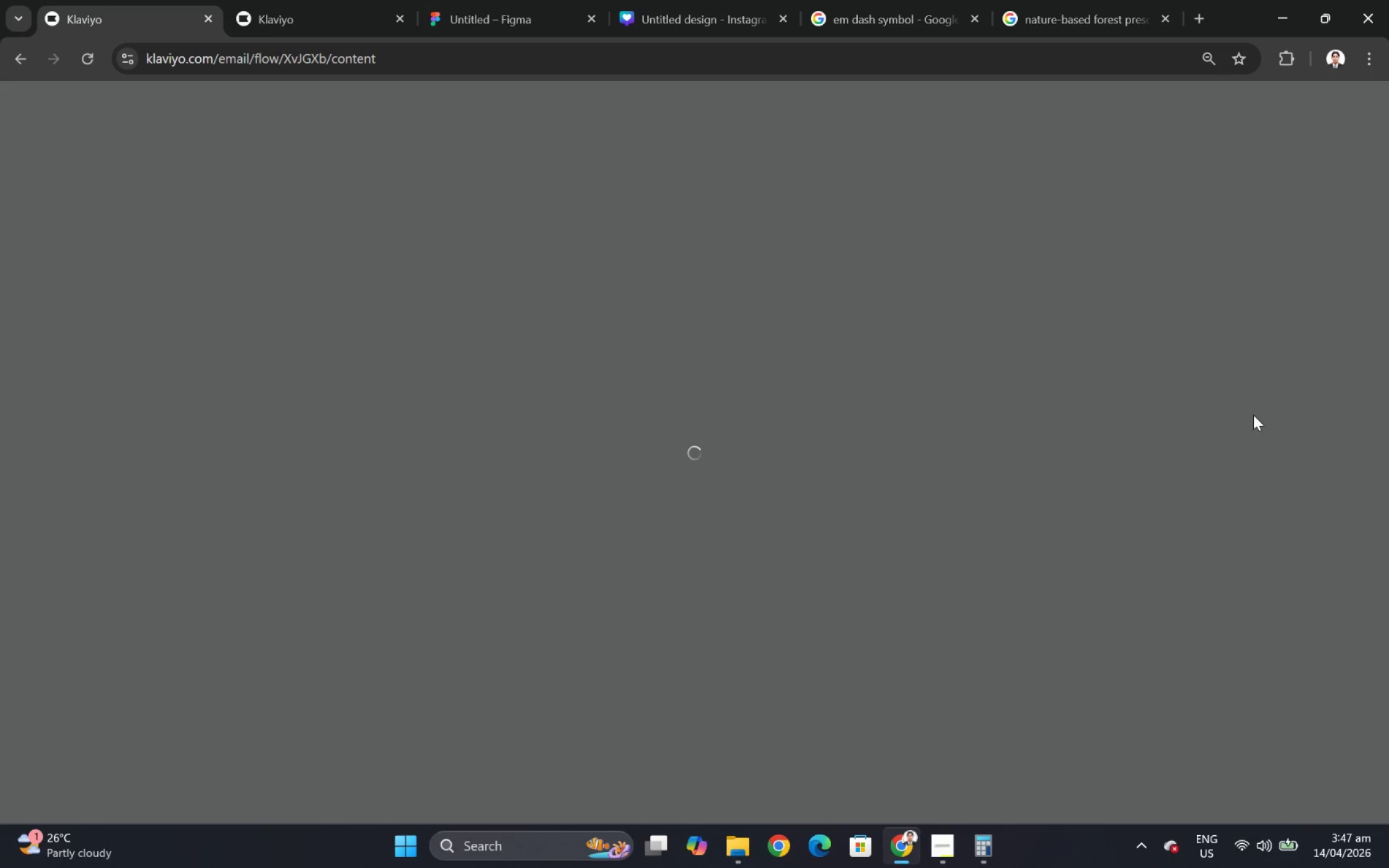 
left_click_drag(start_coordinate=[384, 289], to_coordinate=[333, 290])
 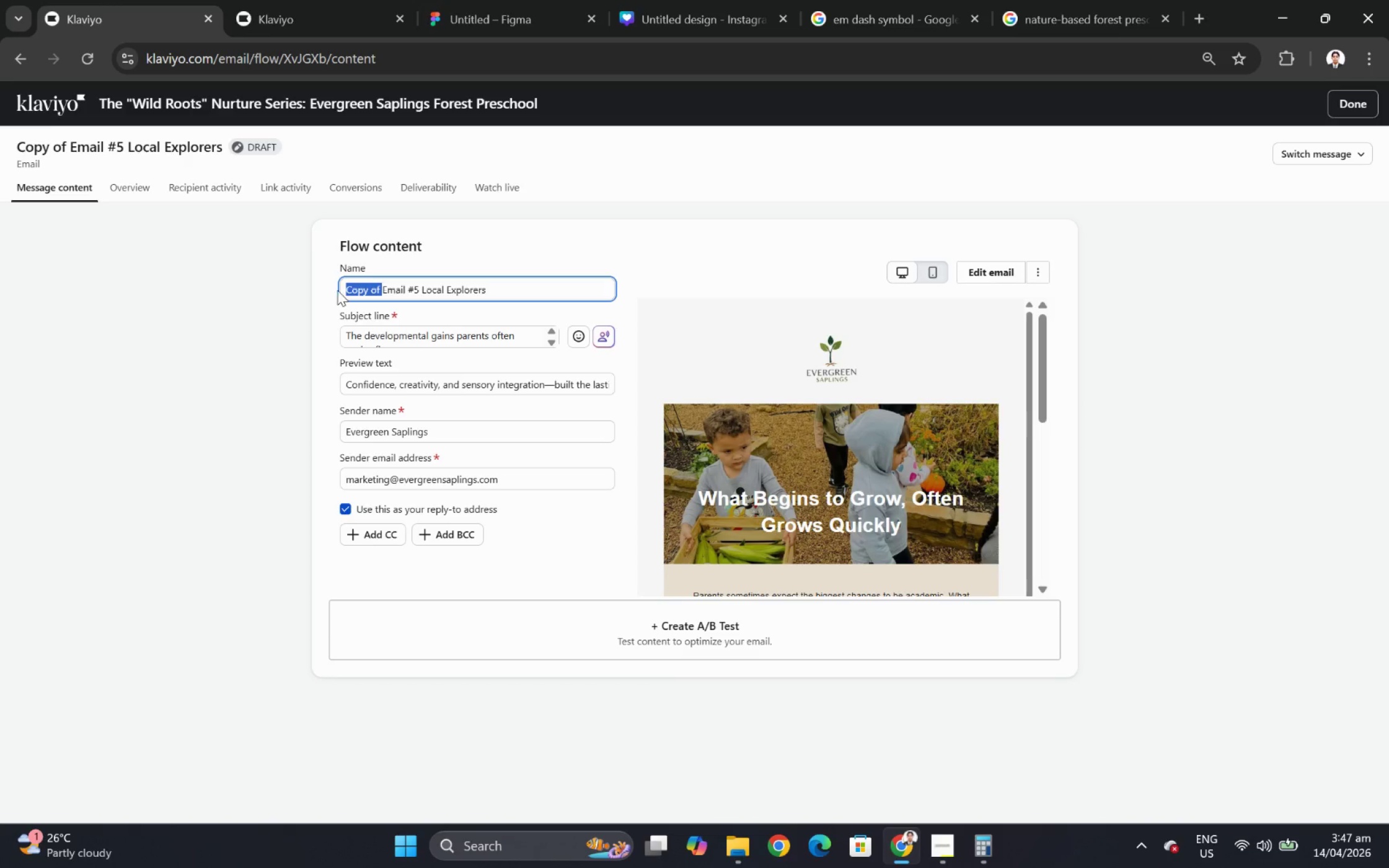 
key(Backspace)
 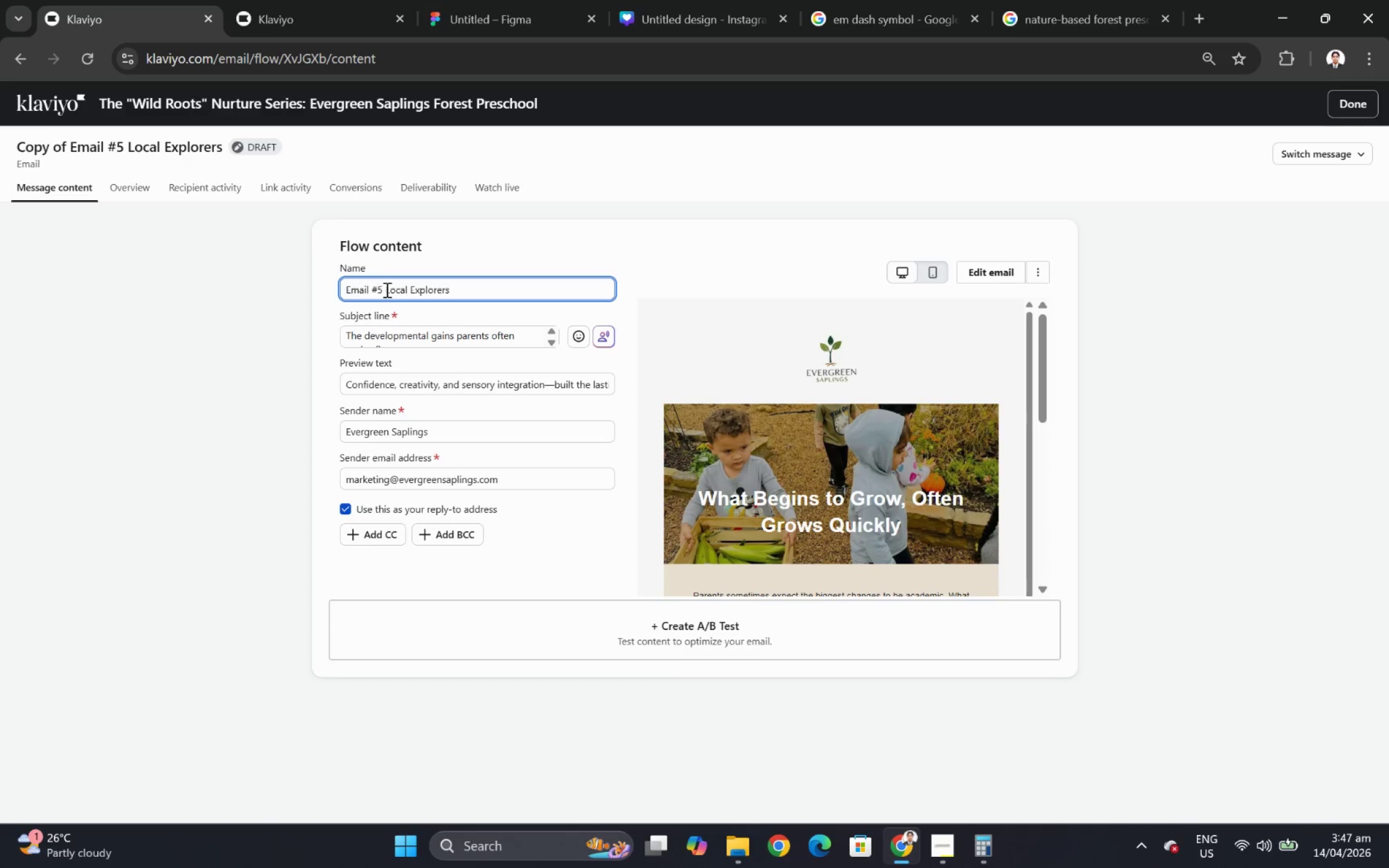 
left_click_drag(start_coordinate=[386, 289], to_coordinate=[556, 291])
 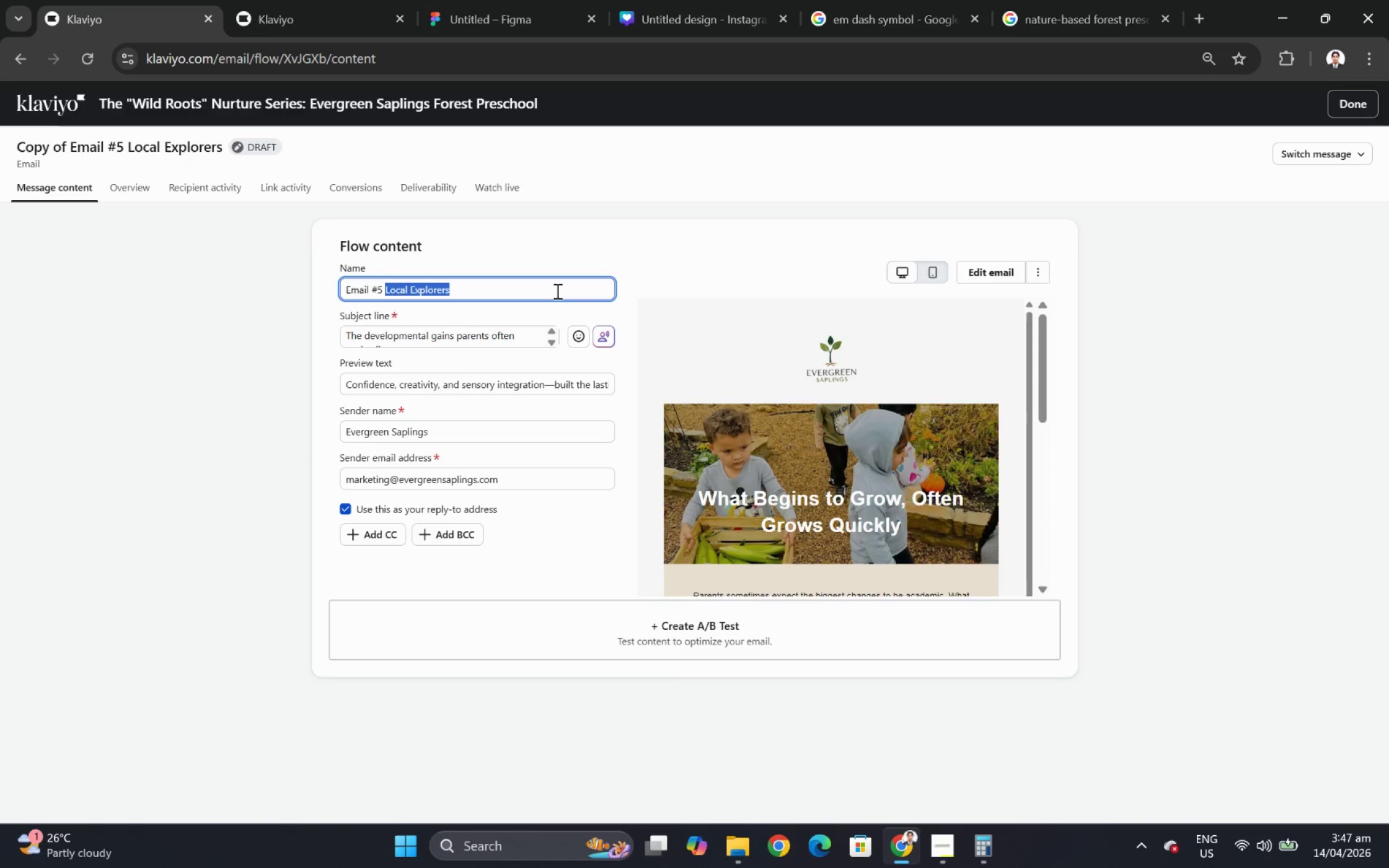 
key(Backspace)
type(Future Seedlings)
 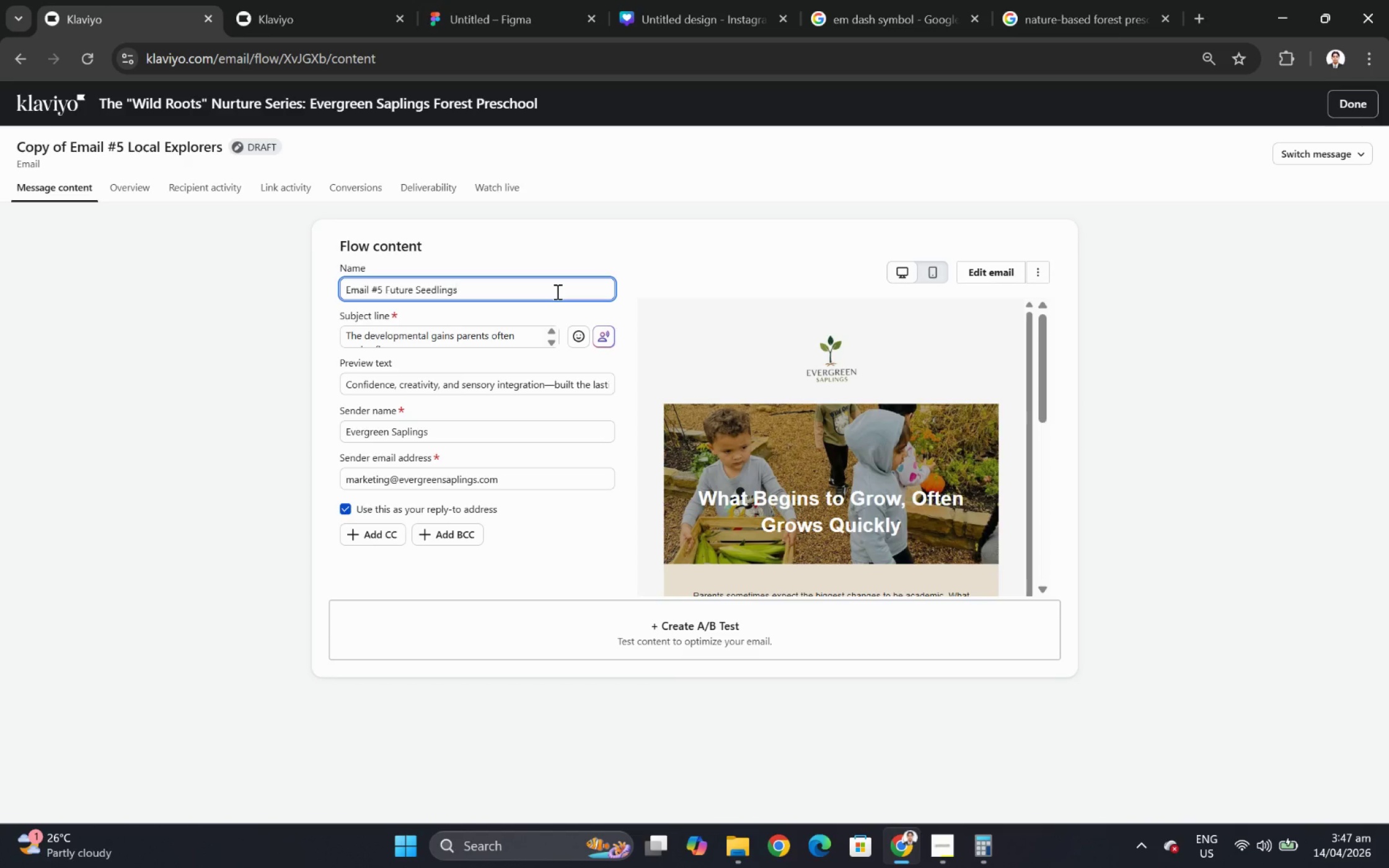 
wait(27.04)
 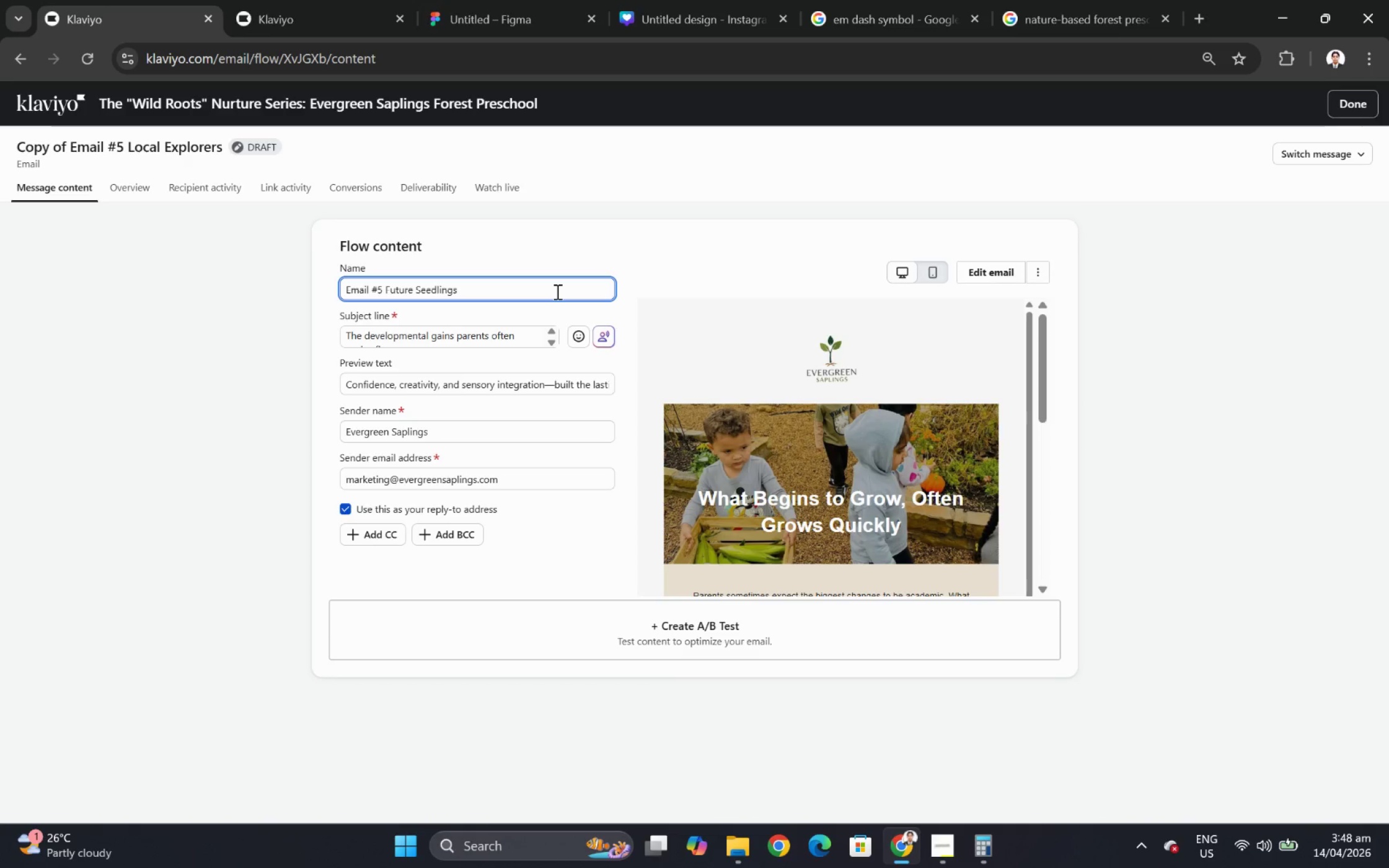 
double_click([488, 339])
 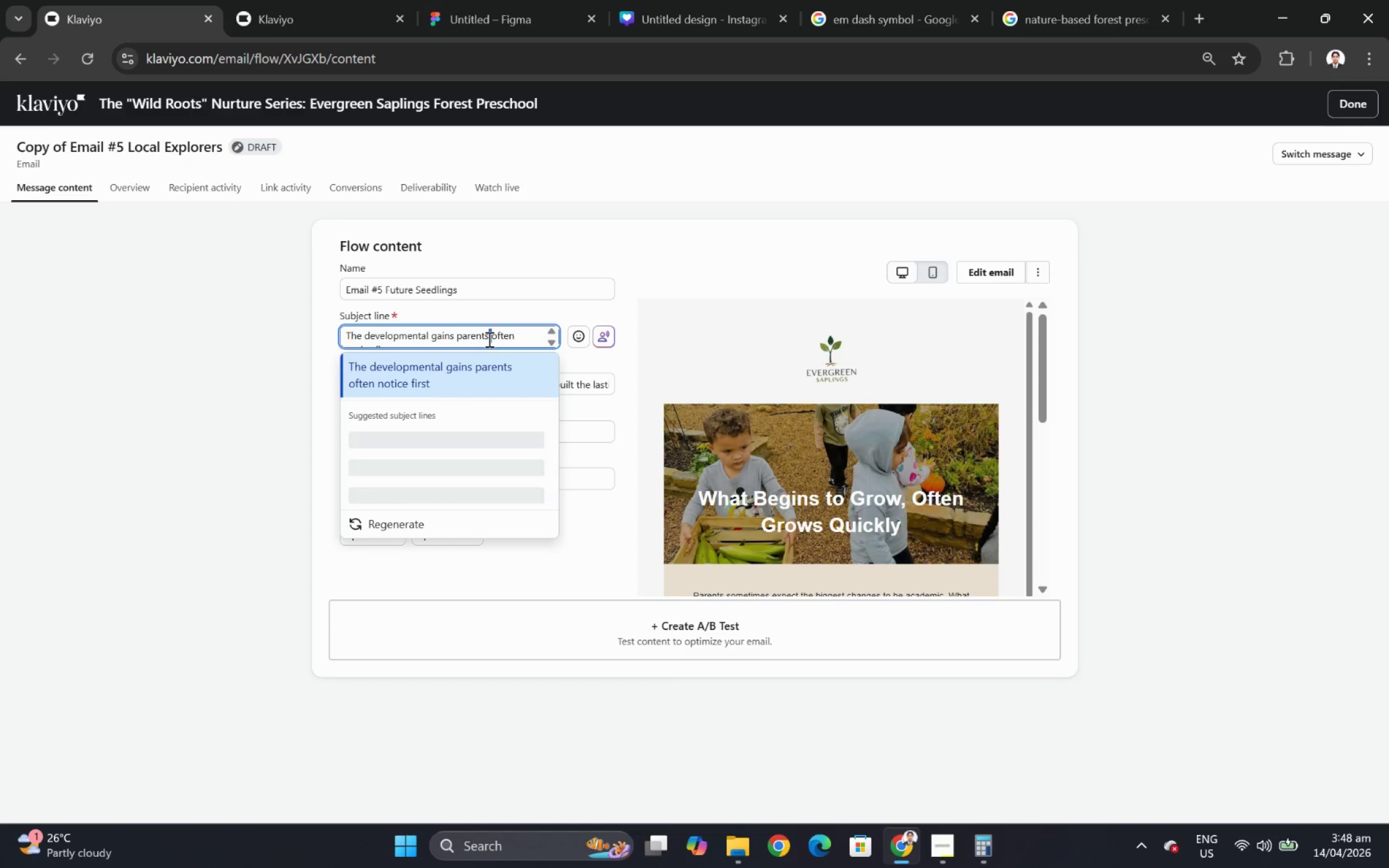 
triple_click([488, 339])
 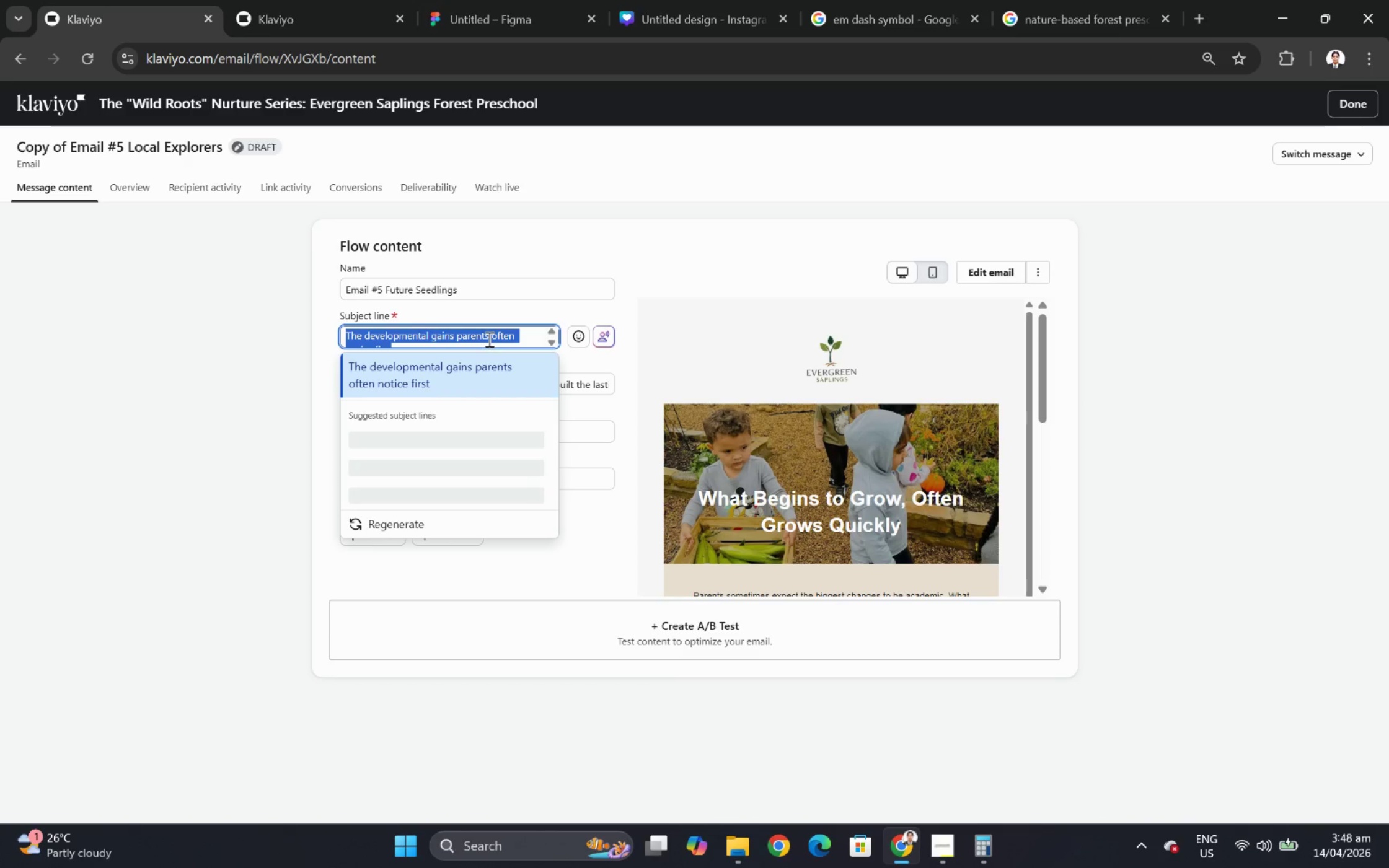 
key(Backspace)
 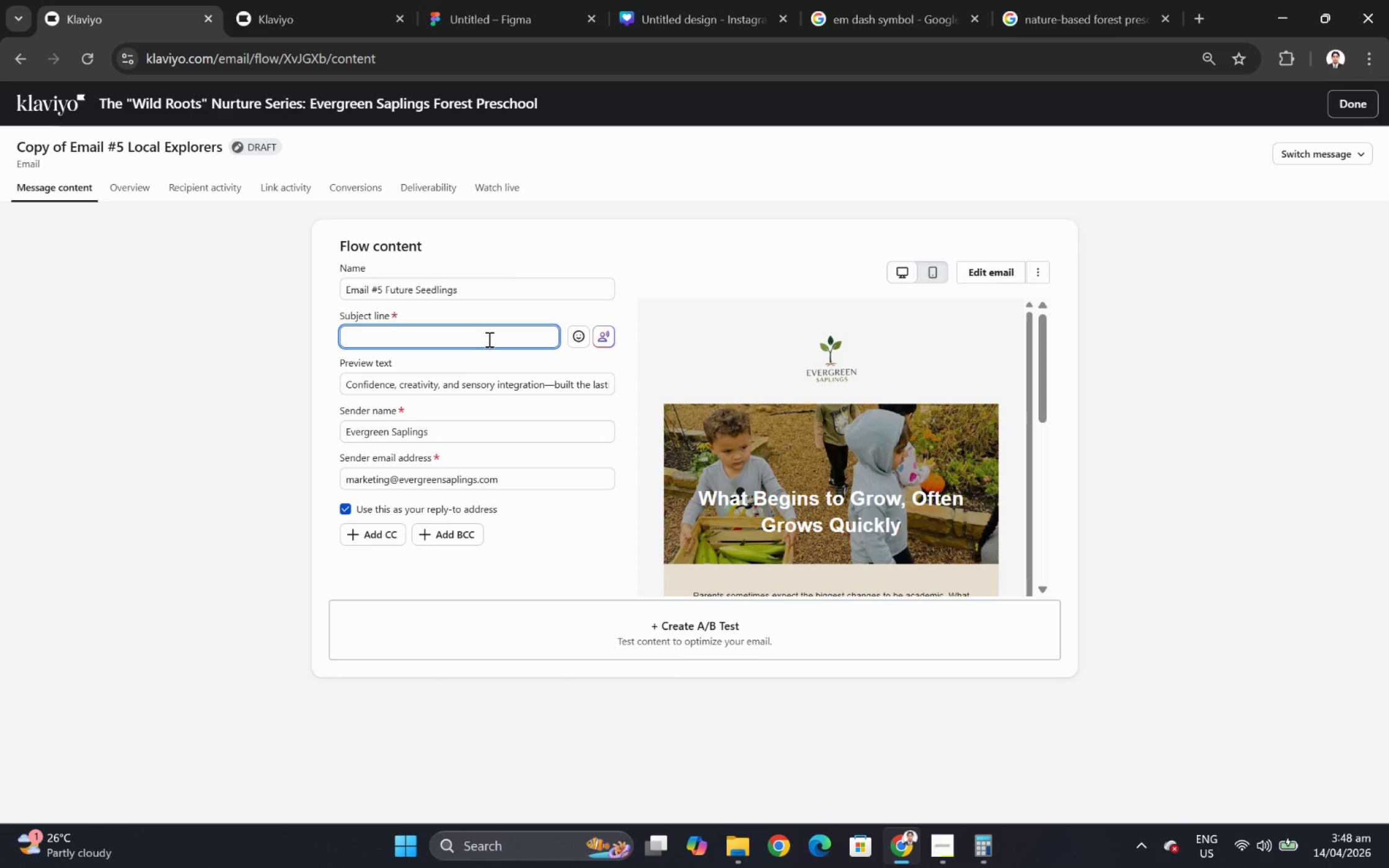 
wait(14.29)
 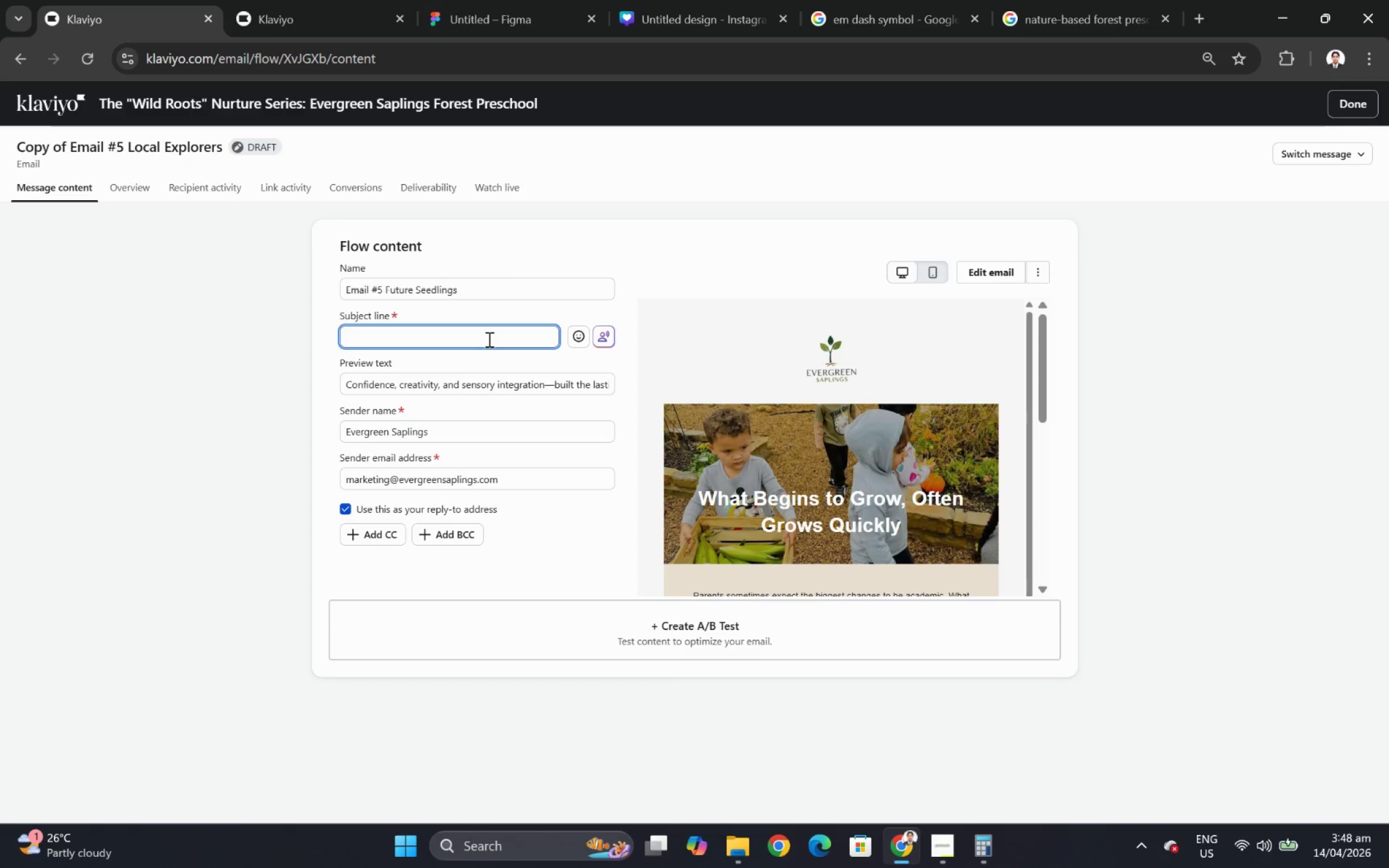 
type(Why the long-tern de)
key(Backspace)
key(Backspace)
key(Backspace)
key(Backspace)
type(m developmental case is so compelling)
 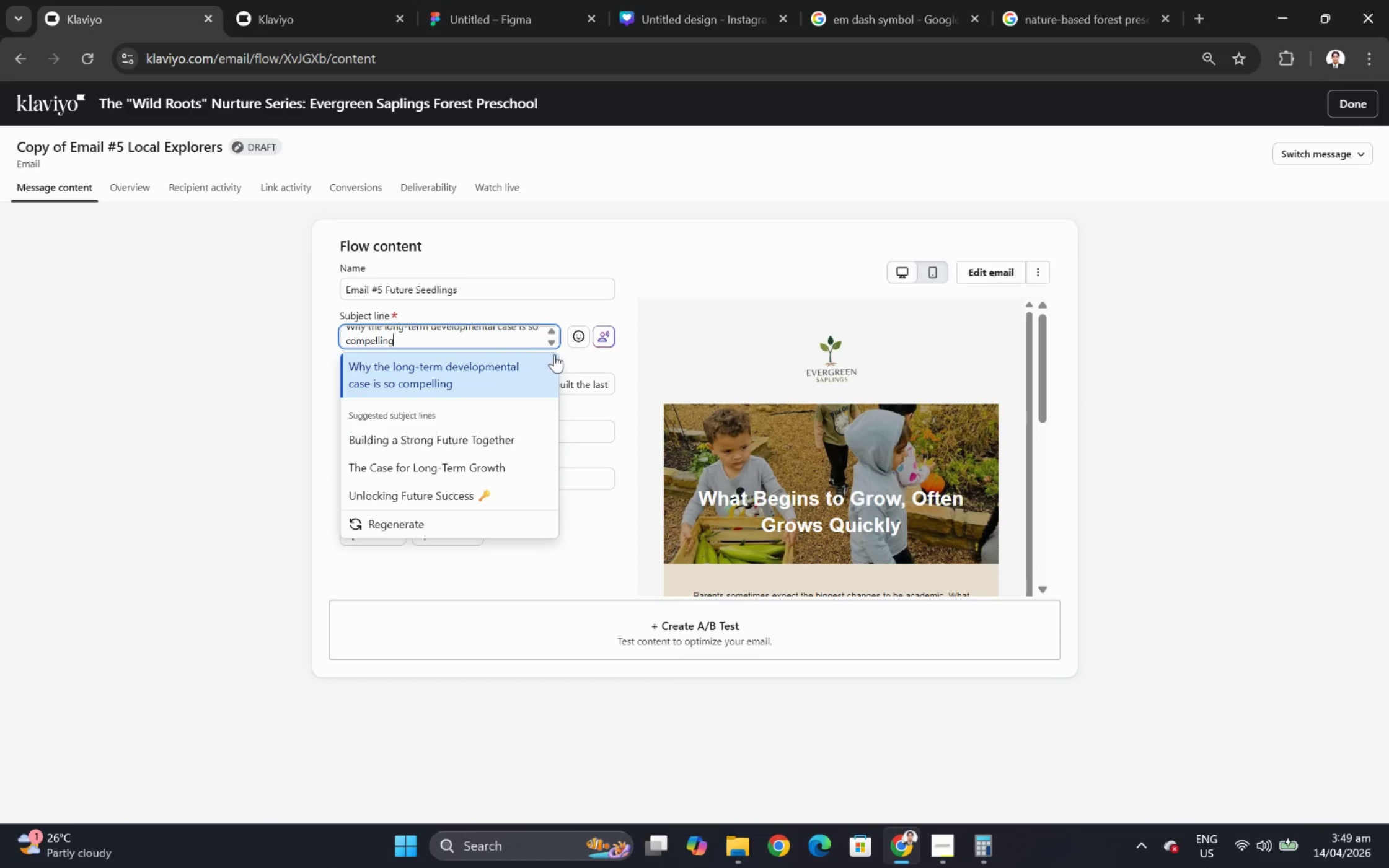 
scroll: coordinate [510, 335], scroll_direction: up, amount: 1.0
 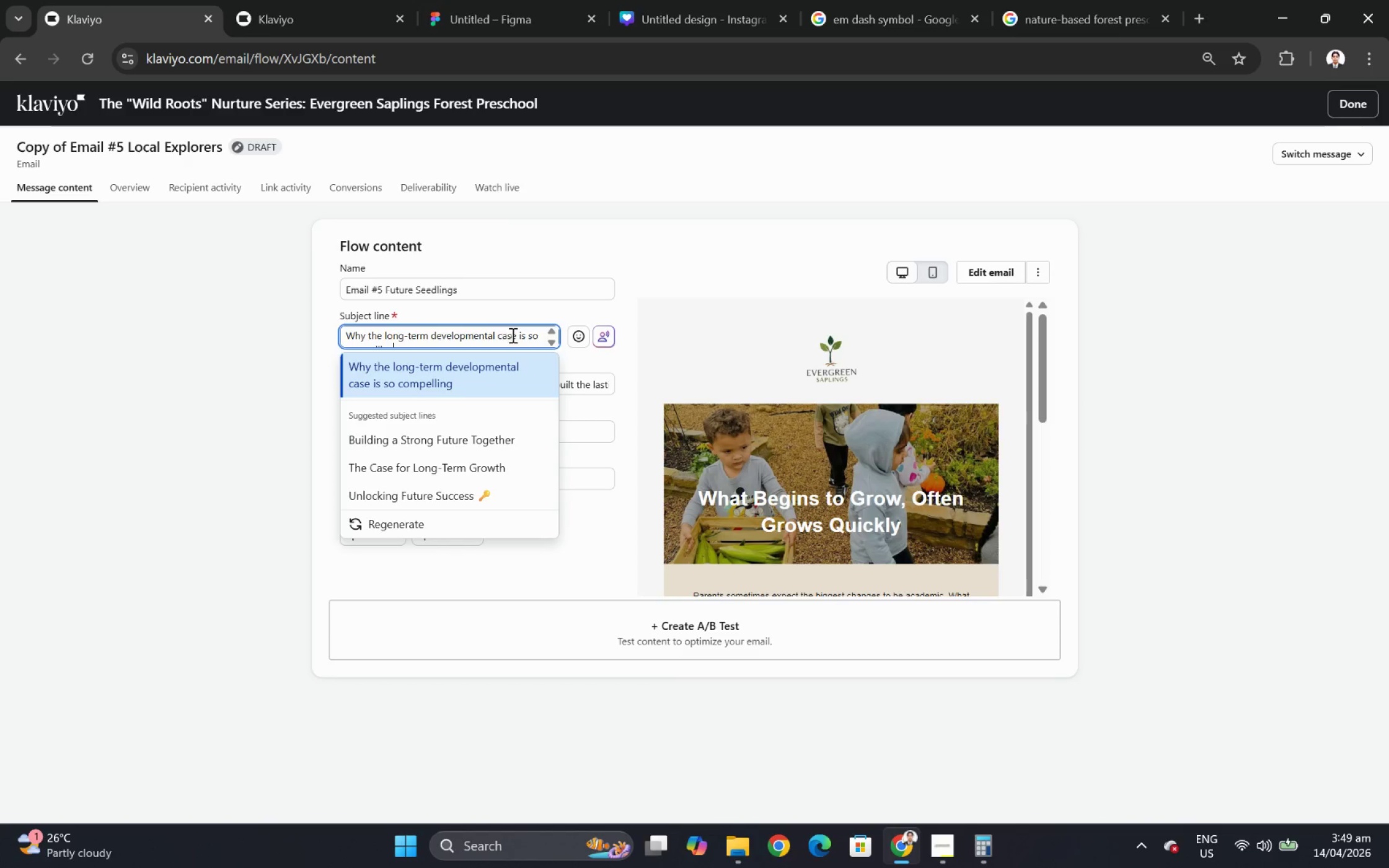 
scroll: coordinate [513, 335], scroll_direction: none, amount: 0.0
 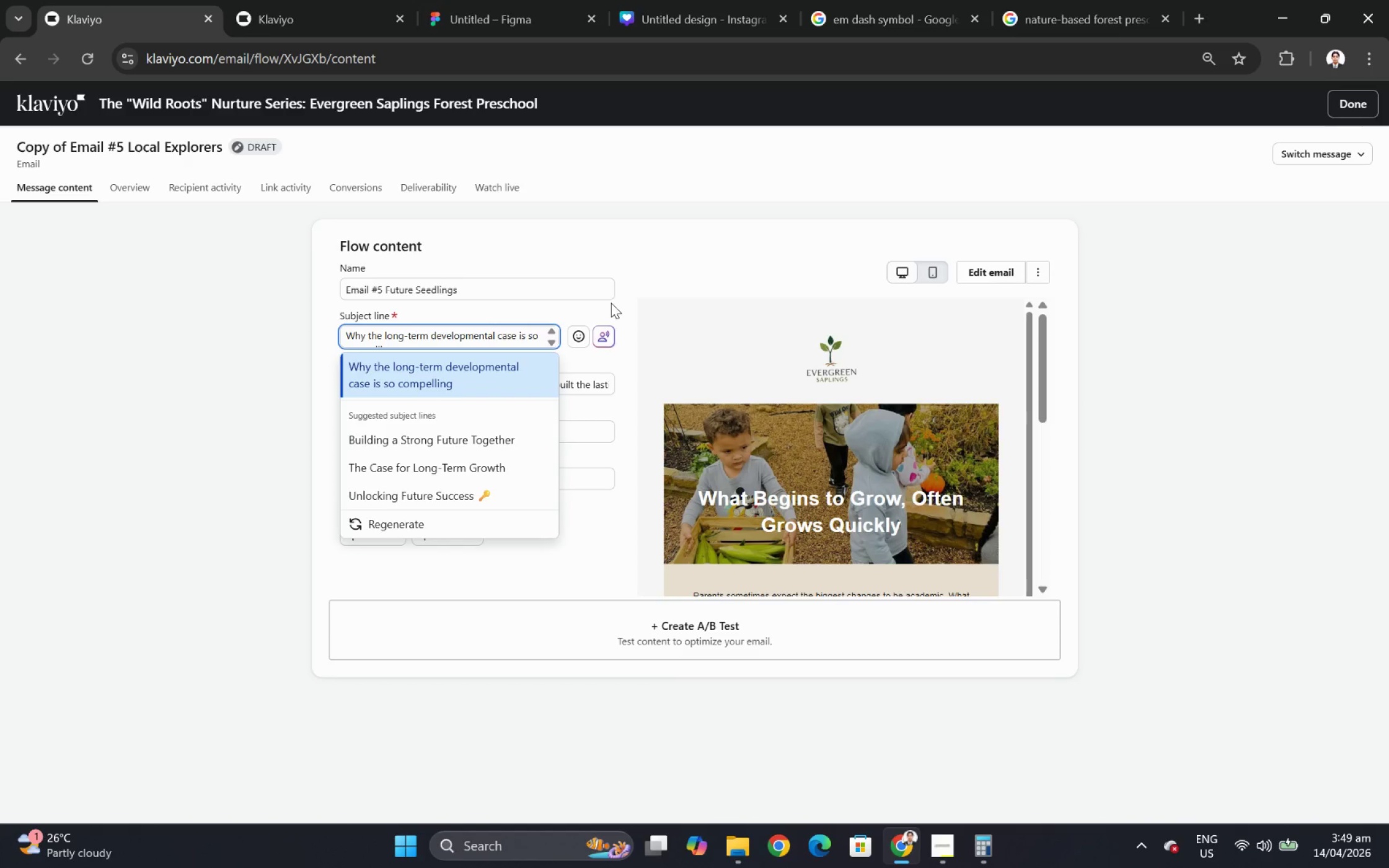 
left_click([613, 306])
 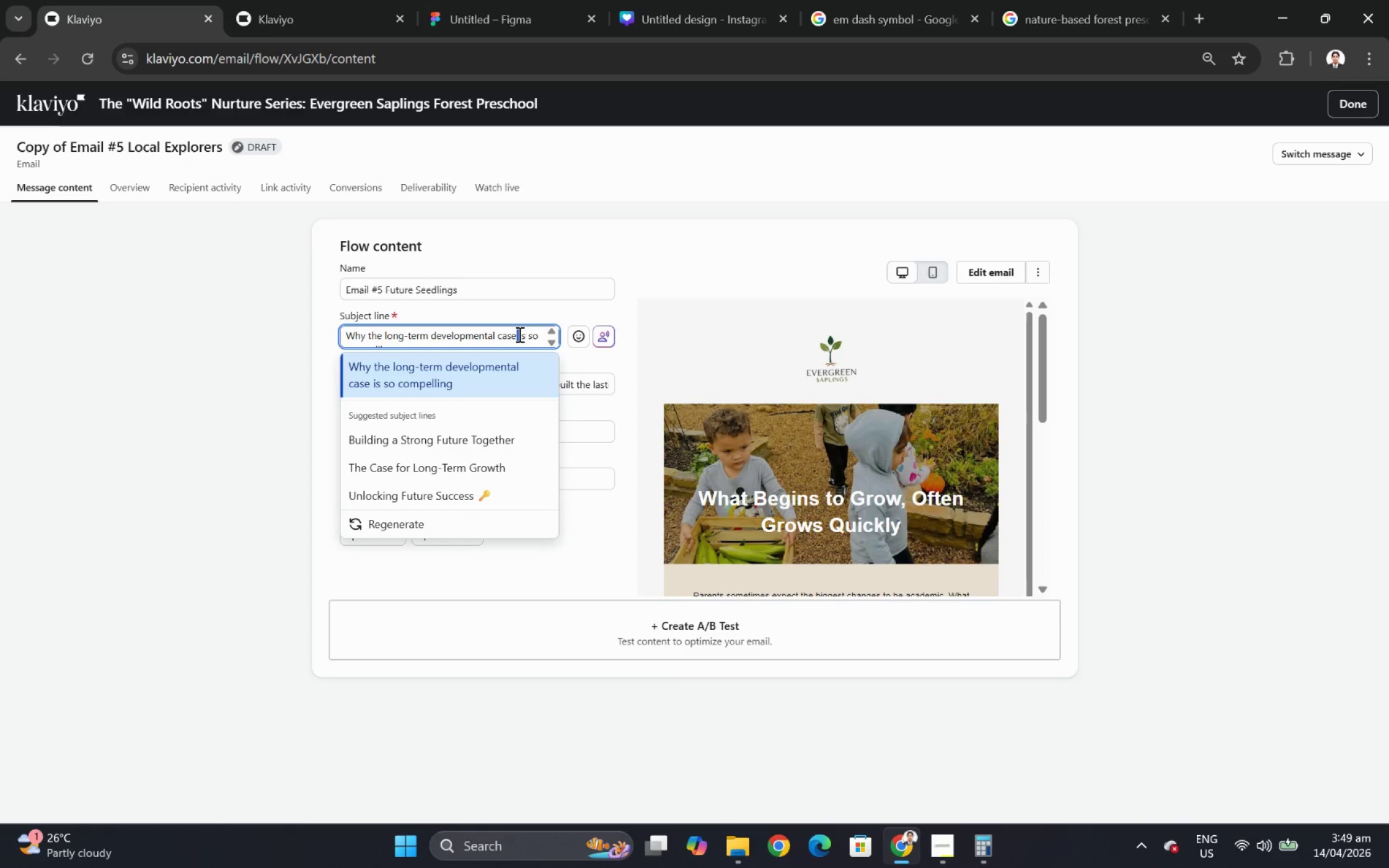 
scroll: coordinate [519, 335], scroll_direction: down, amount: 1.0
 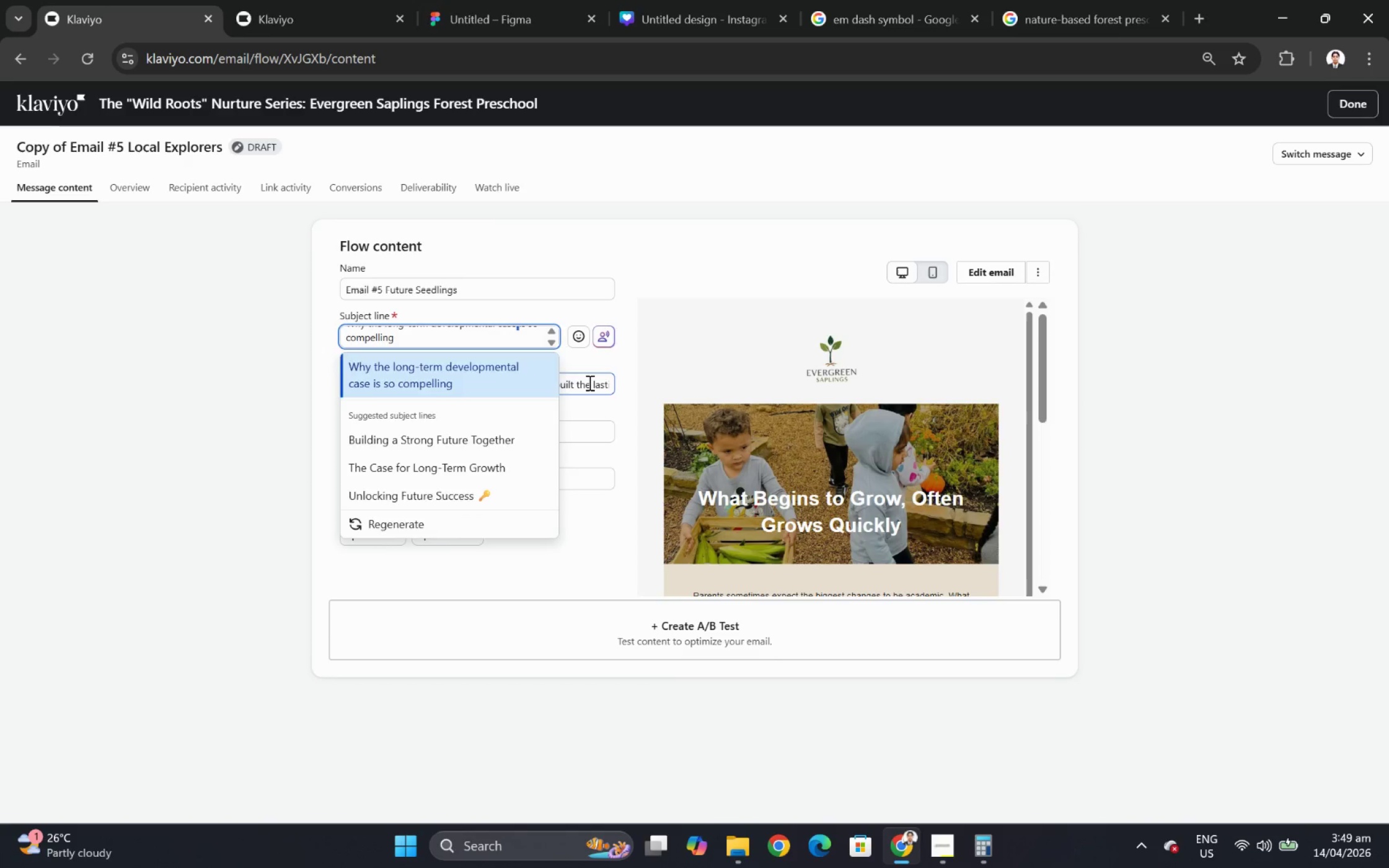 
double_click([588, 382])
 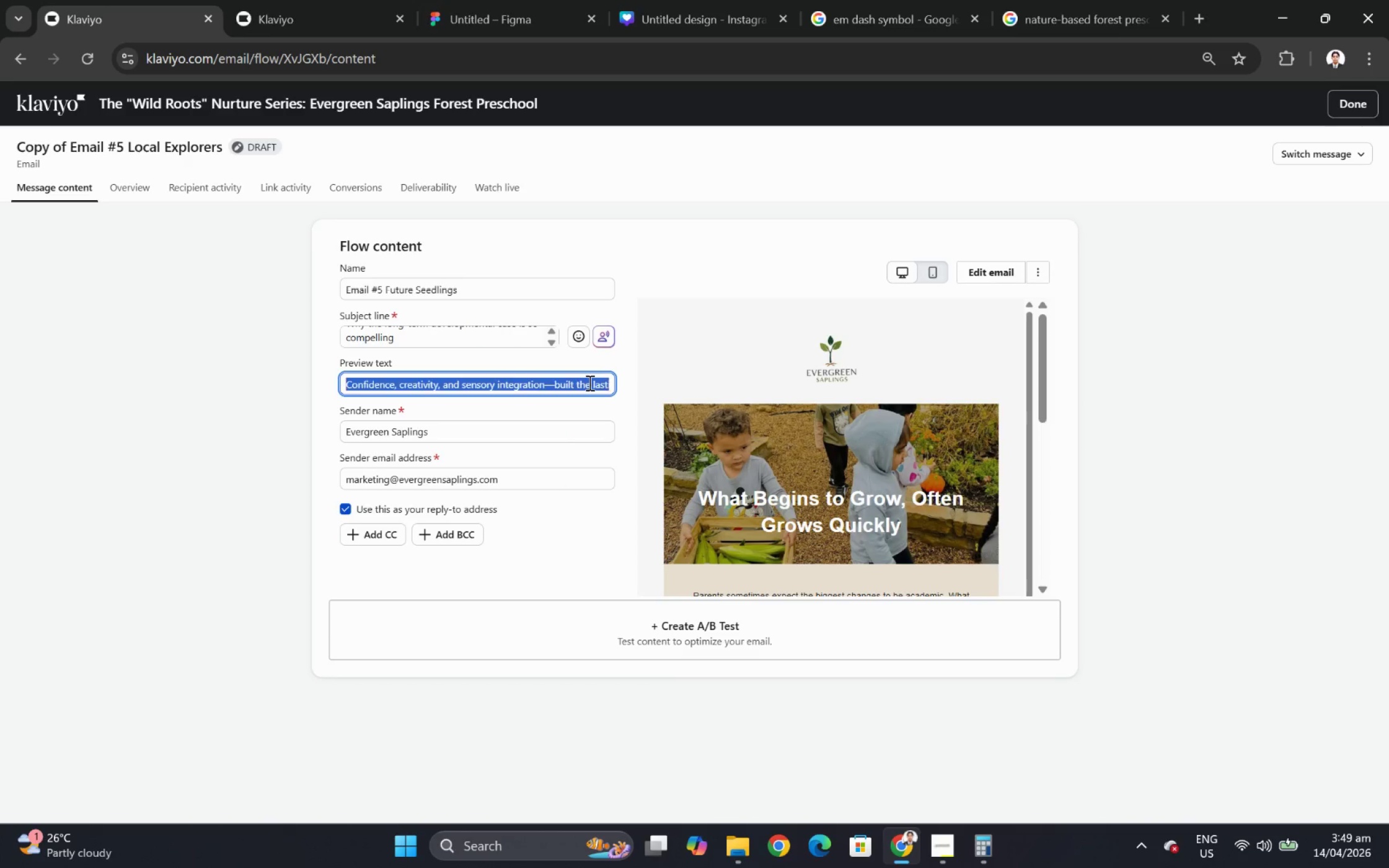 
triple_click([588, 382])
 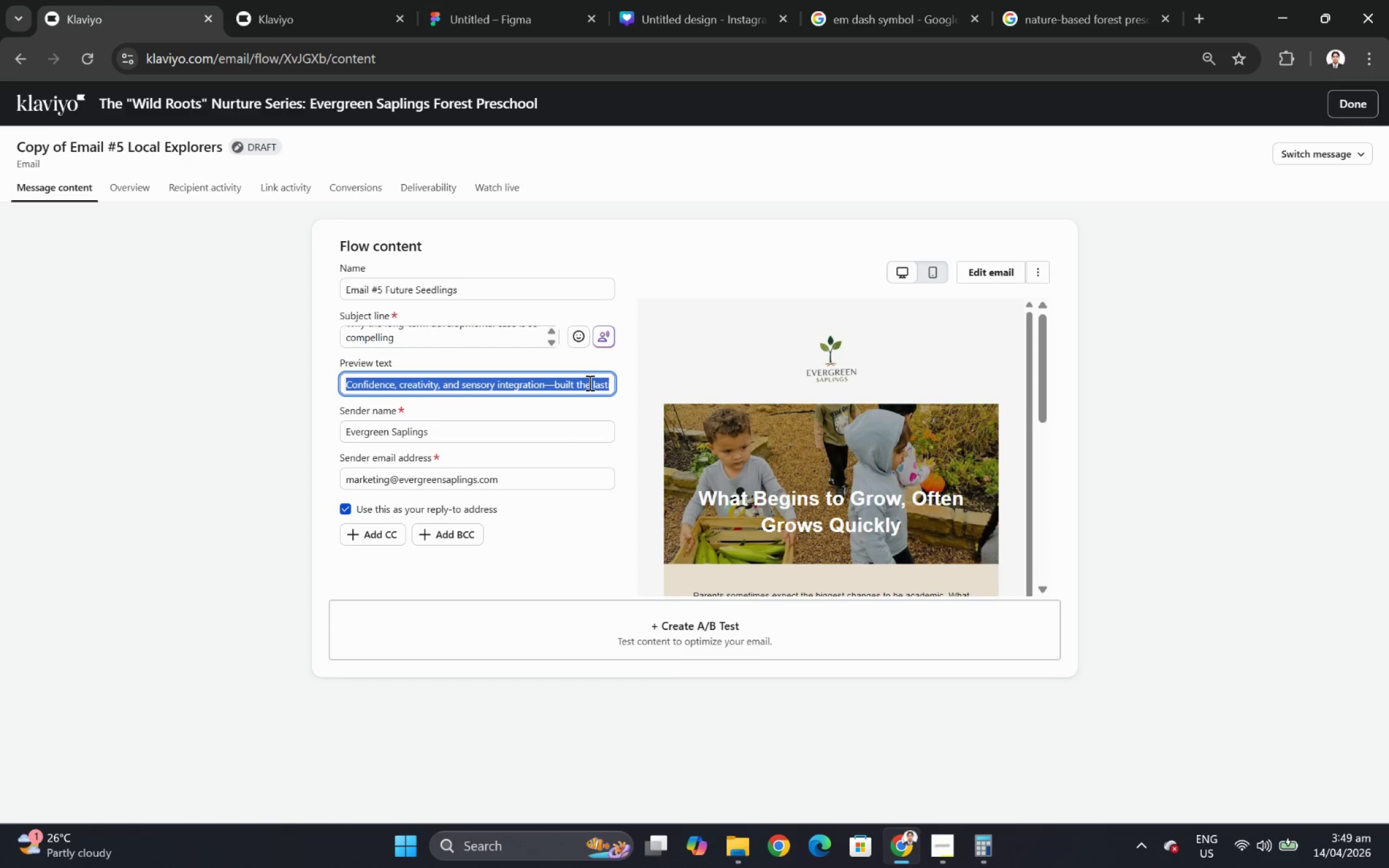 
wait(8.34)
 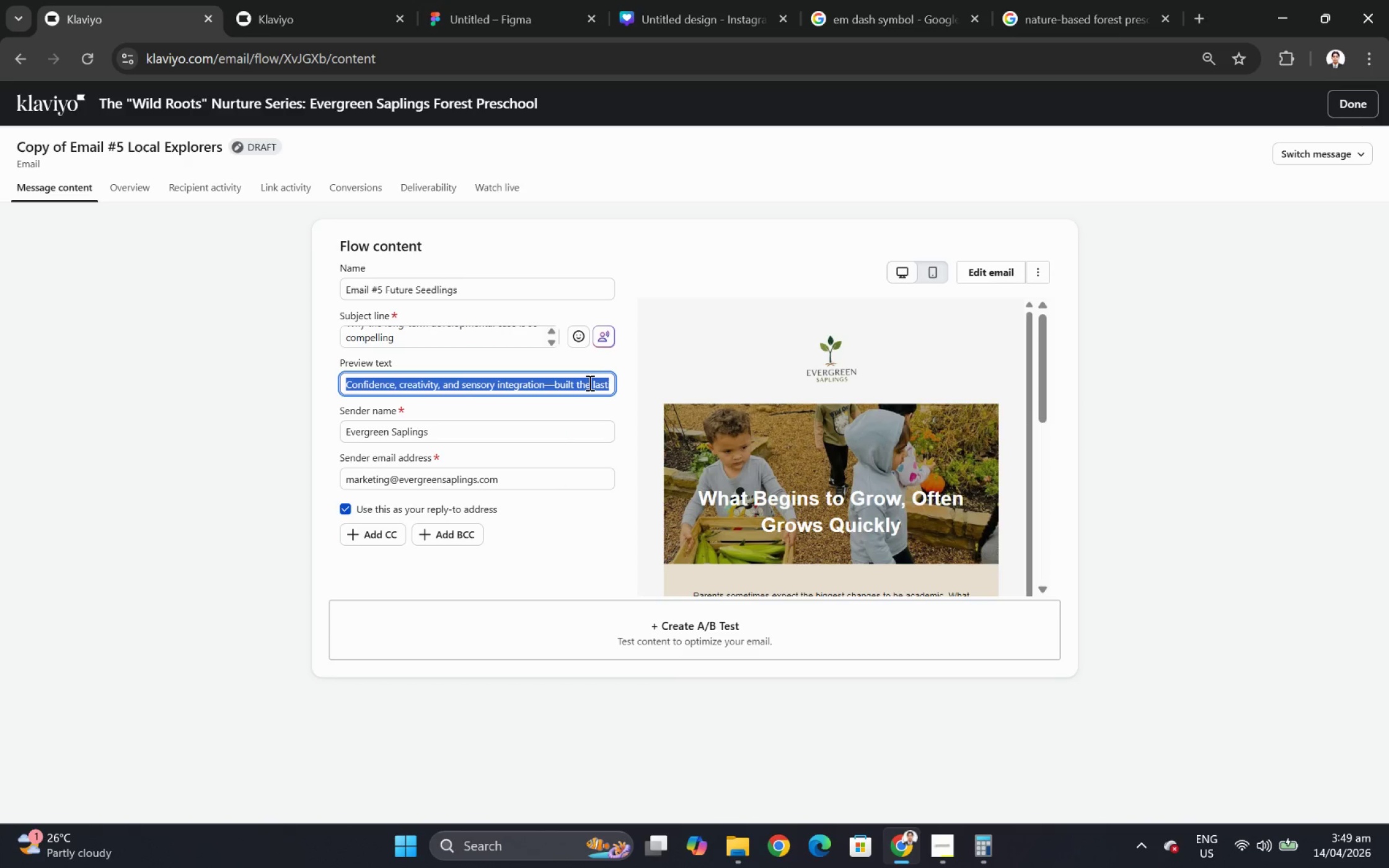 
key(Backspace)
type(Sensory development, cond)
key(Backspace)
type(fidence, )
 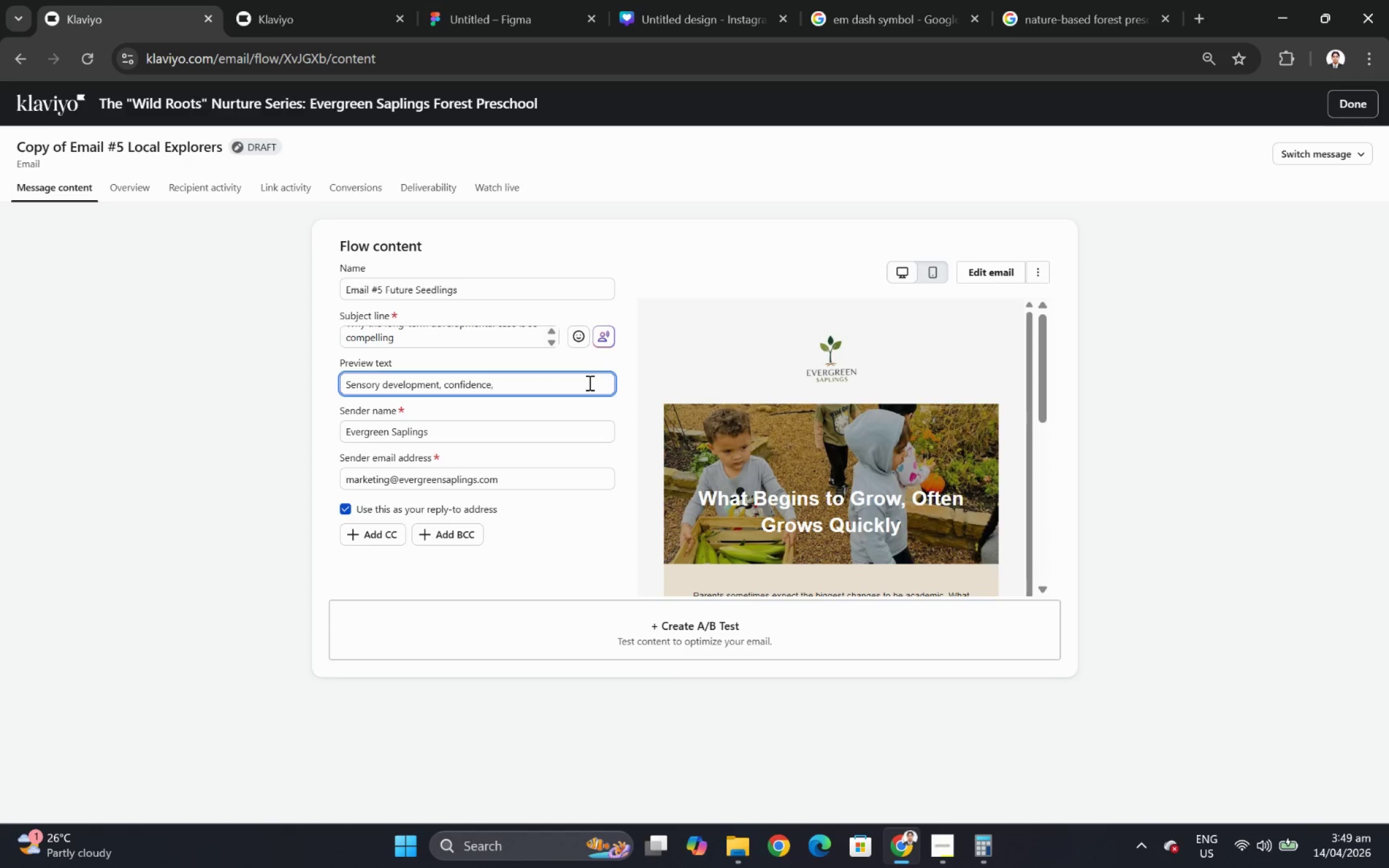 
wait(5.99)
 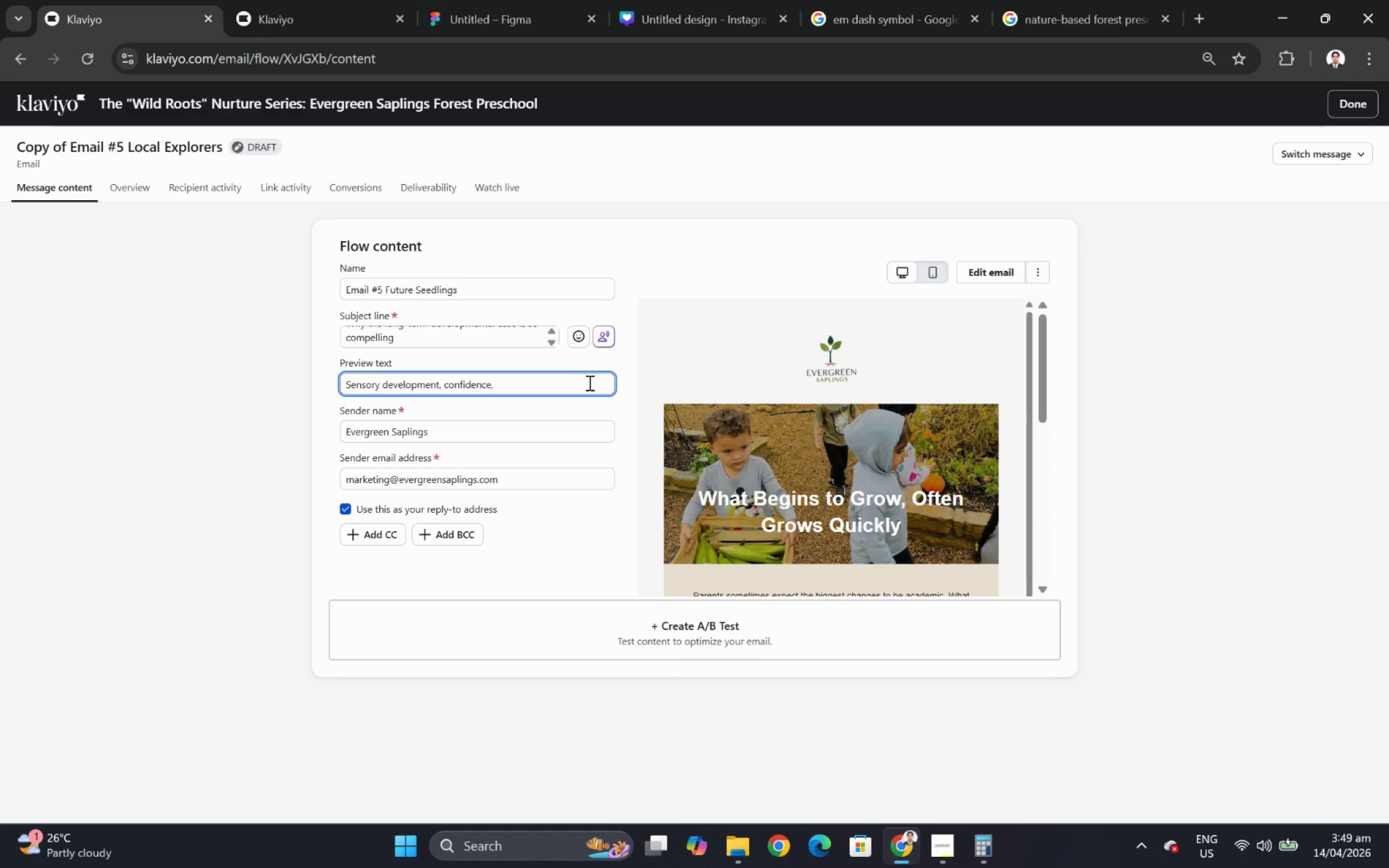 
type(and a strong elationship with the real world.)
 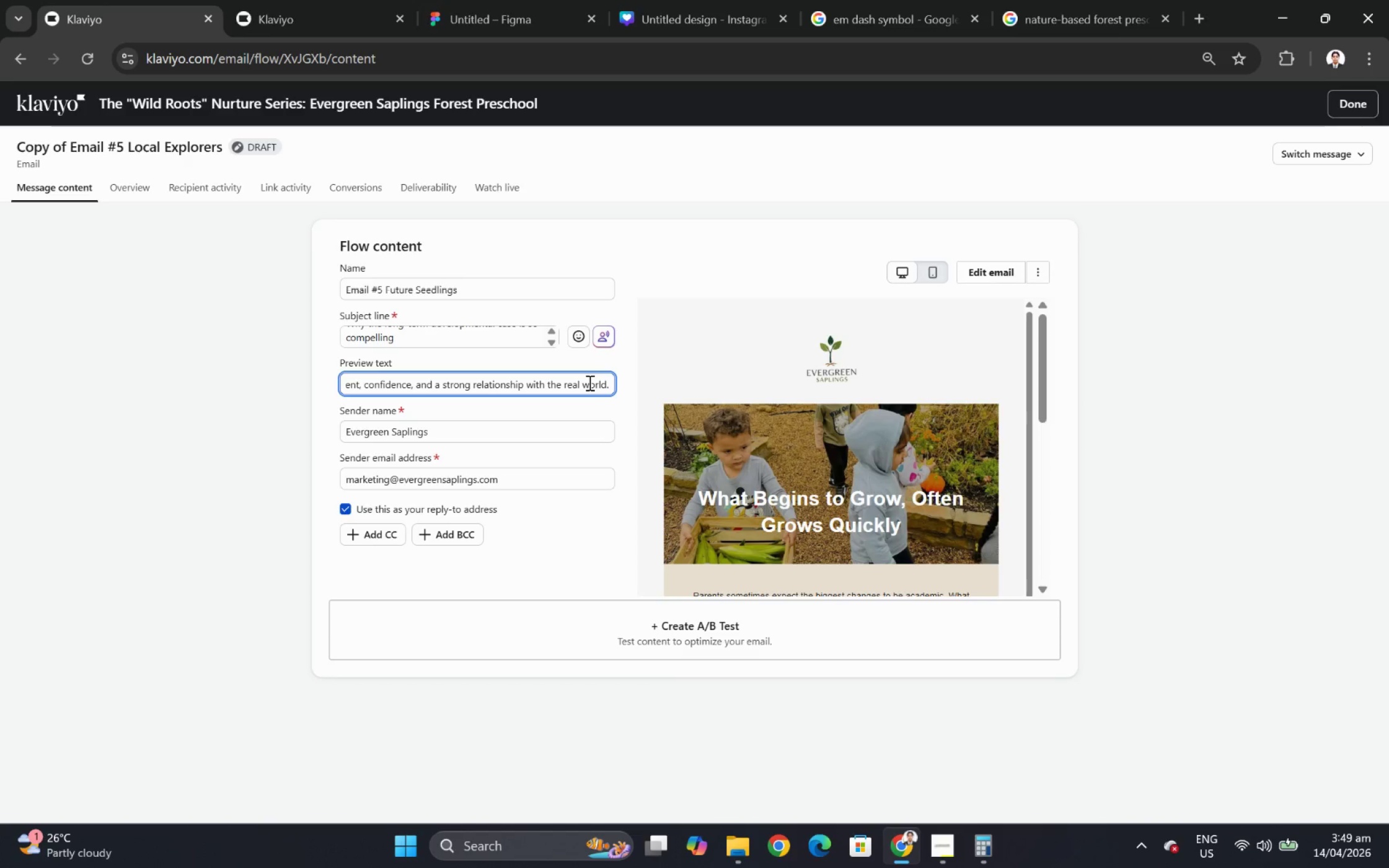 
wait(20.3)
 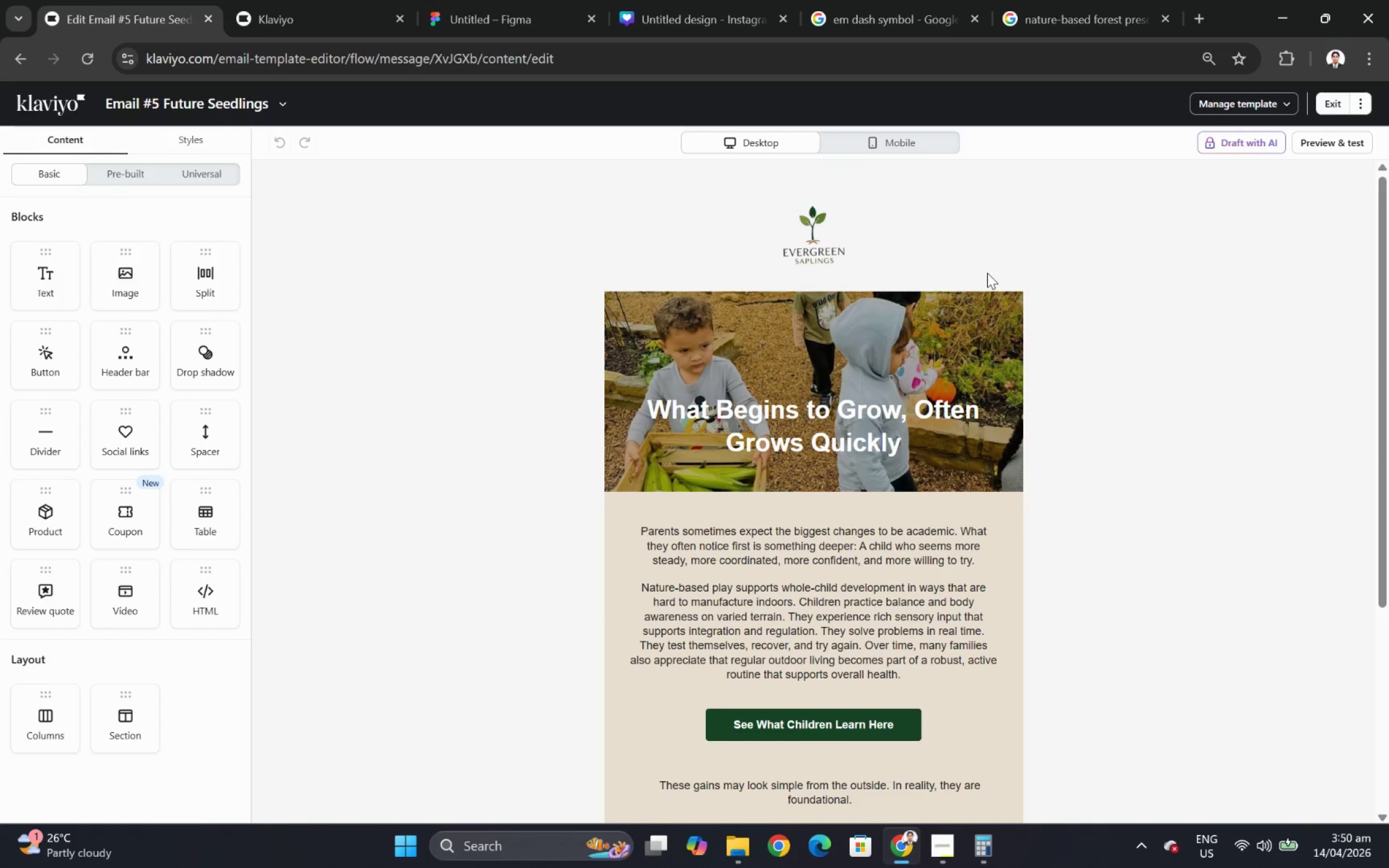 
scroll: coordinate [1271, 605], scroll_direction: down, amount: 3.0
 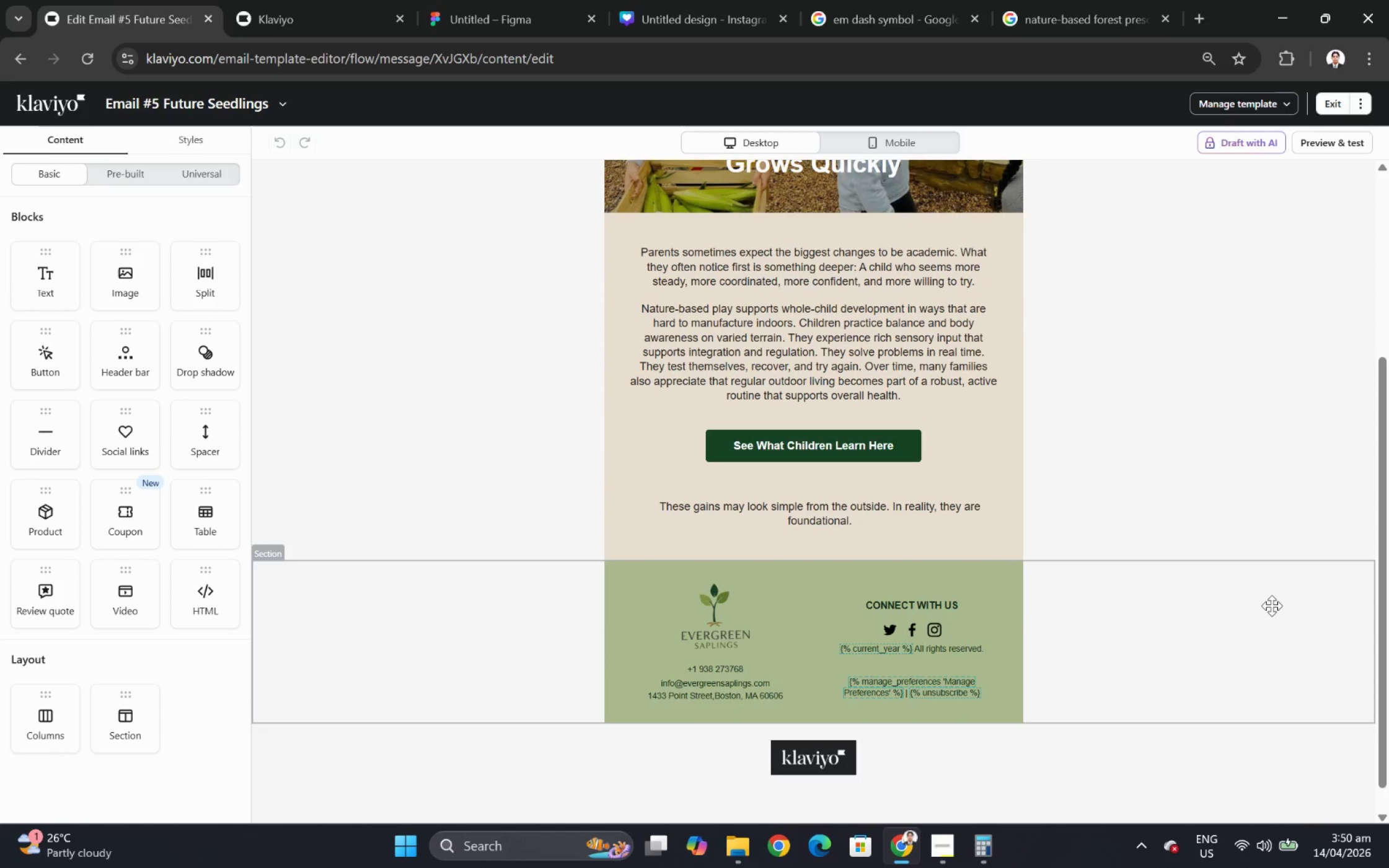 
scroll: coordinate [1271, 605], scroll_direction: up, amount: 3.0
 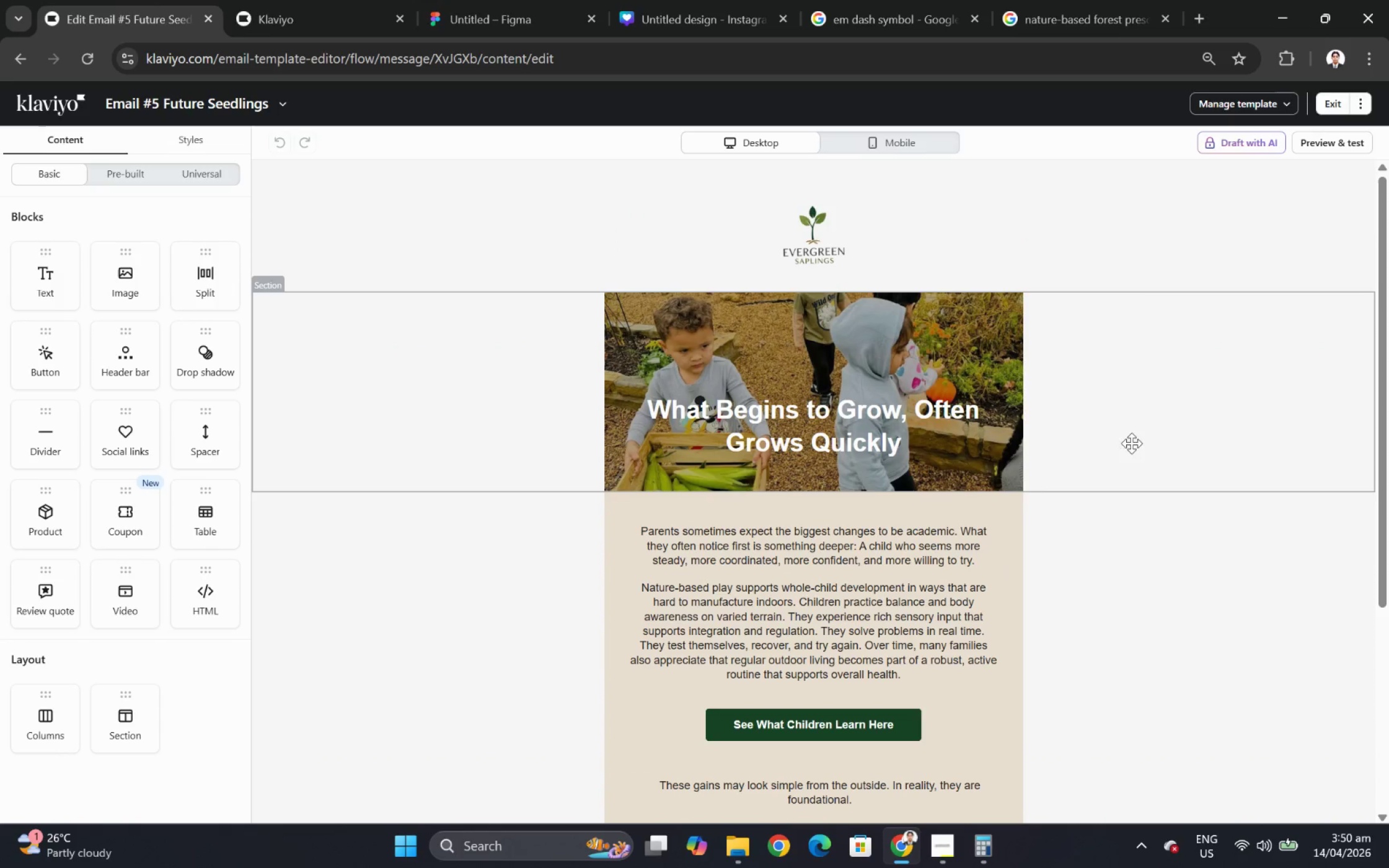 
left_click([1132, 430])
 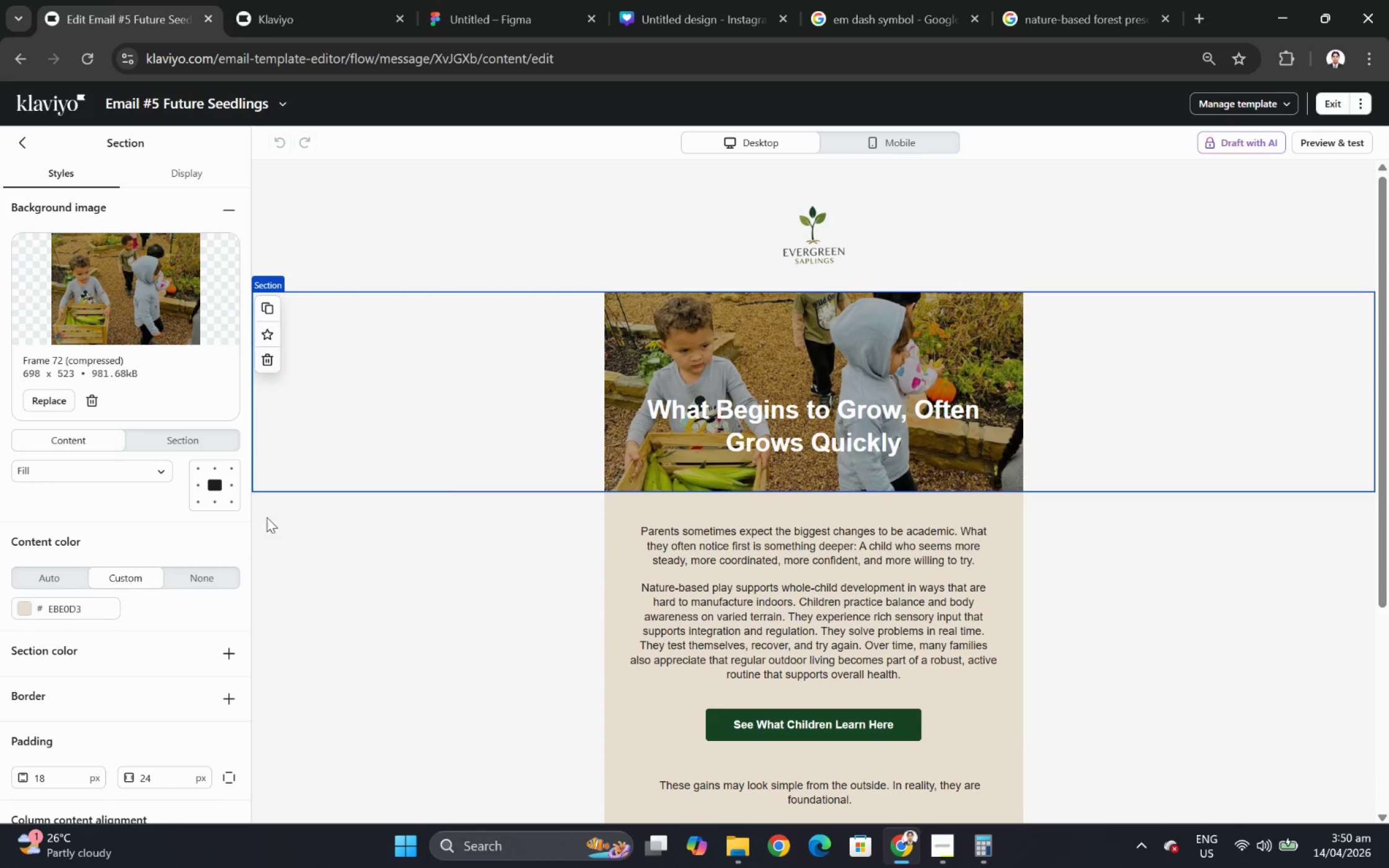 
left_click([734, 405])
 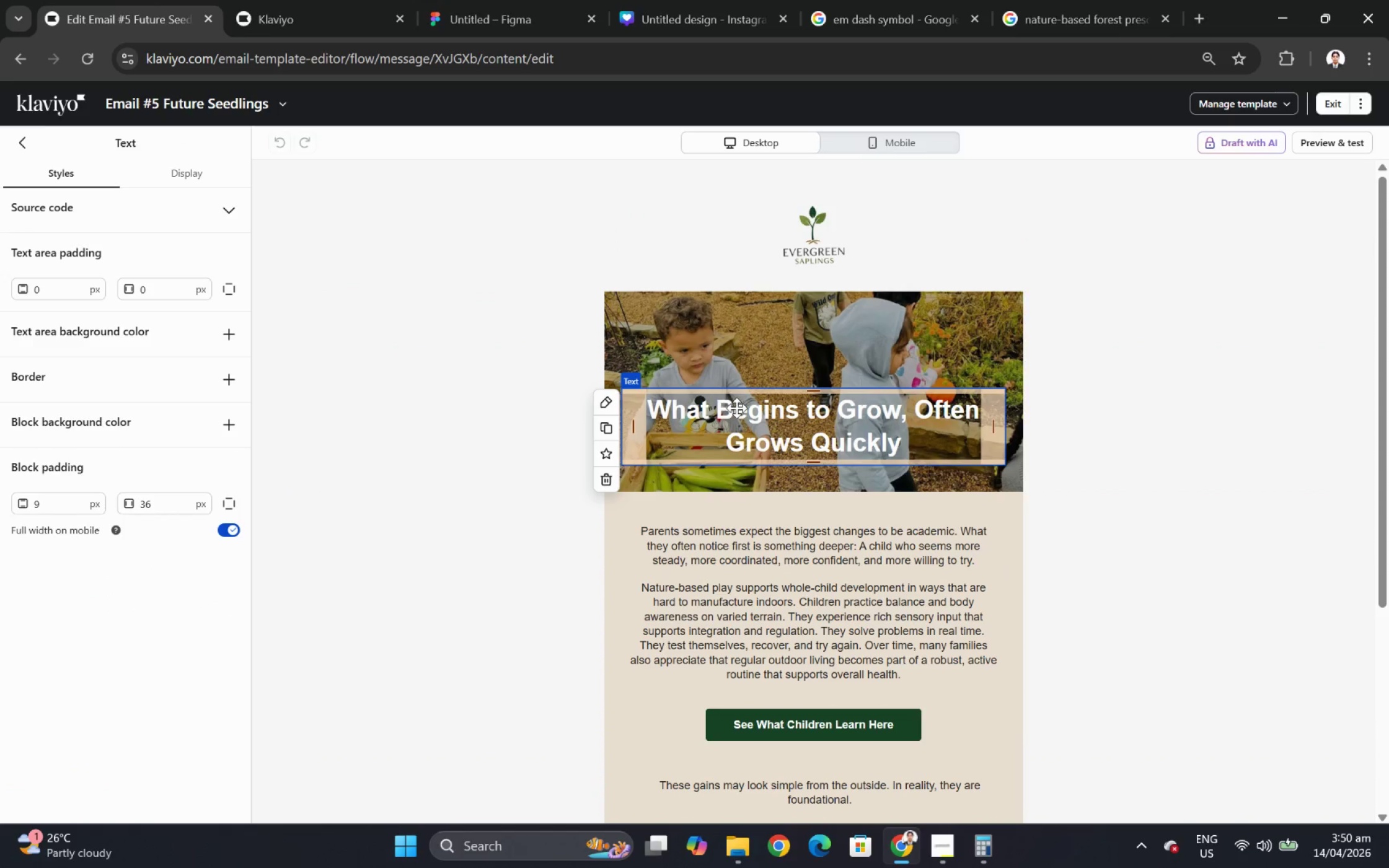 
double_click([736, 408])
 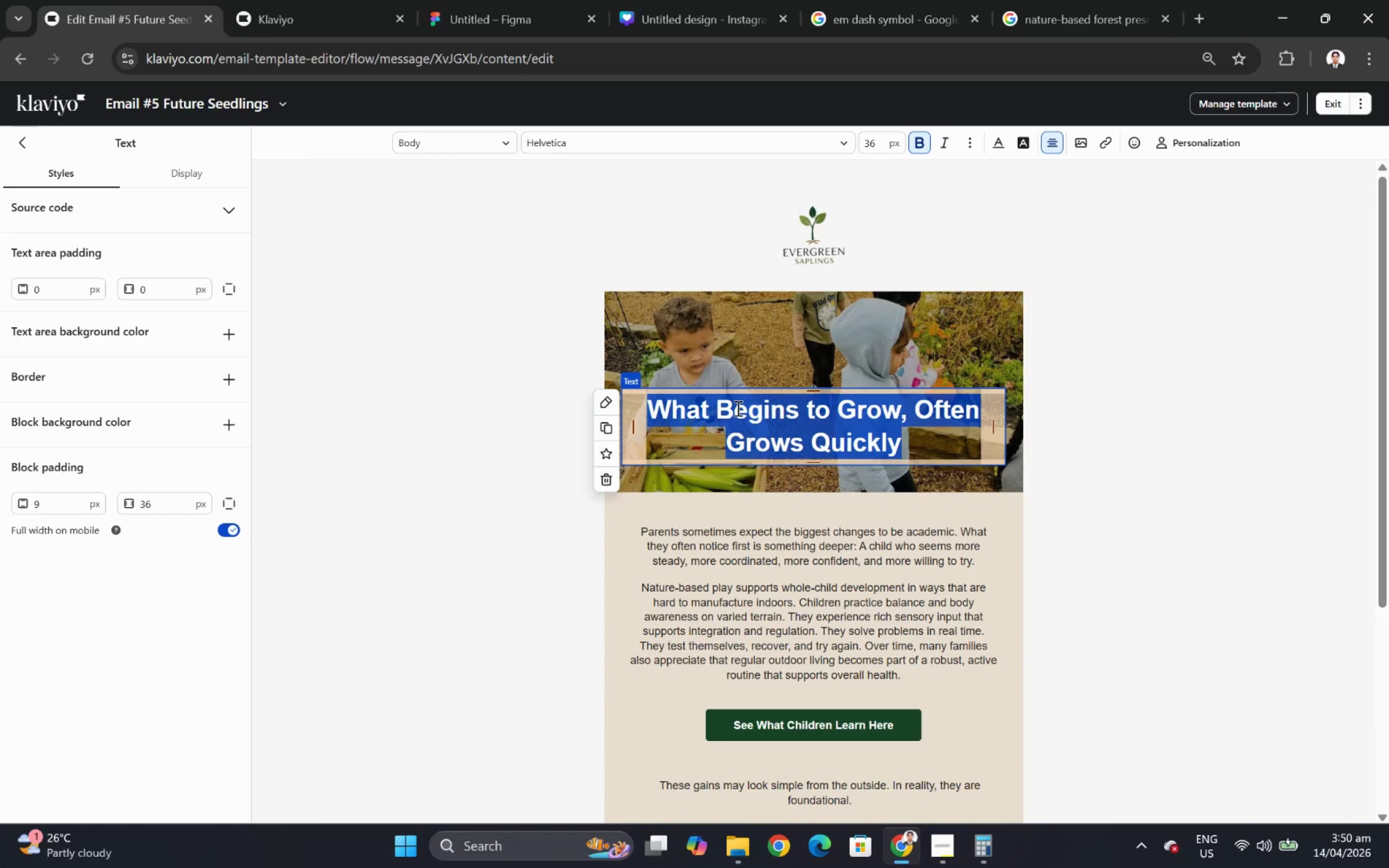 
wait(12.06)
 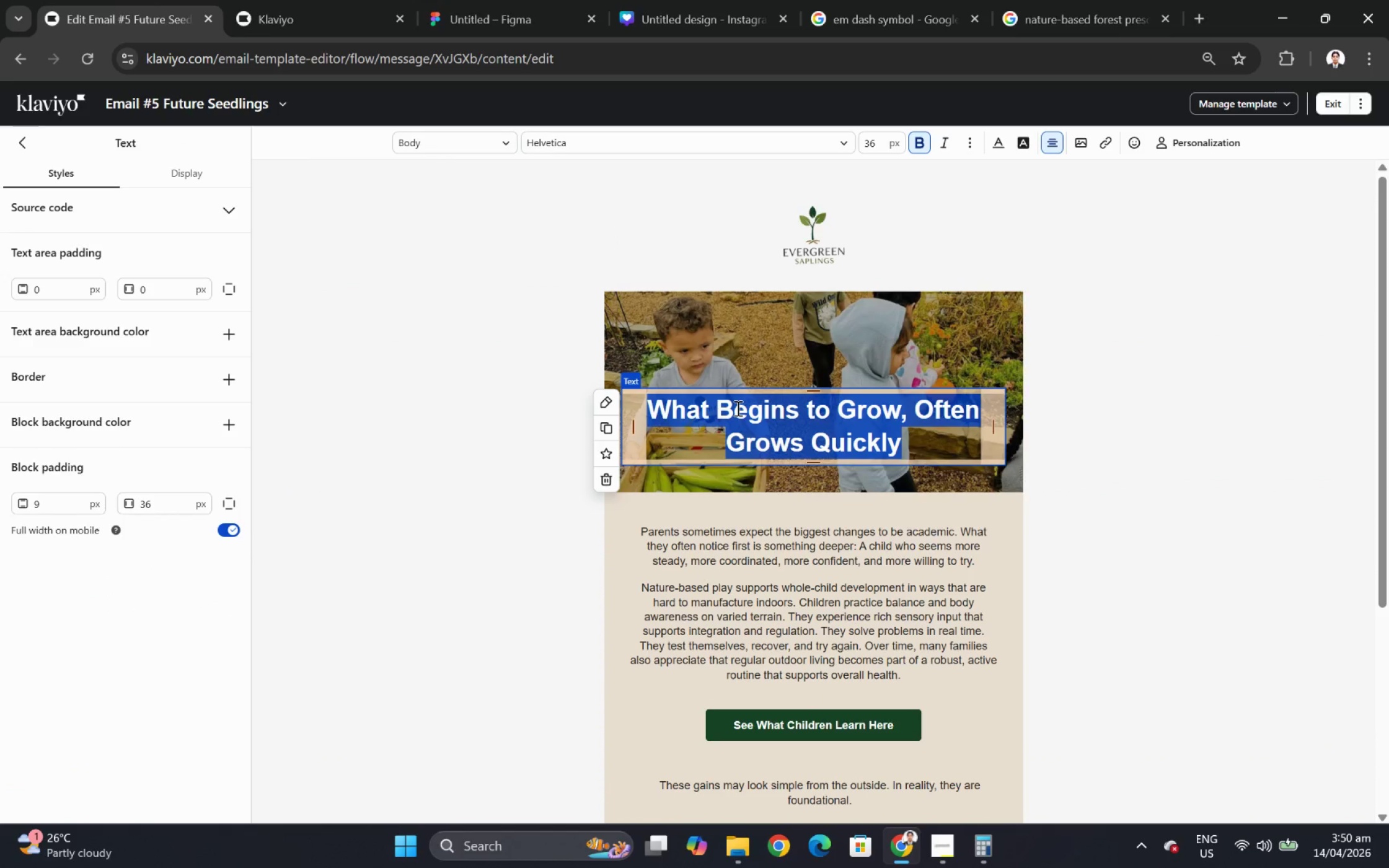 
type(The benefits)
 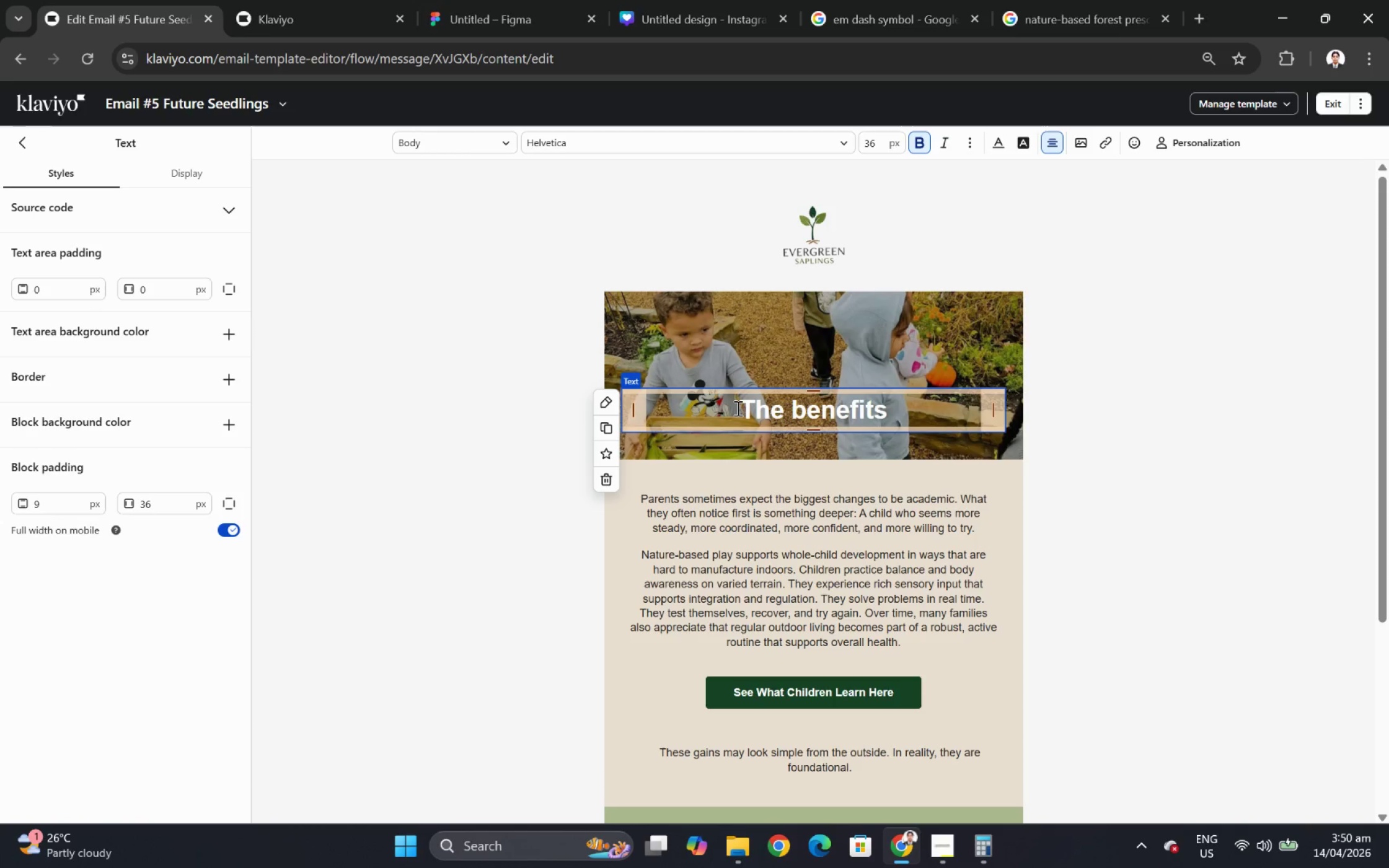 
wait(16.51)
 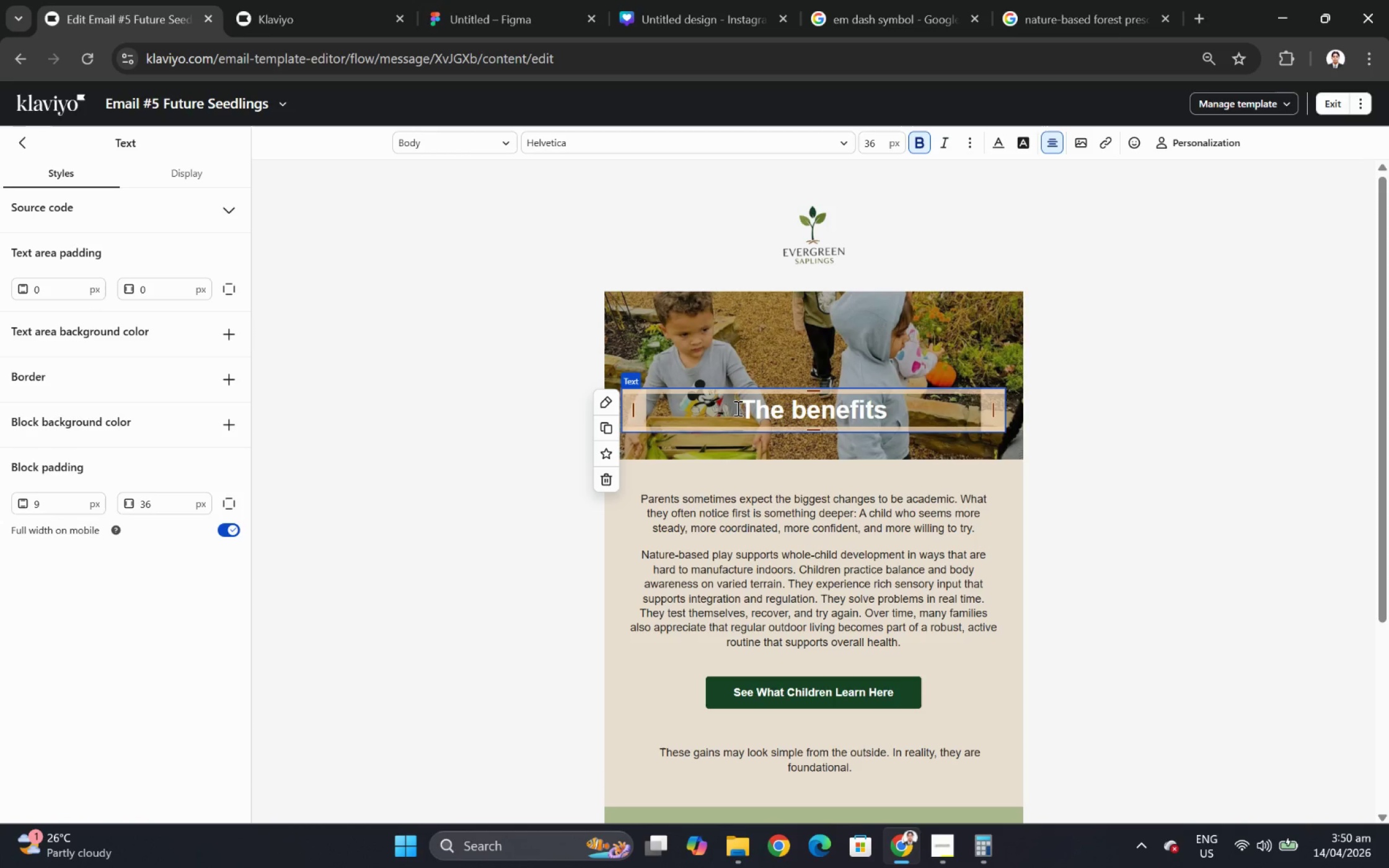 
key(Space)
 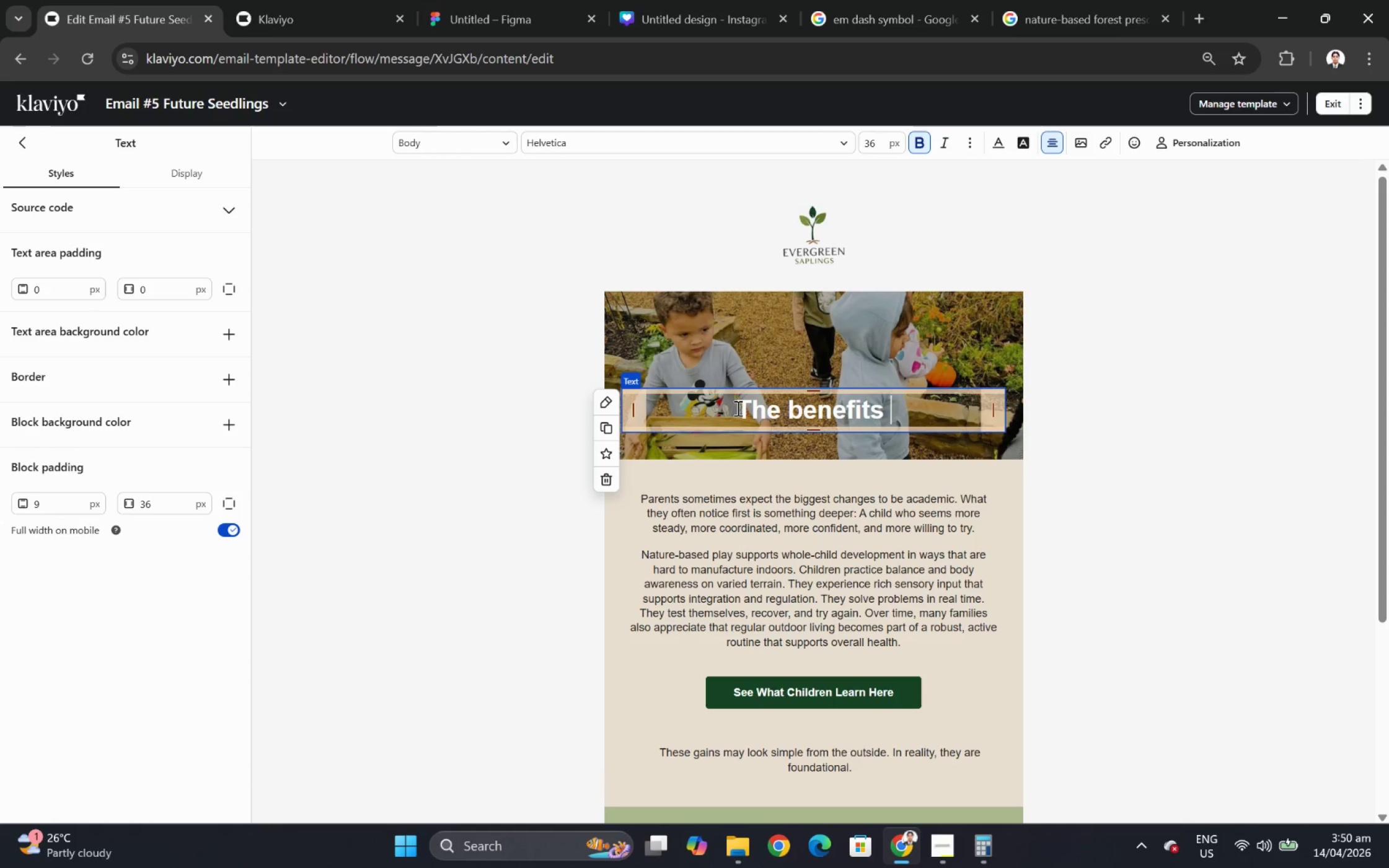 
key(Shift+A)
 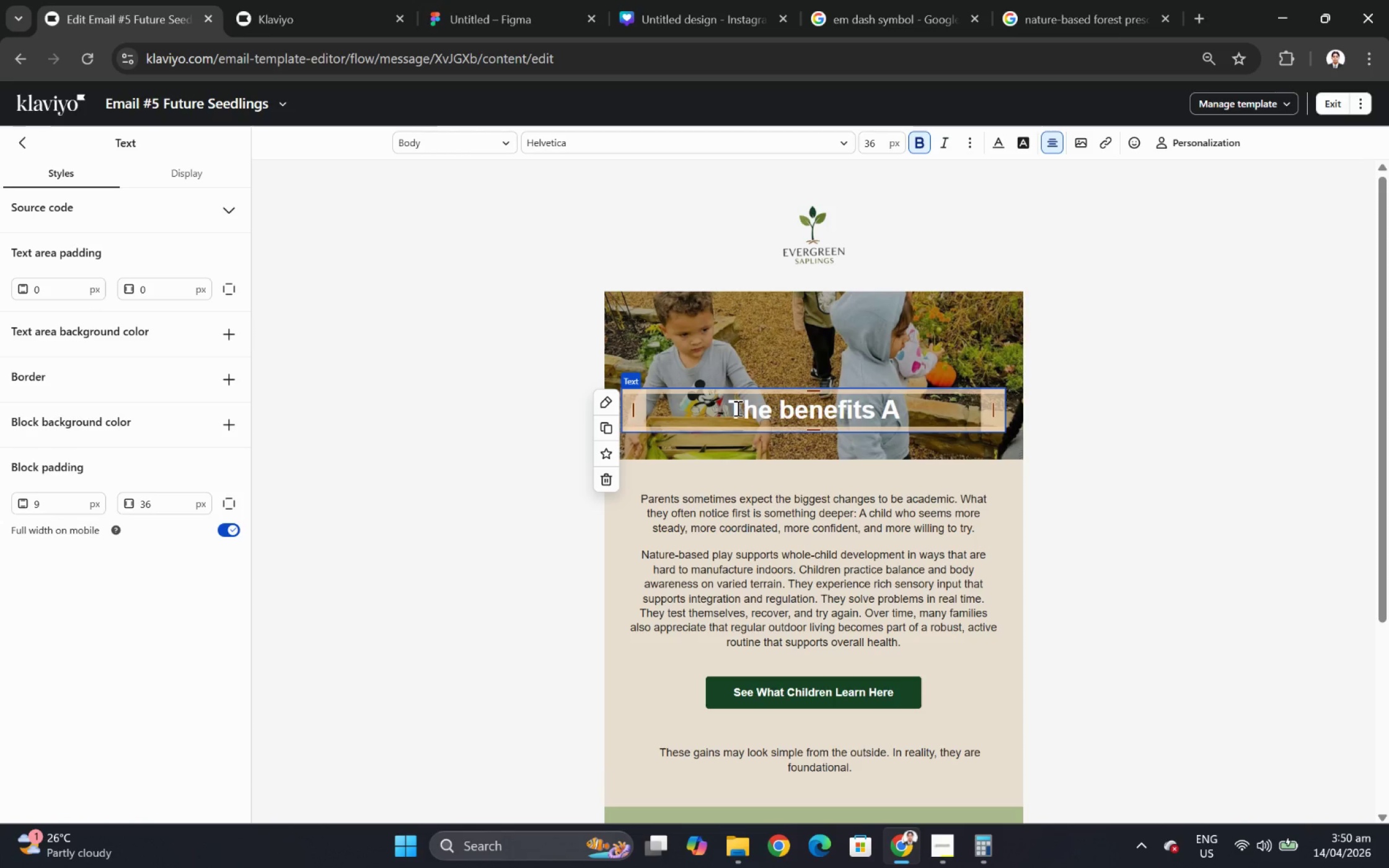 
scroll: coordinate [736, 408], scroll_direction: up, amount: 1.0
 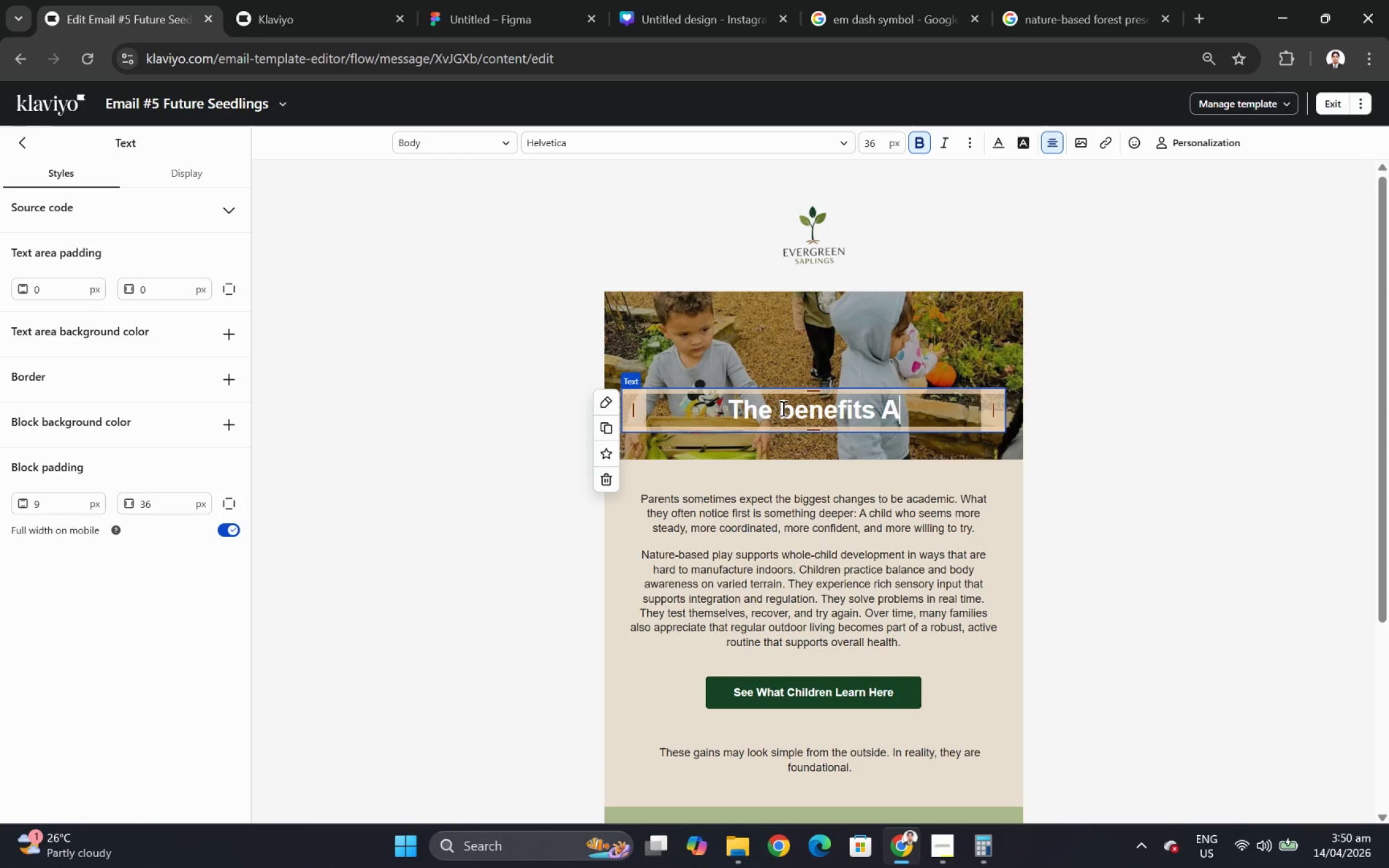 
left_click([794, 406])
 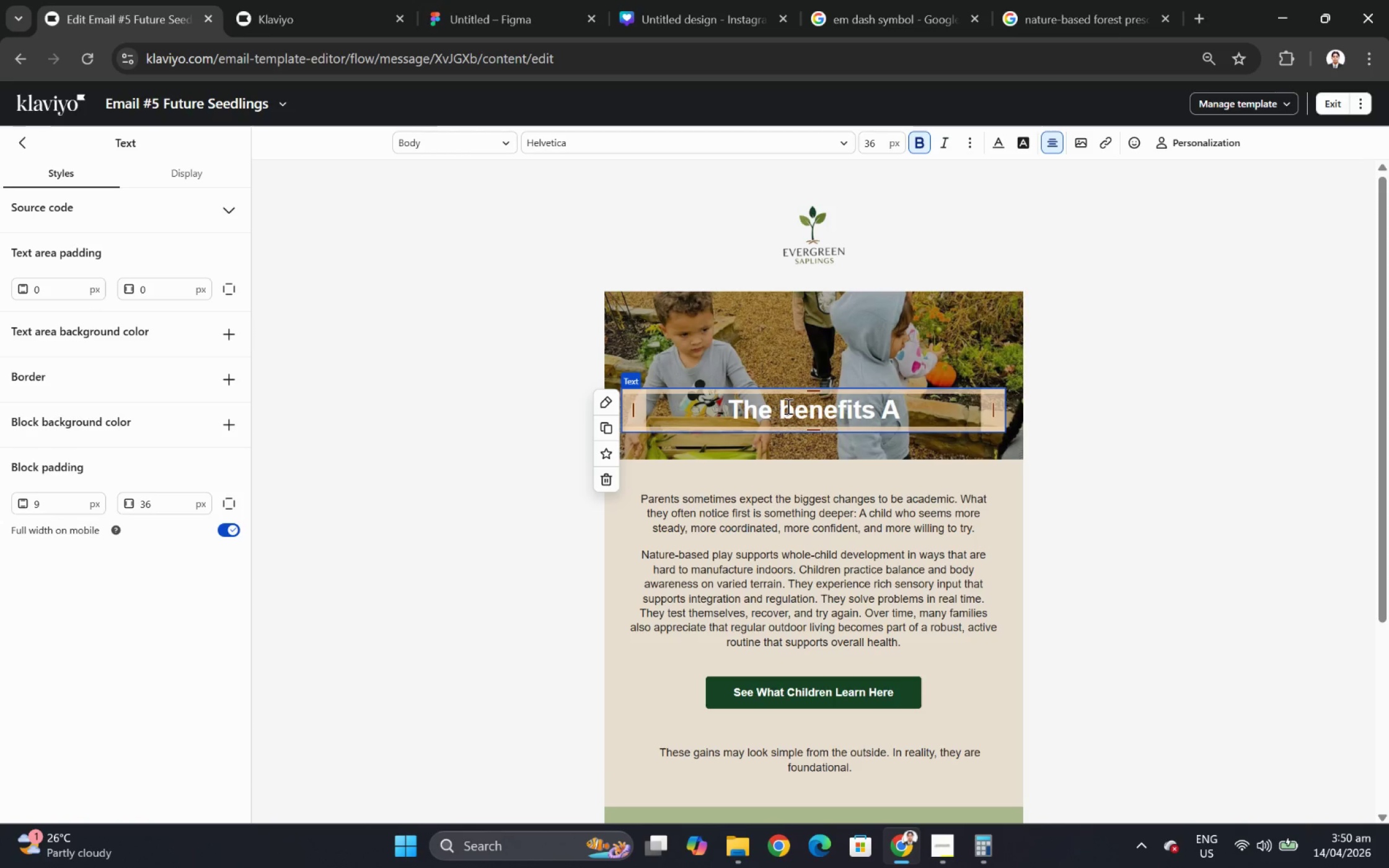 
key(Backspace)
 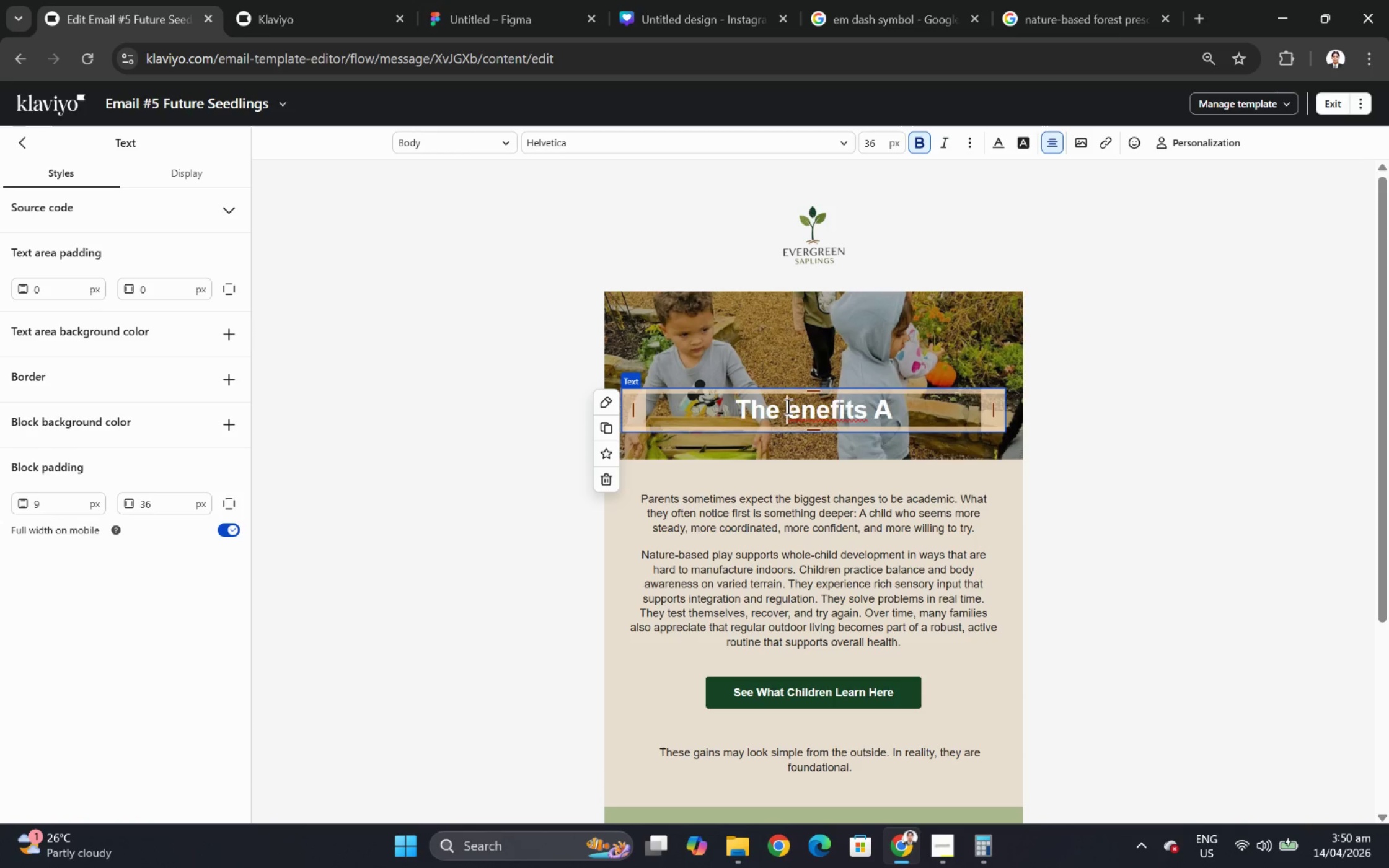 
key(Shift+B)
 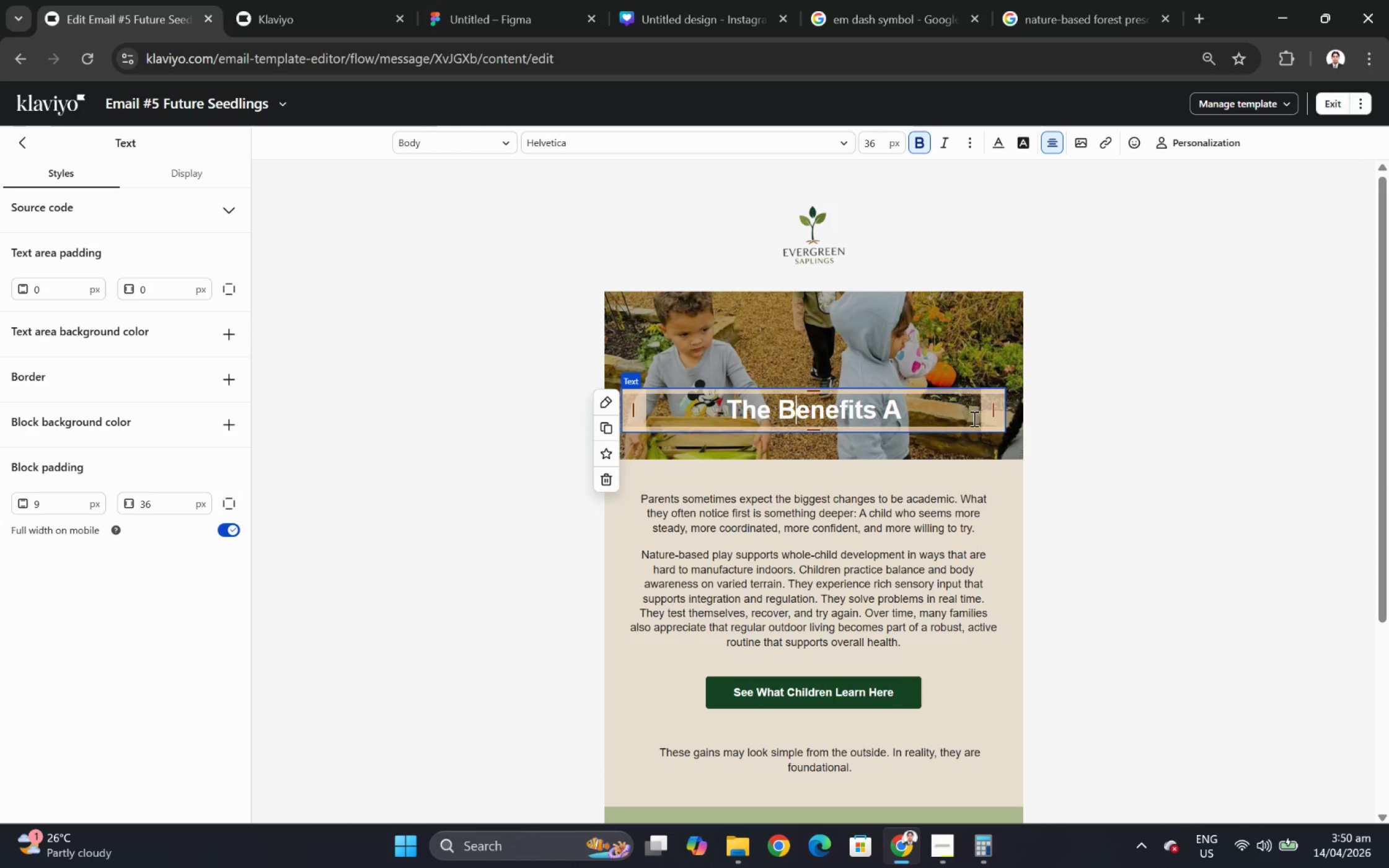 
left_click([932, 416])
 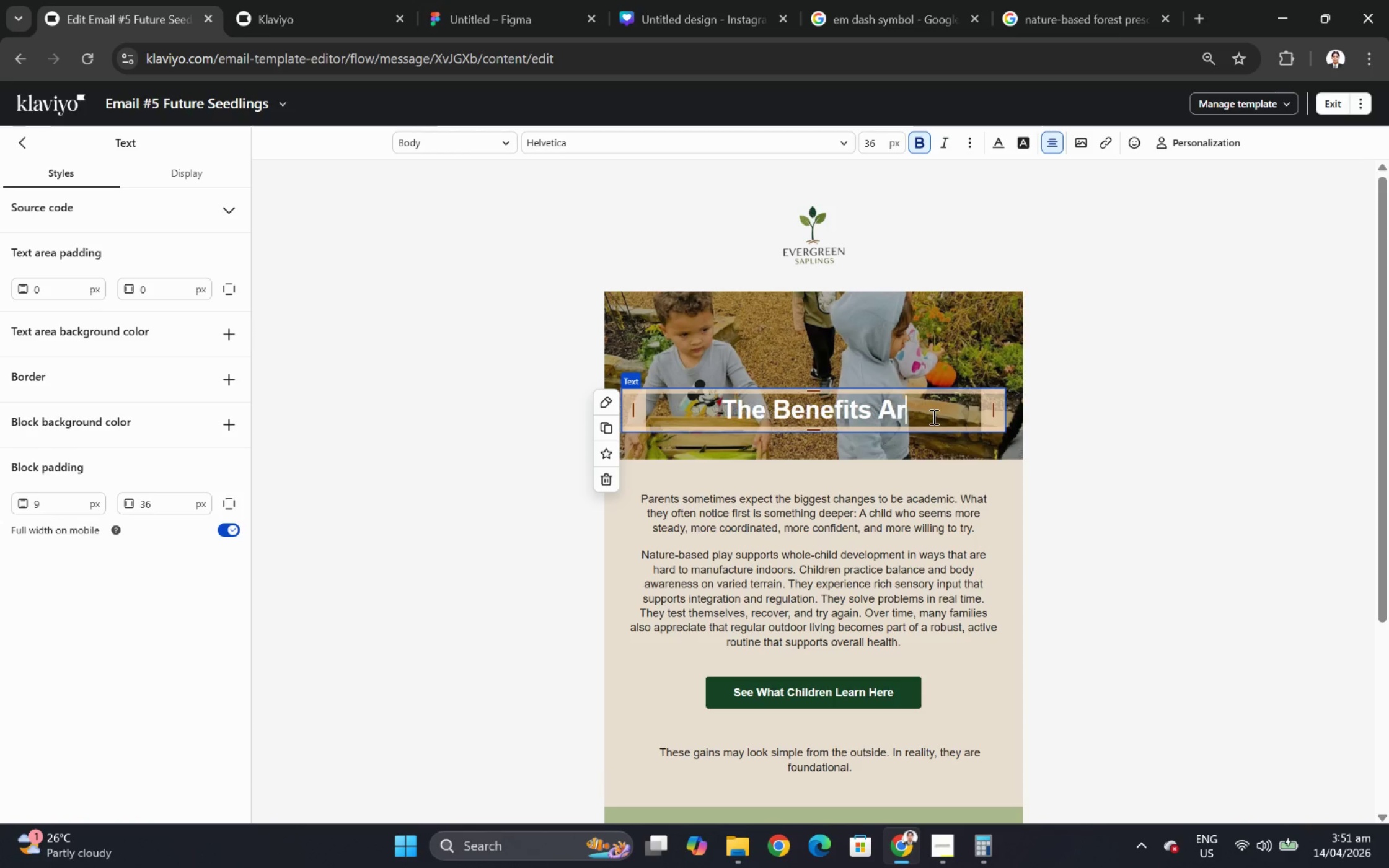 
type(re Not Just Immediate)
 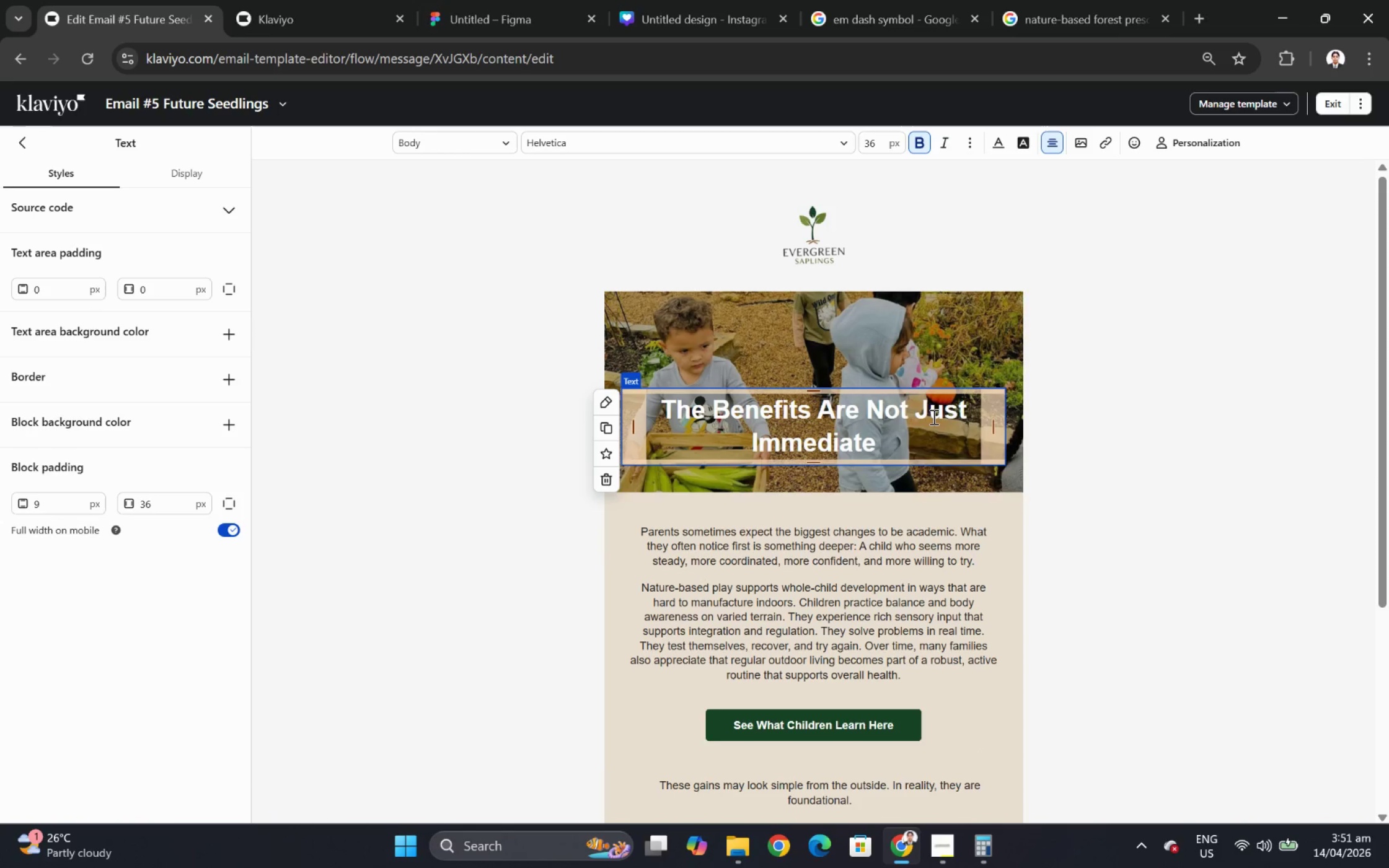 
wait(18.78)
 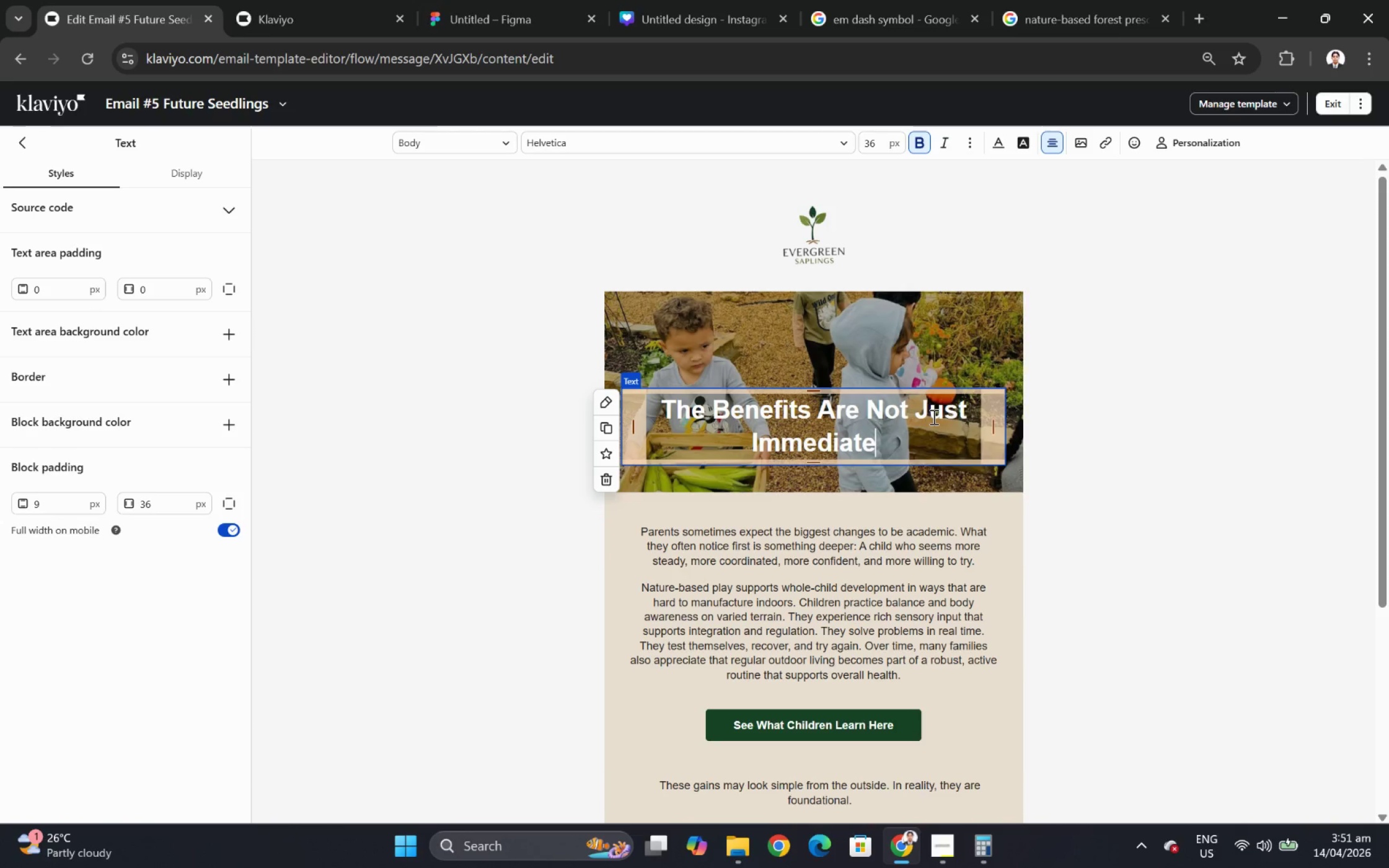 
left_click([890, 0])
 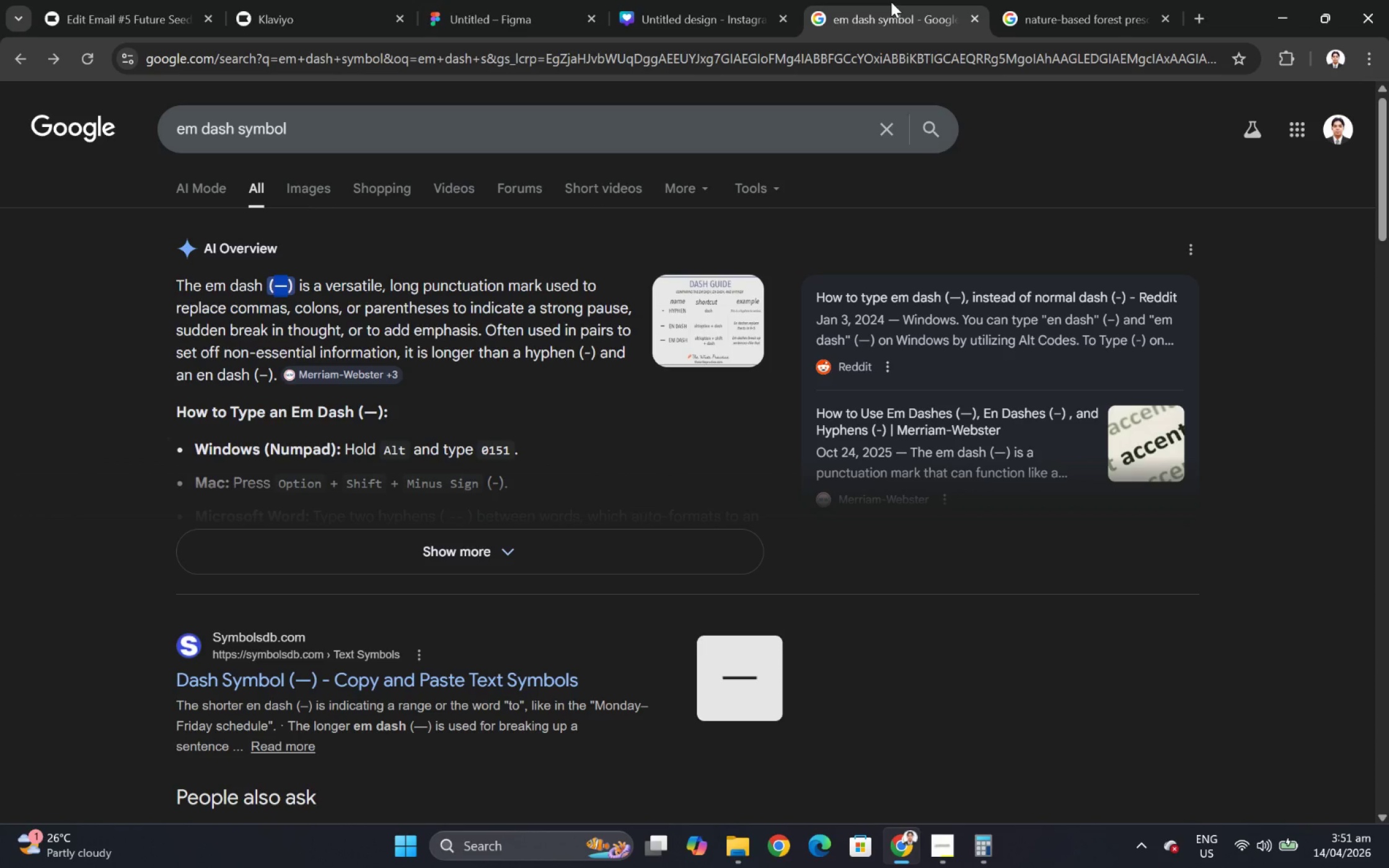 
key(Control+C)
 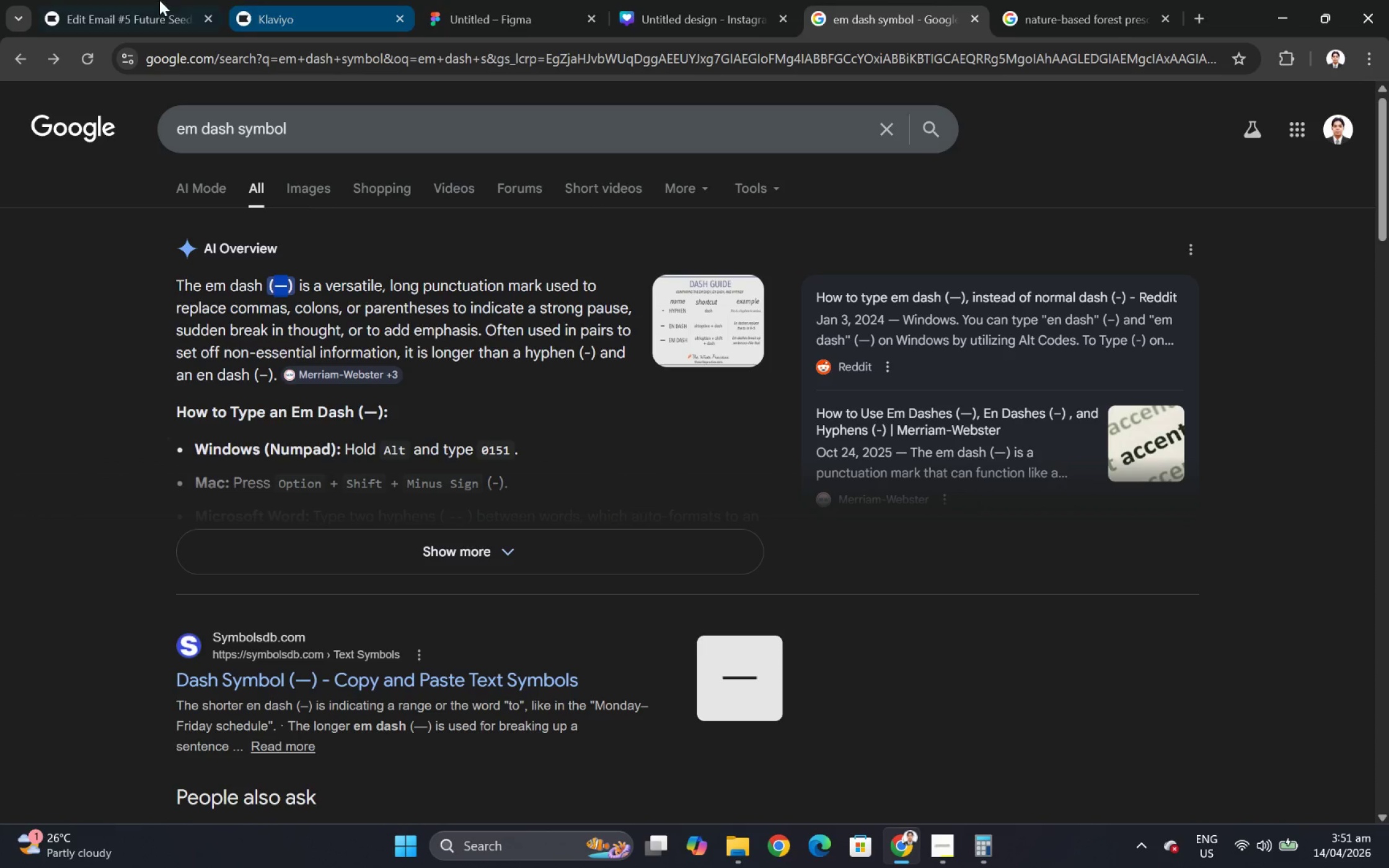 
left_click([139, 0])
 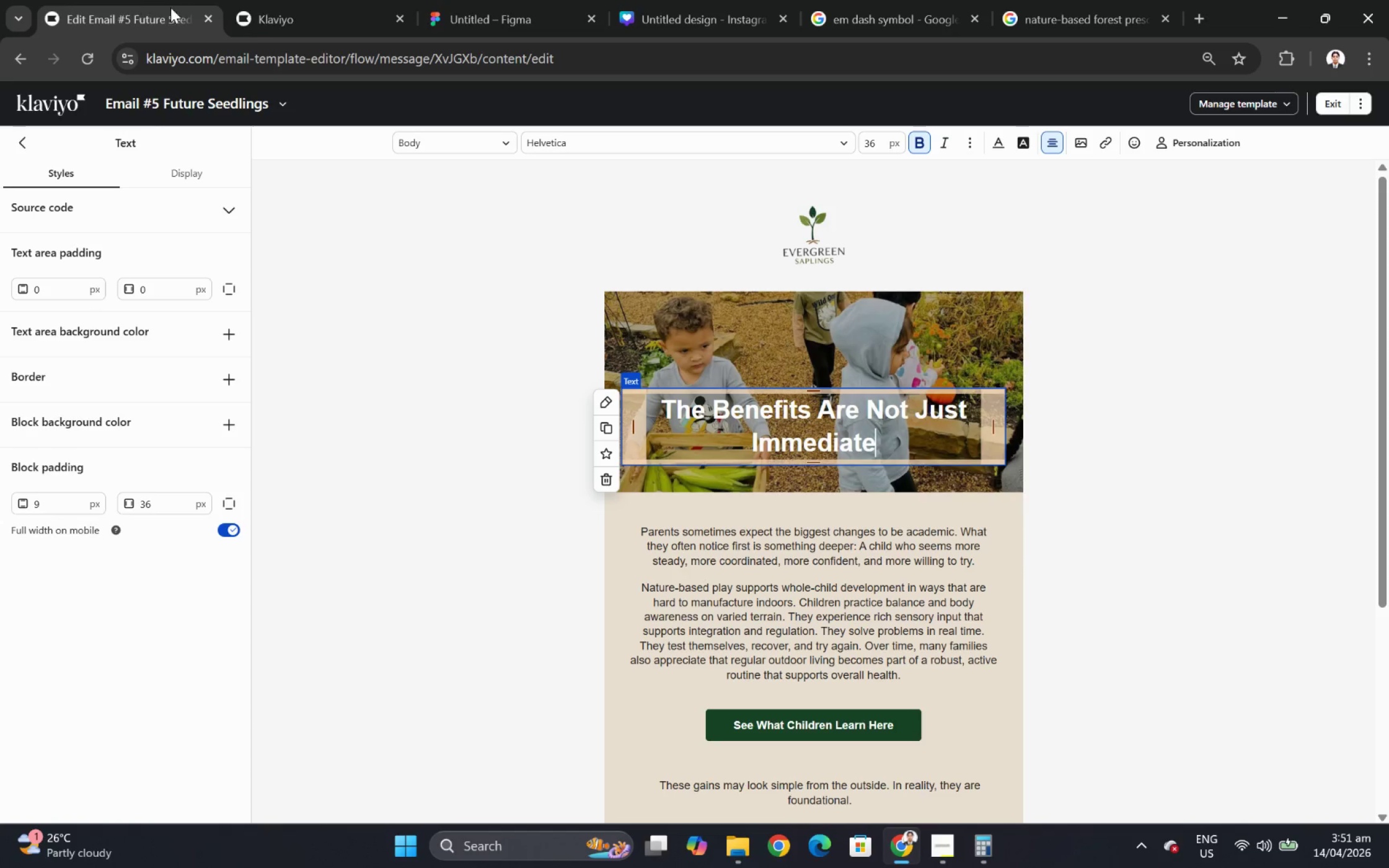 
key(Control+V)
 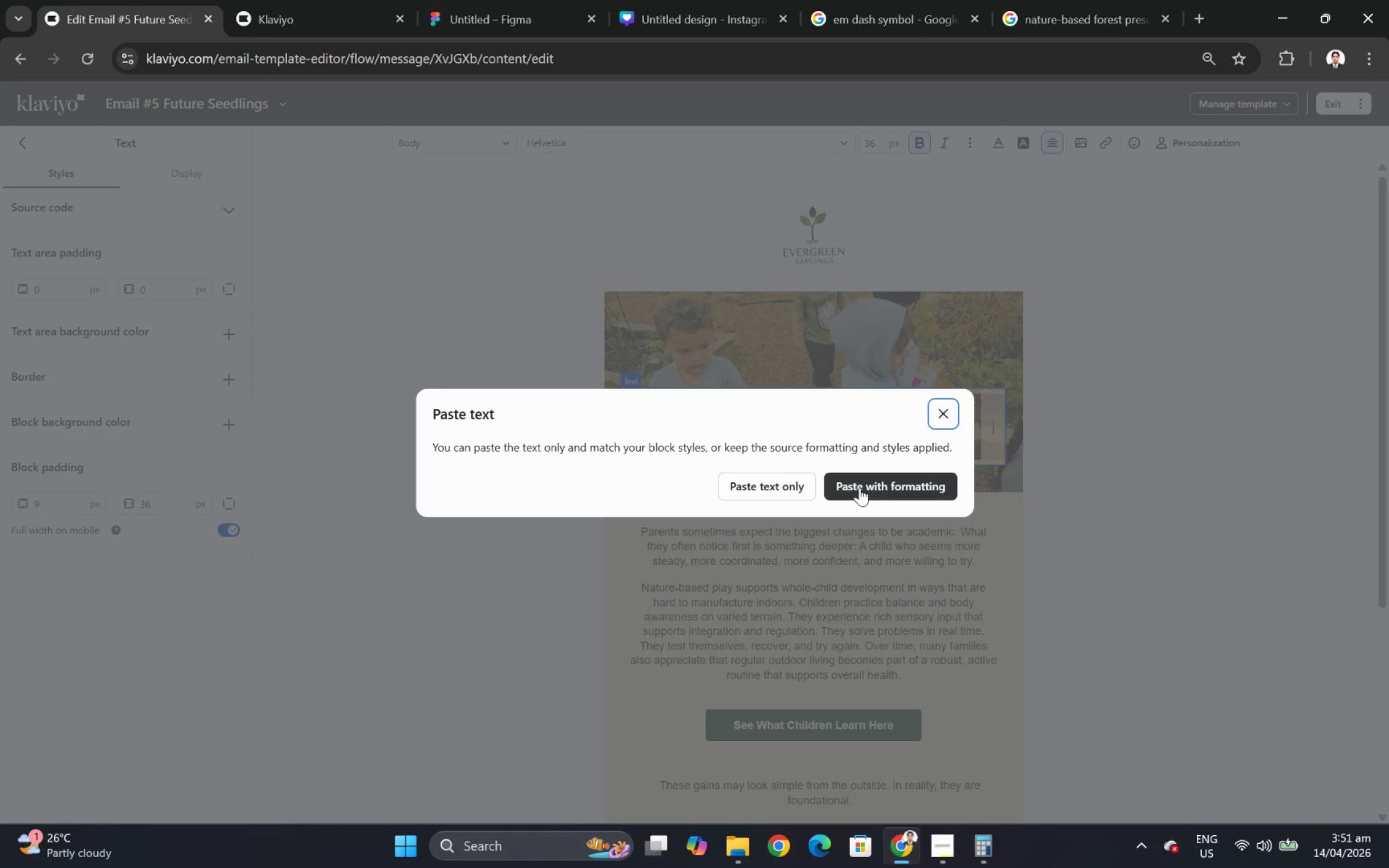 
left_click([798, 487])
 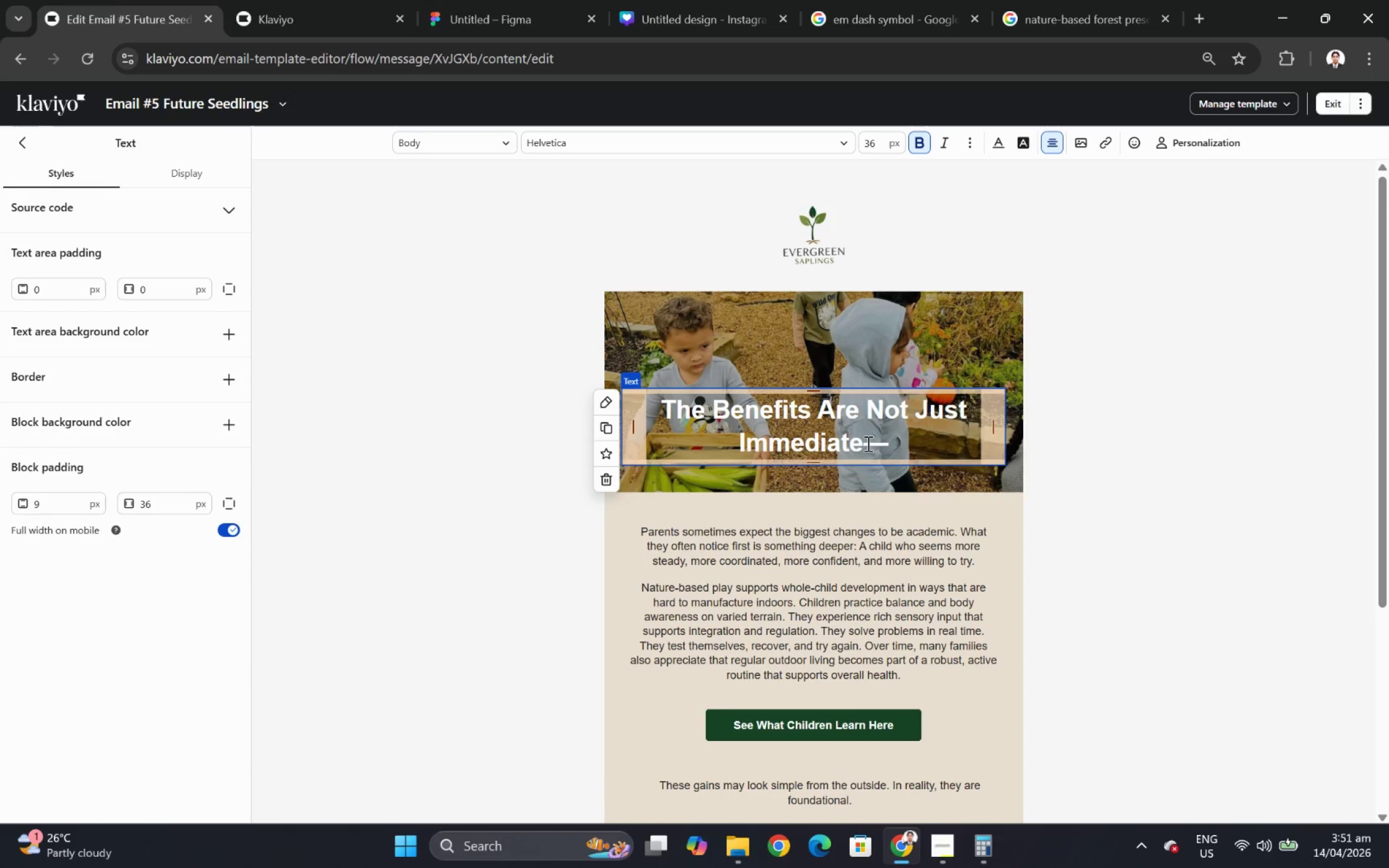 
left_click([863, 442])
 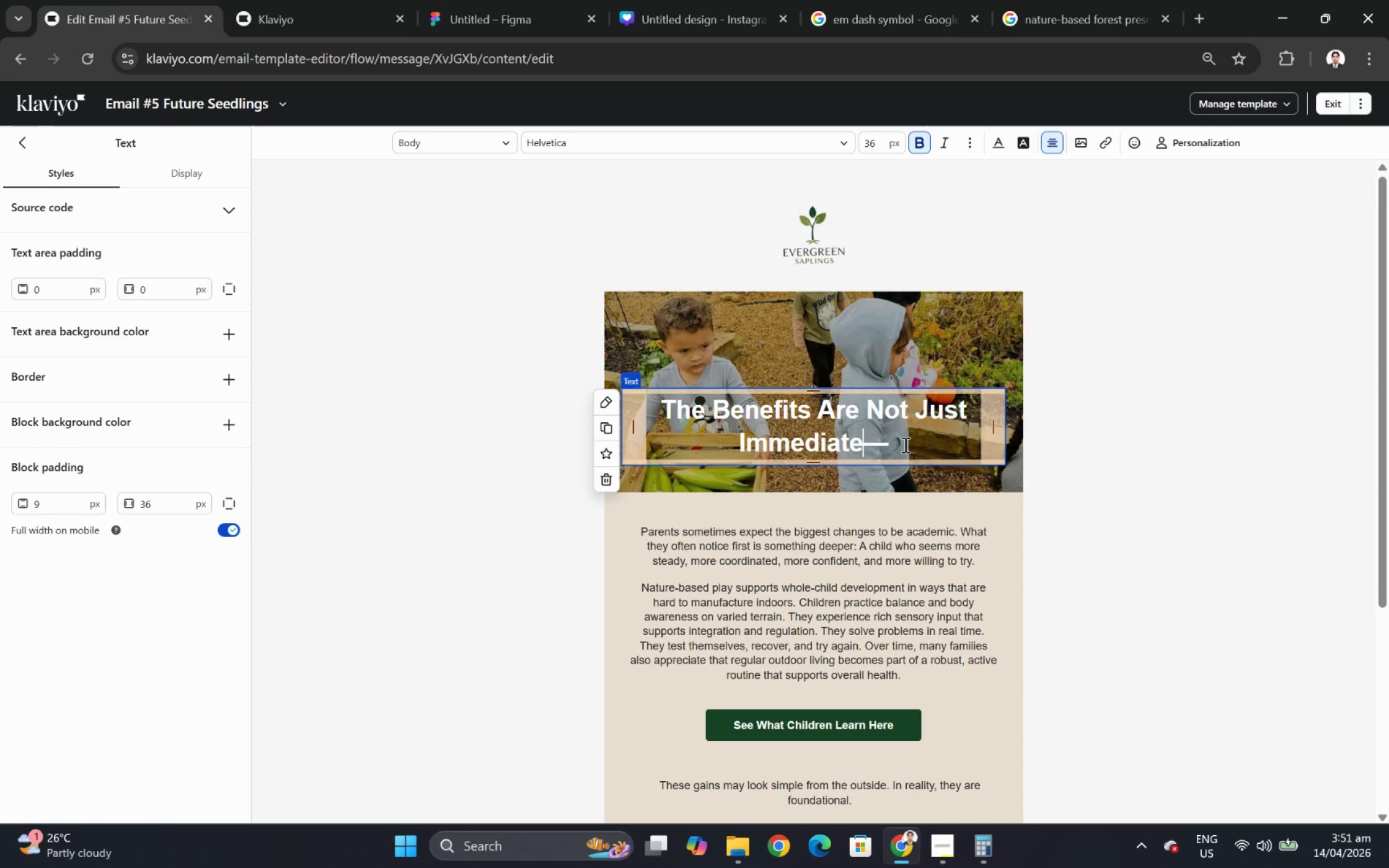 
key(Space)
 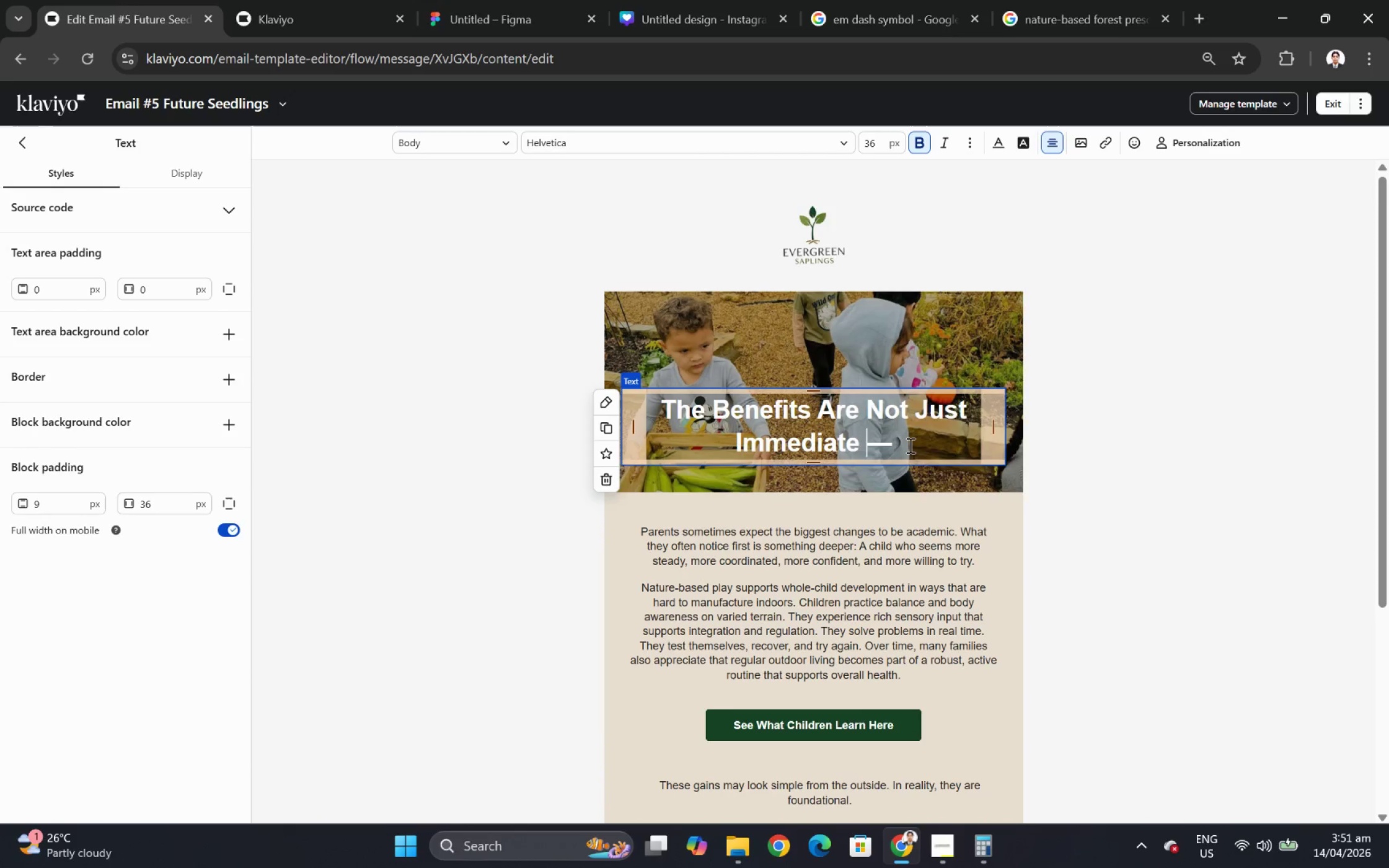 
double_click([909, 445])
 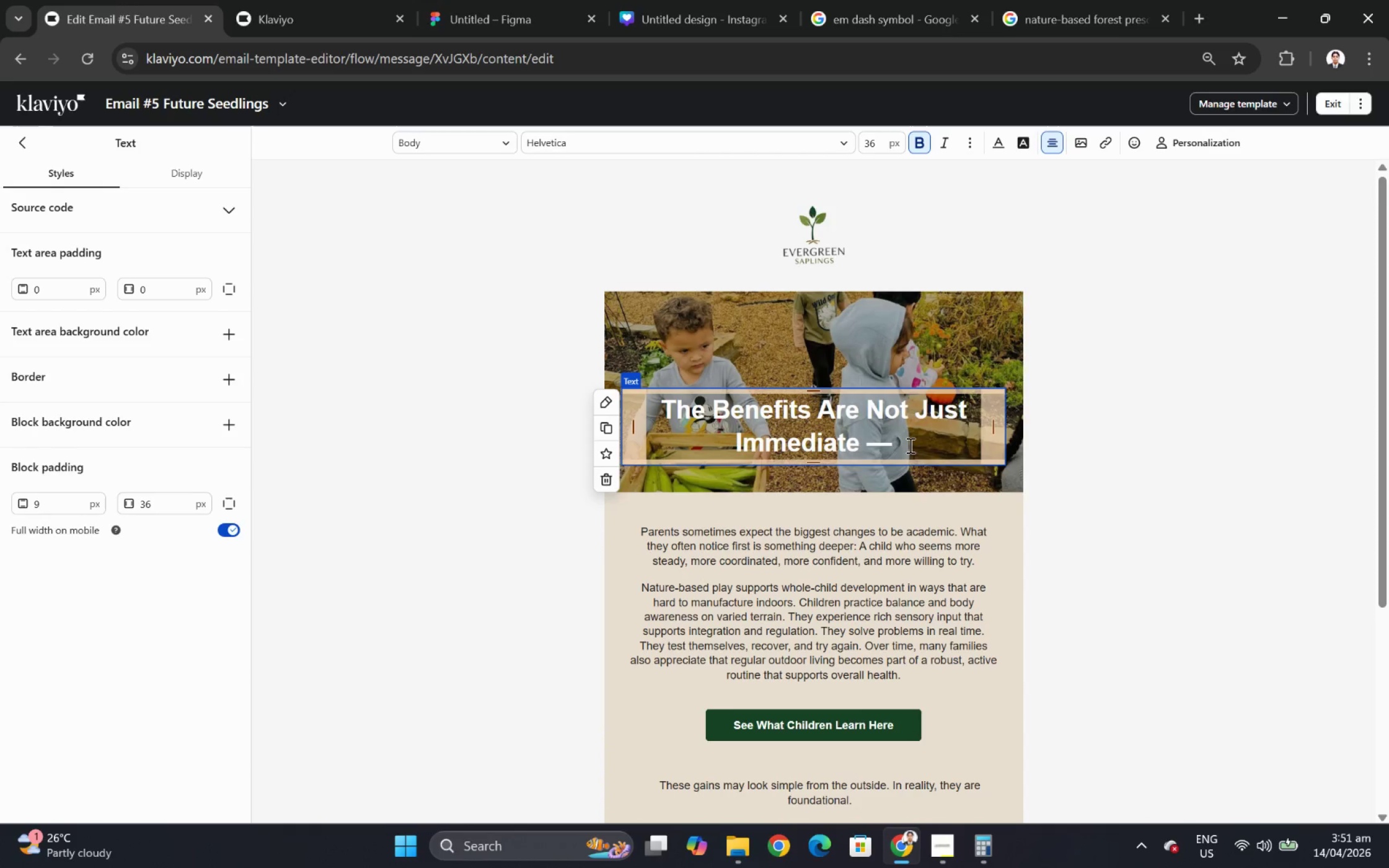 
type( They Compund)
key(Backspace)
key(Backspace)
key(Backspace)
type(ound)
 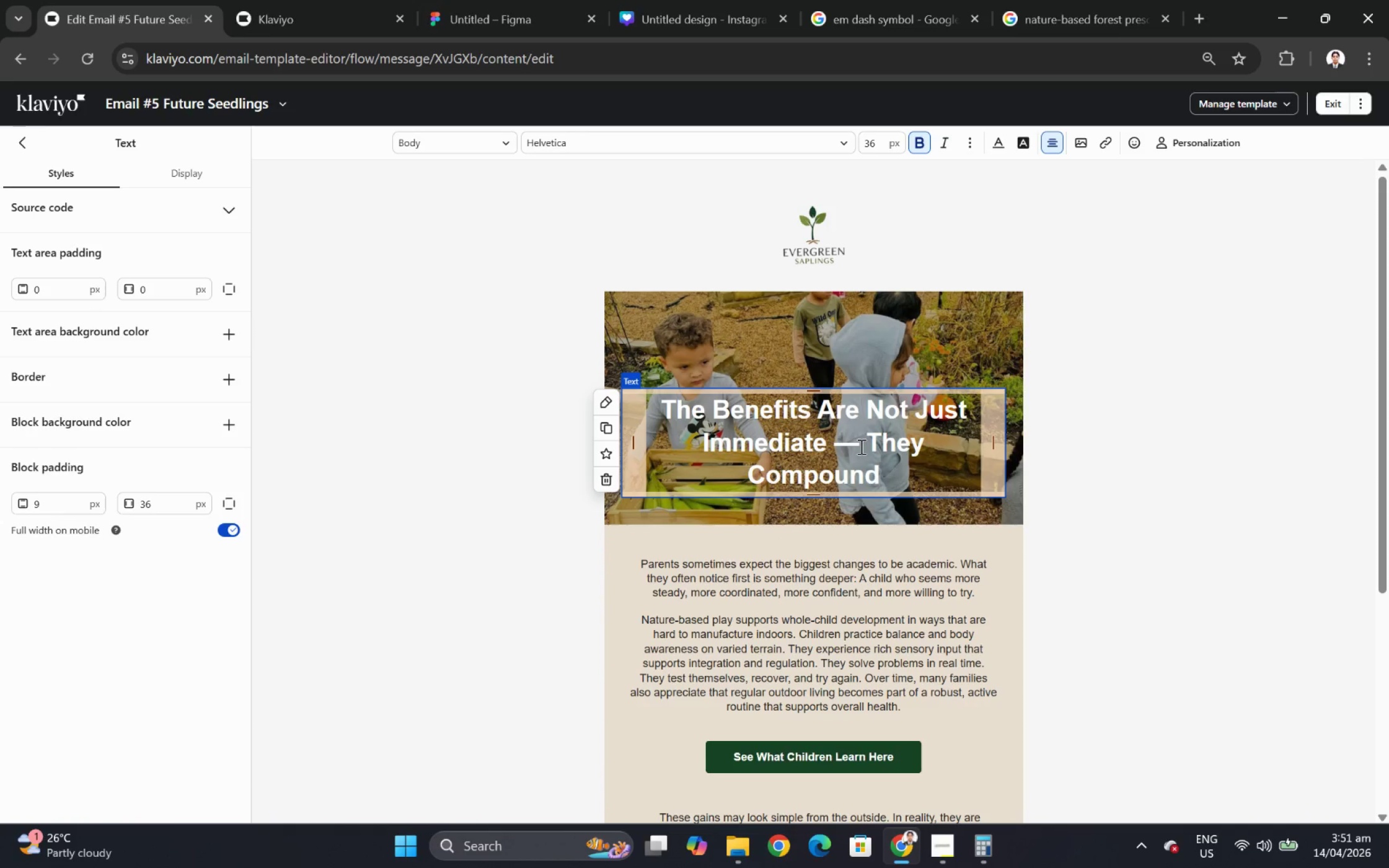 
left_click([863, 448])
 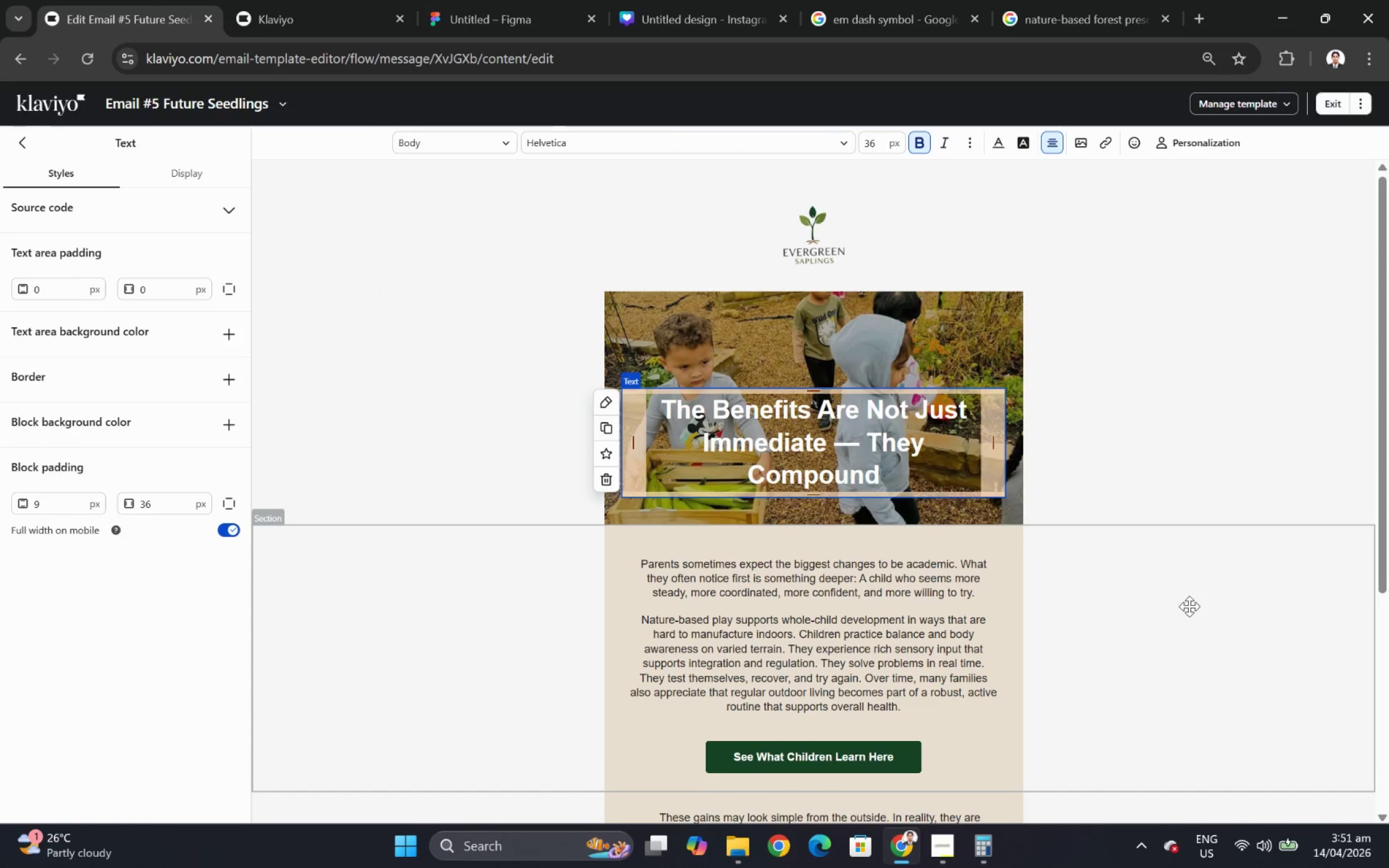 
wait(5.89)
 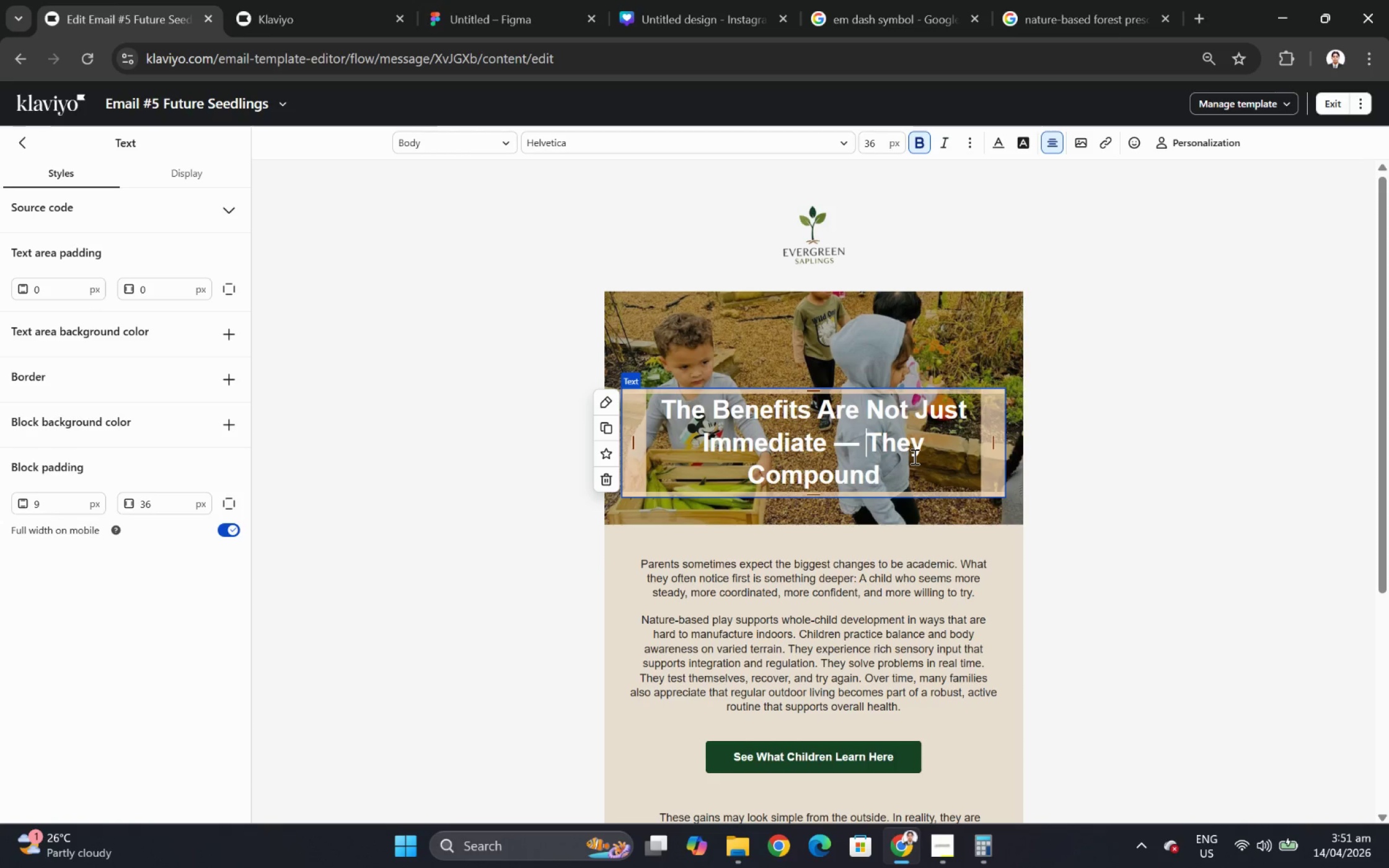 
scroll: coordinate [1191, 605], scroll_direction: down, amount: 2.0
 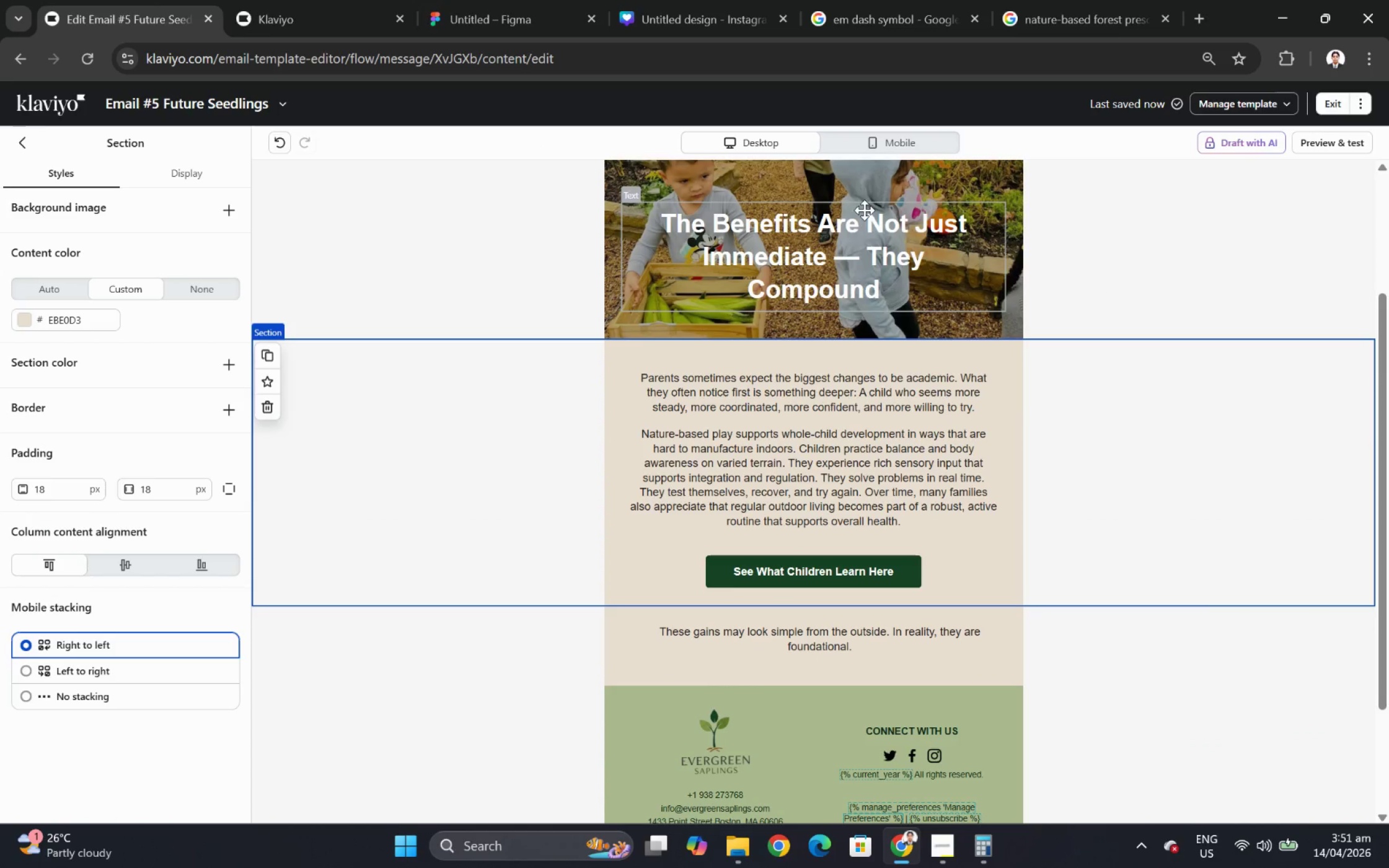 
left_click([922, 143])
 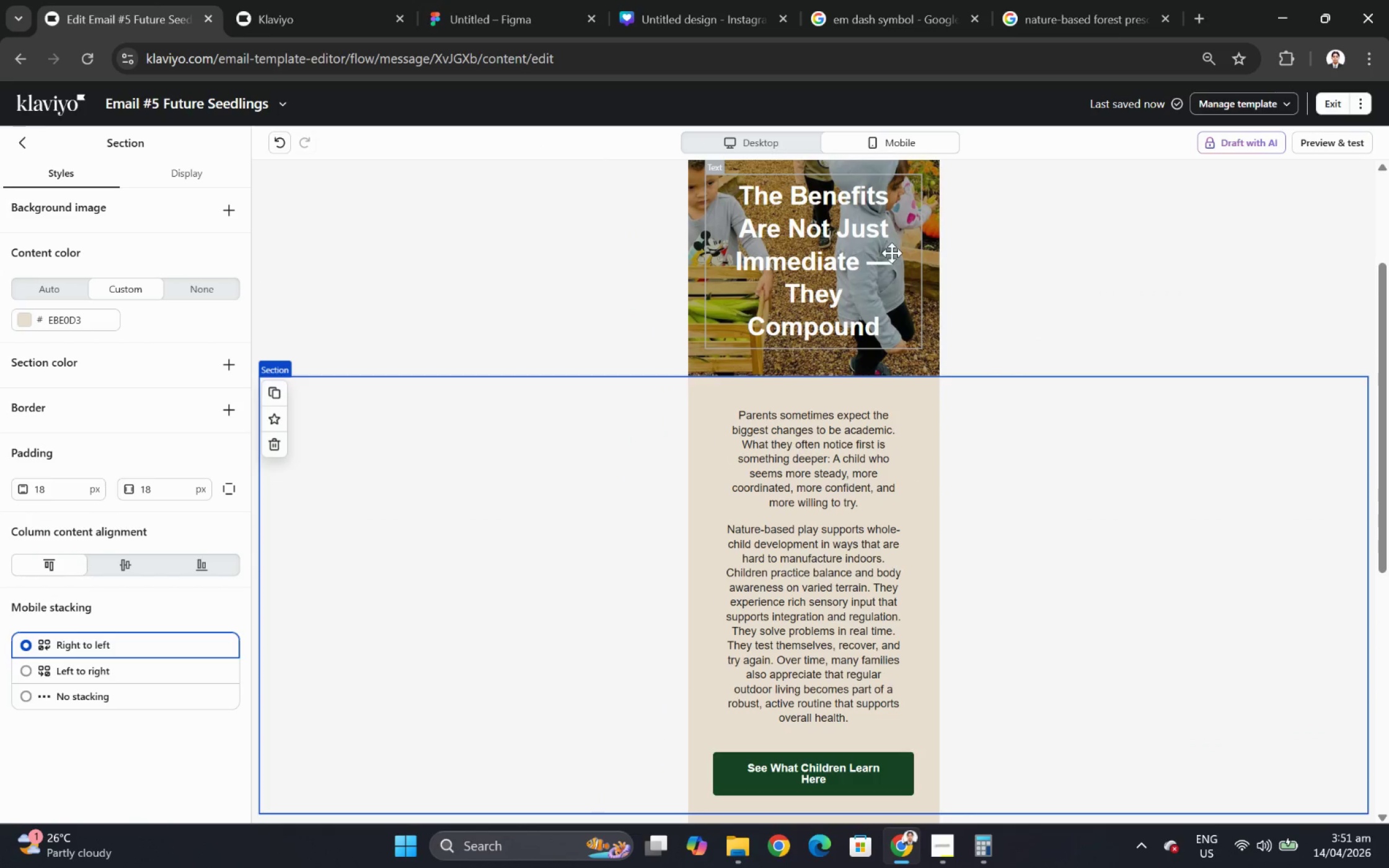 
left_click([884, 260])
 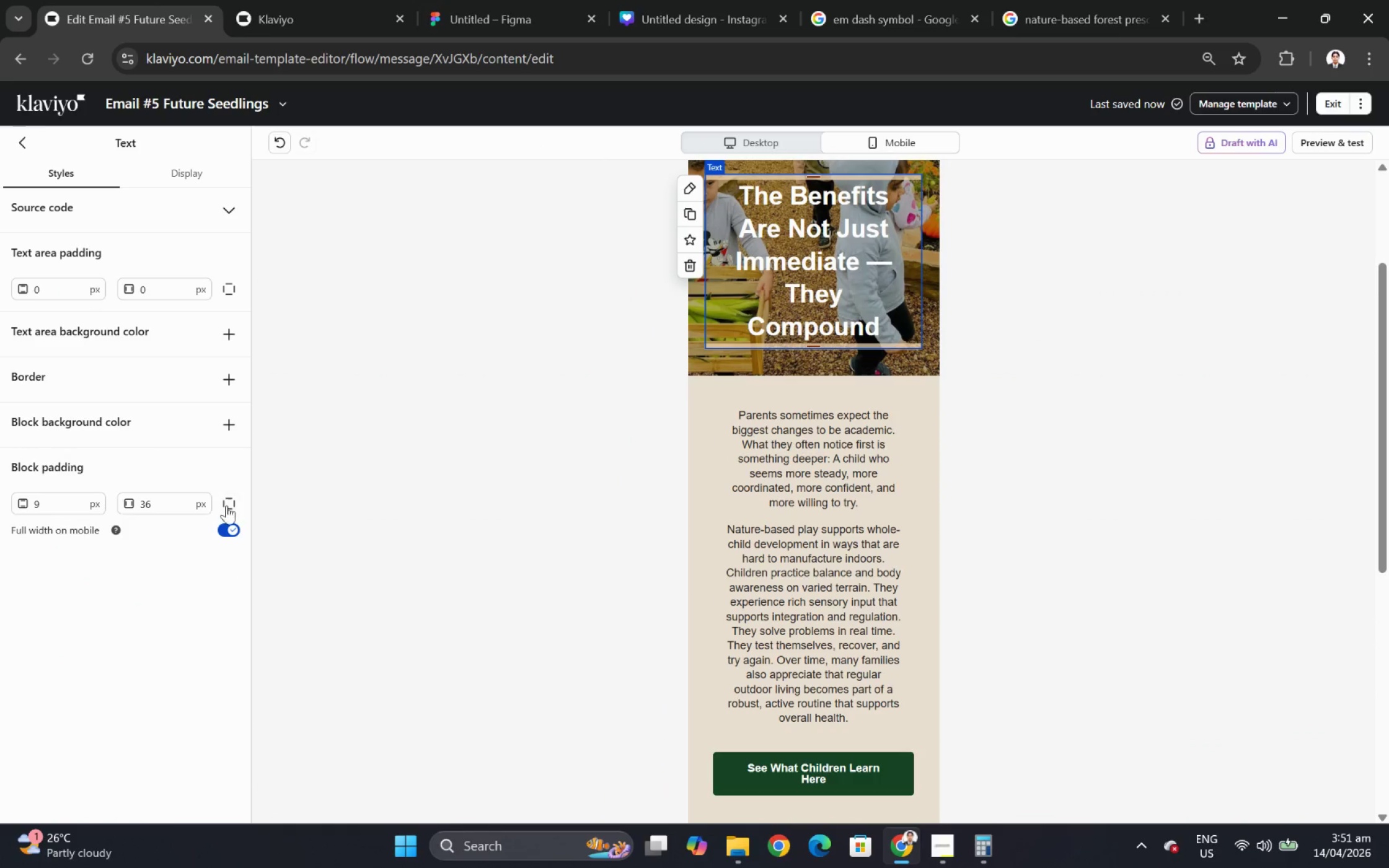 
scroll: coordinate [818, 516], scroll_direction: up, amount: 3.0
 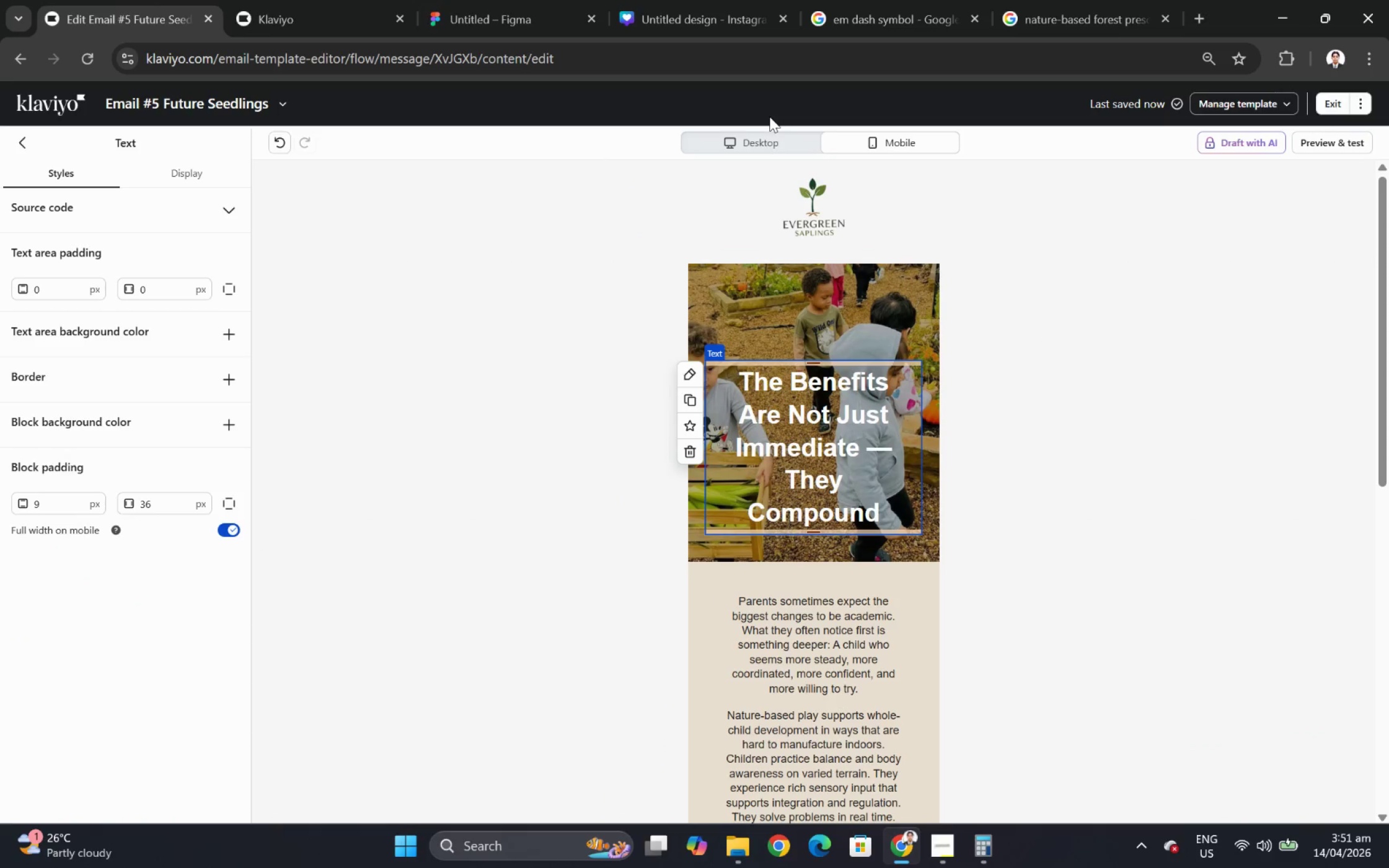 
left_click([756, 142])
 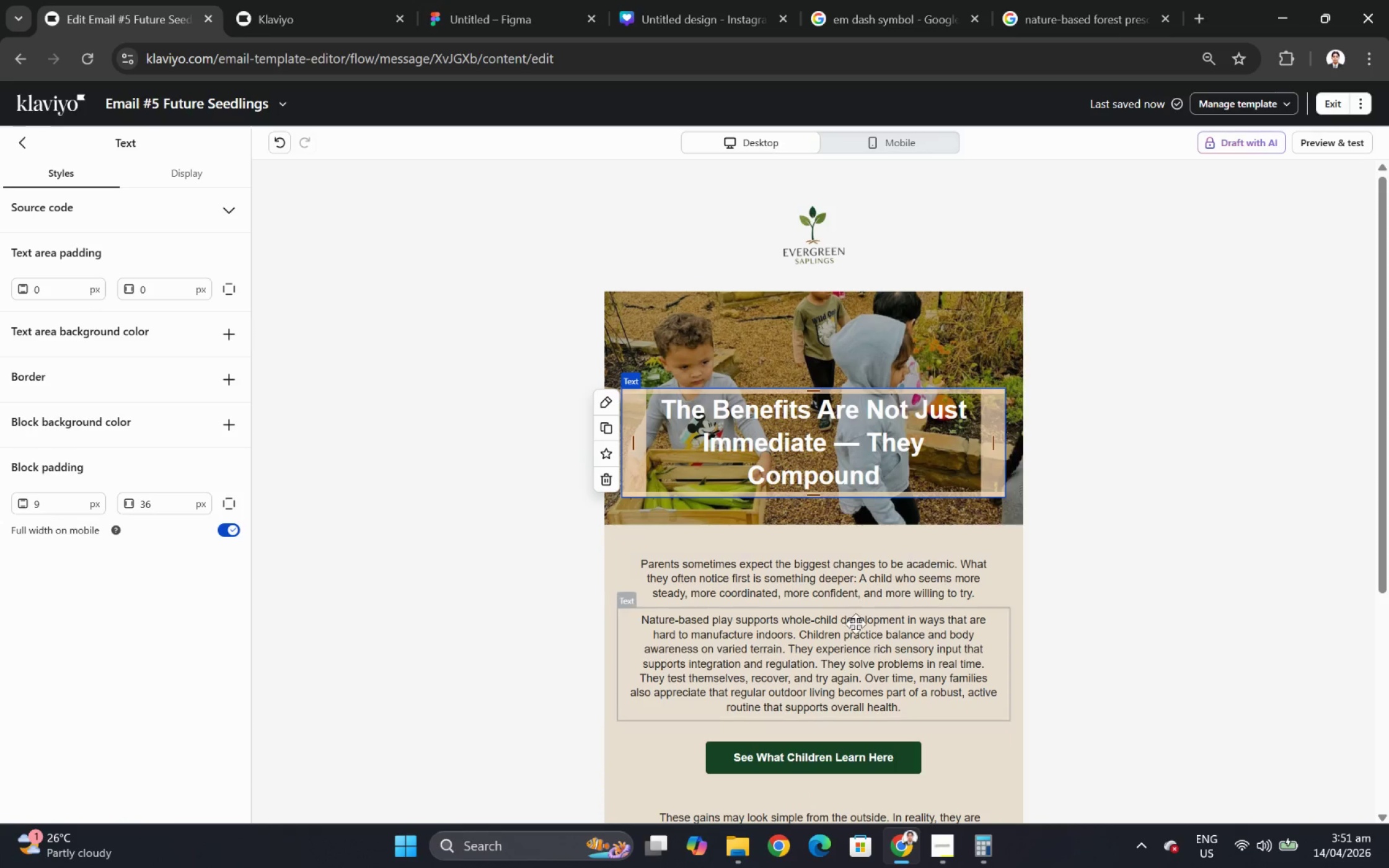 
left_click([855, 627])
 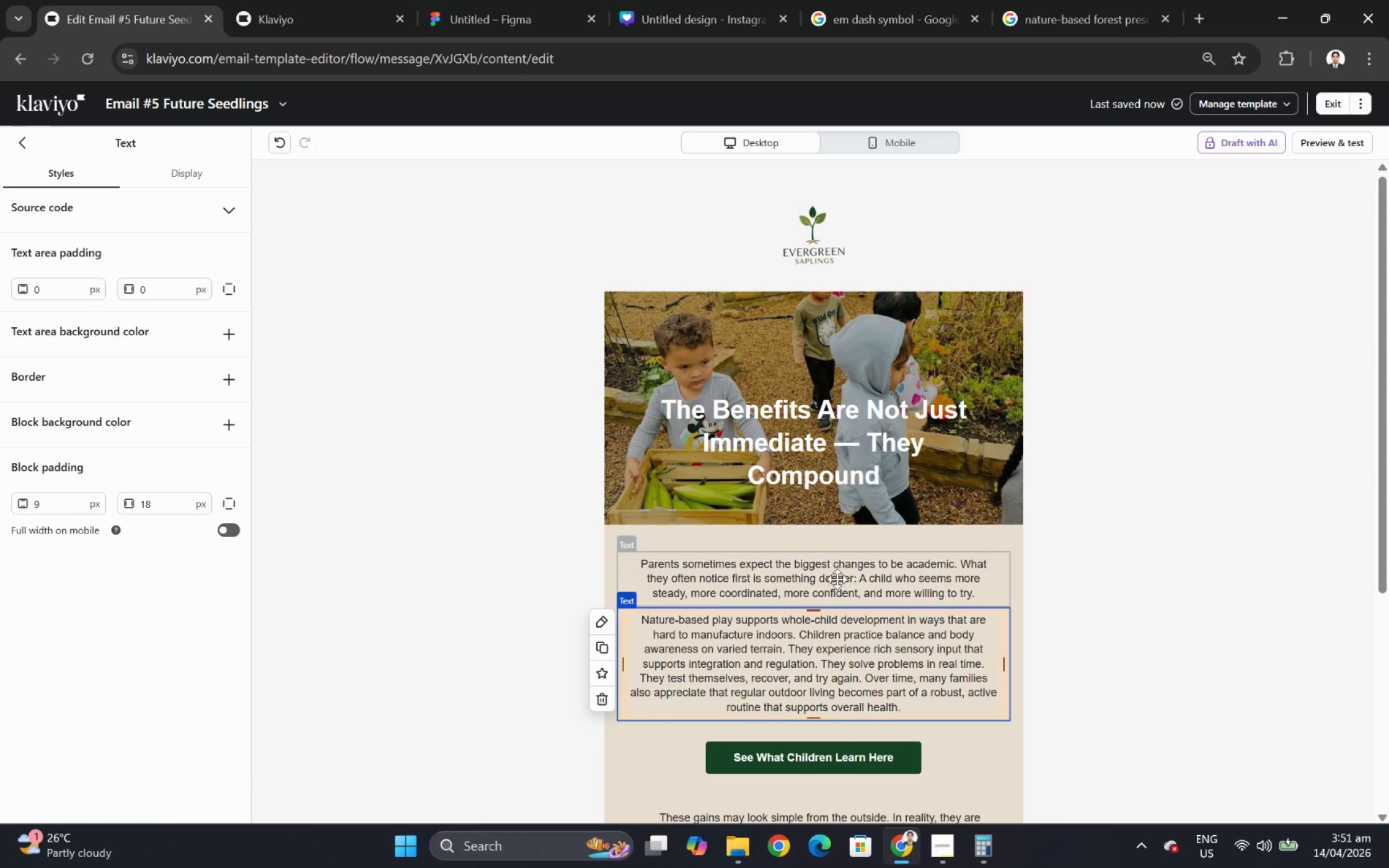 
double_click([836, 577])
 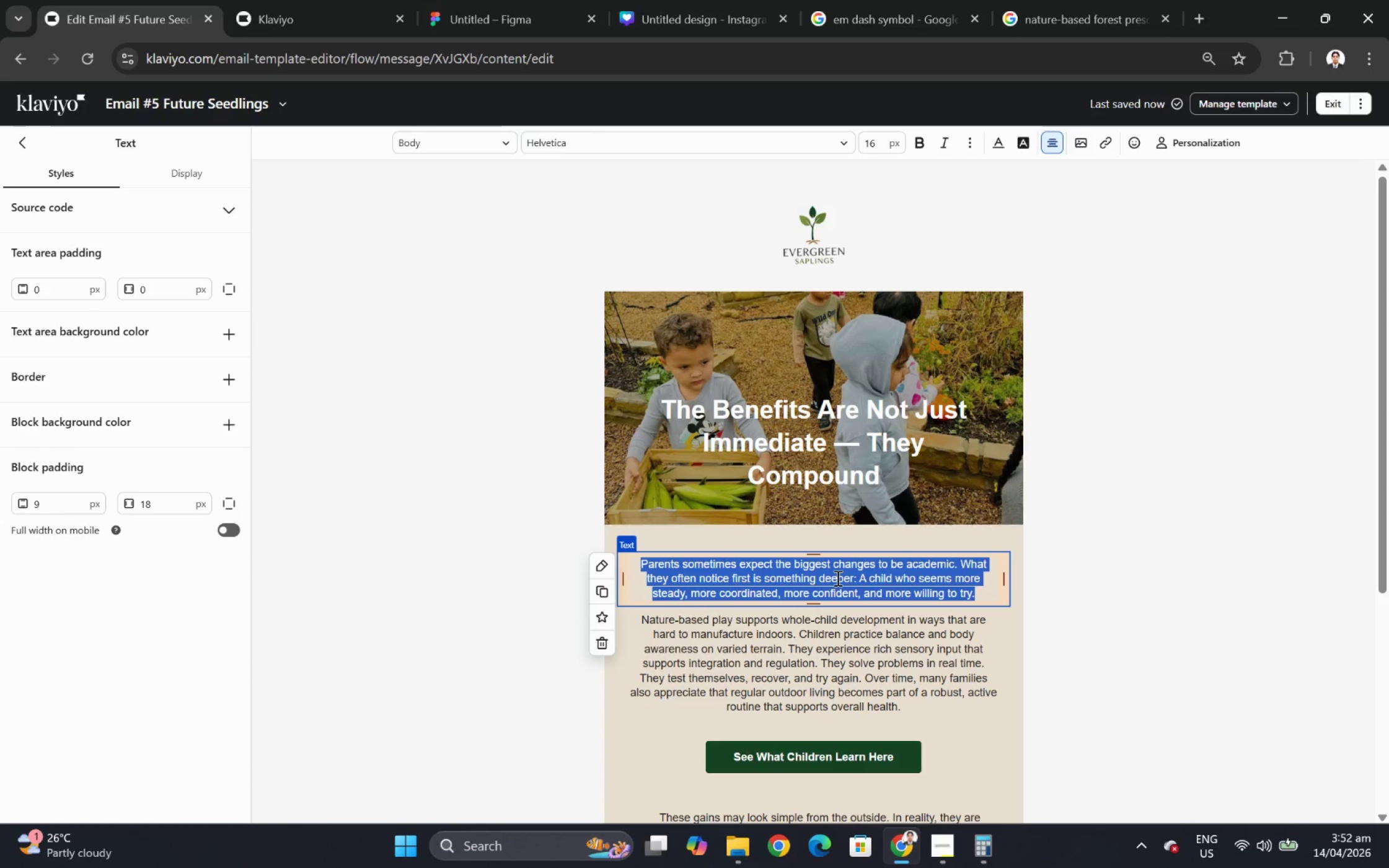 
wait(6.58)
 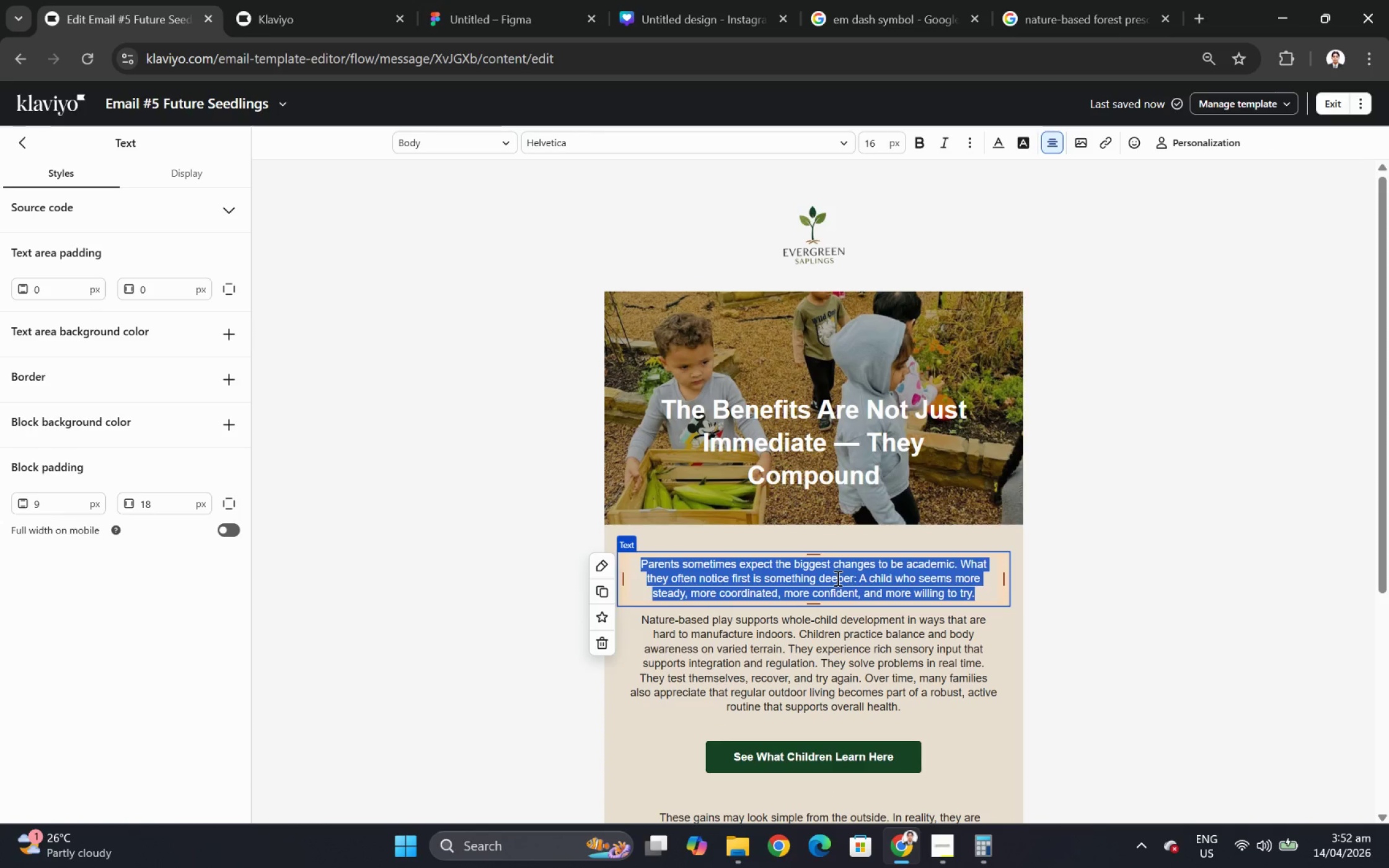 
type(For younger children, one of the ms)
key(Backspace)
type(ost powerful reasons to explore nature-based education early is that the benefits build over time.)
 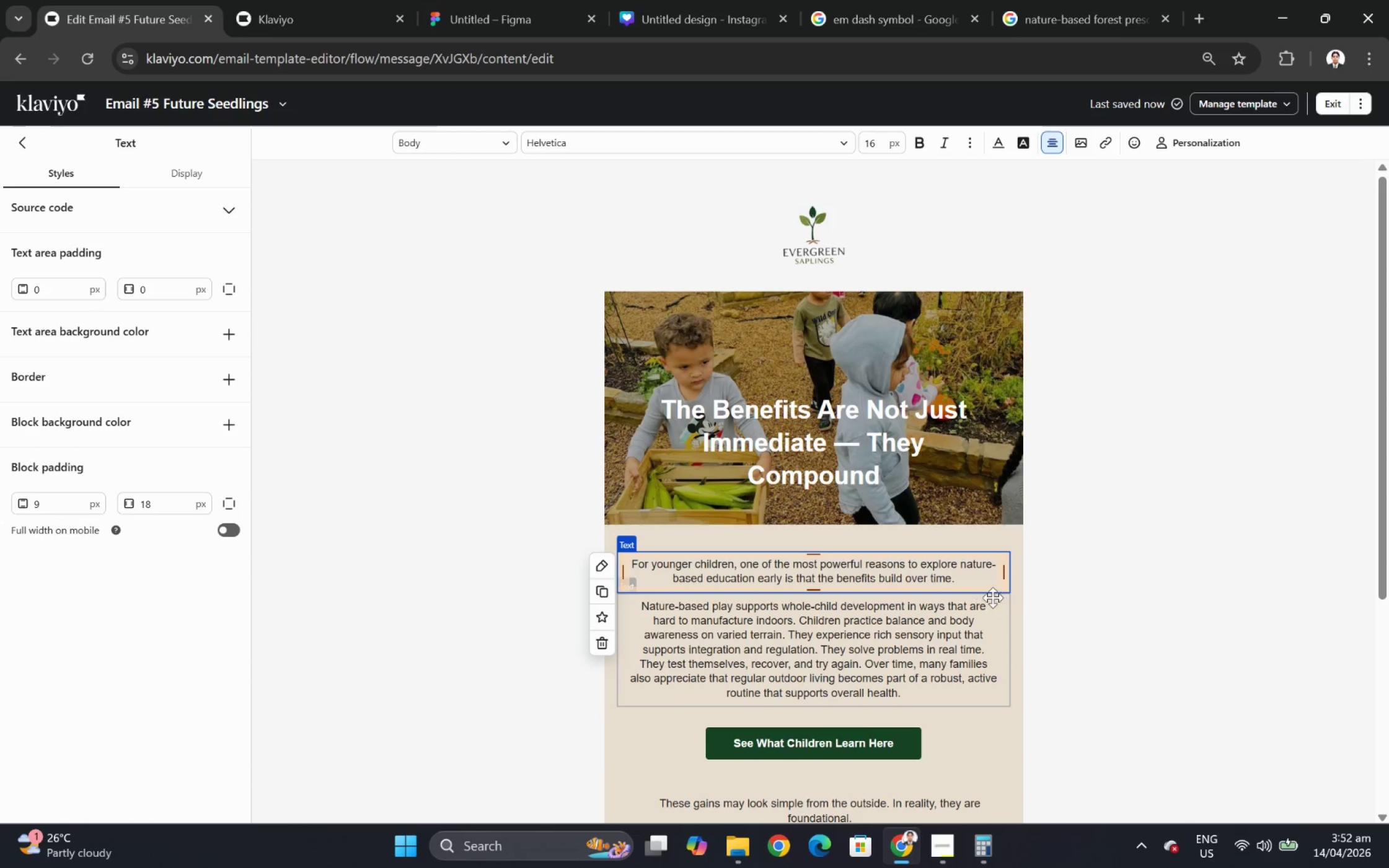 
wait(7.06)
 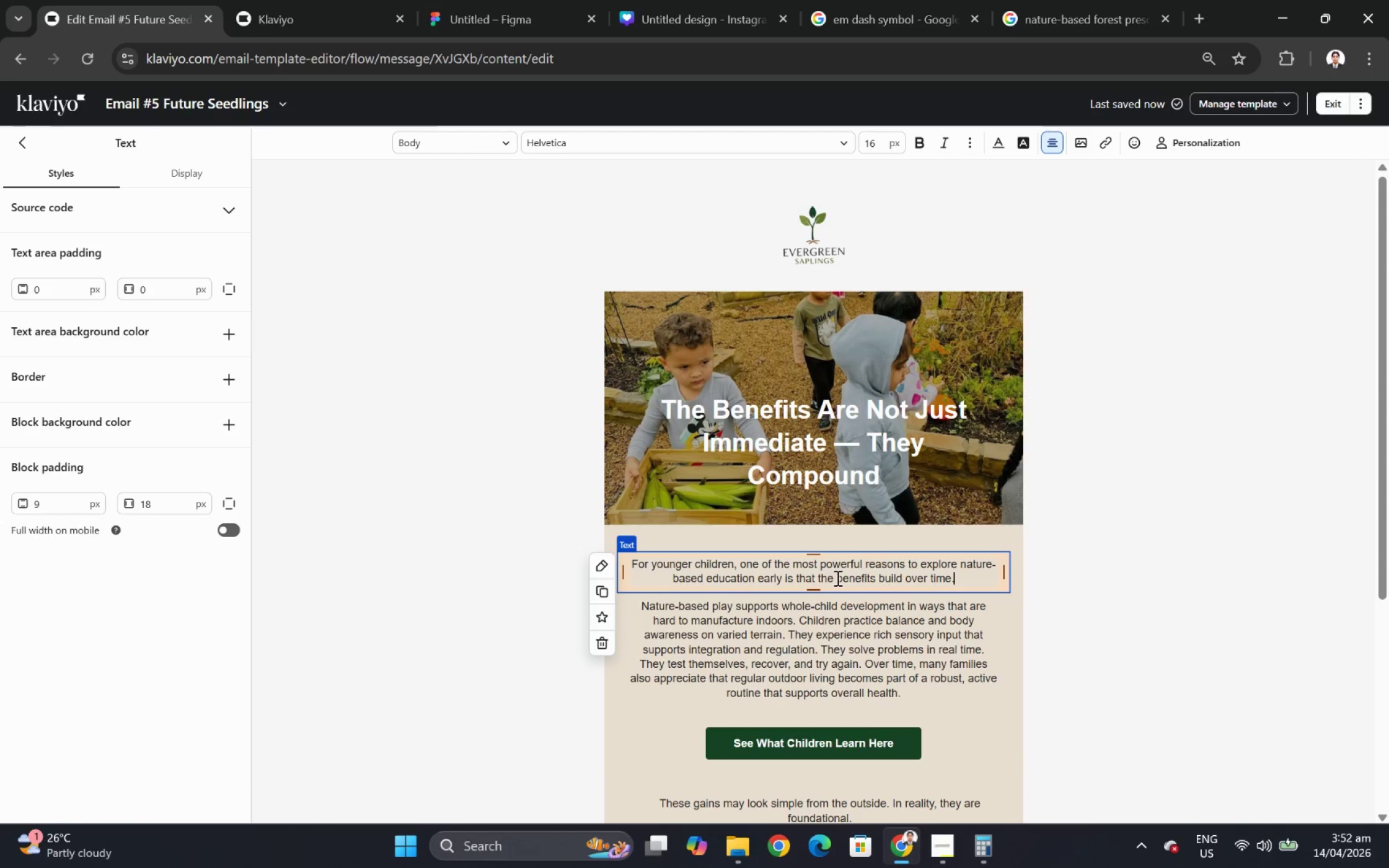 
type( As)
key(Backspace)
type( sensory-rich environment supports integration. Outd)
key(Backspace)
type(door movement strengthens coordination and body confidence. Open-minded )
key(Backspace)
key(Backspace)
key(Backspace)
key(Backspace)
key(Backspace)
key(Backspace)
type(e)
key(Backspace)
key(Backspace)
type(ene)
key(Backspace)
type(den)
key(Backspace)
type(d play supports language, imagination, and flexible thii)
key(Backspace)
type(king.)
 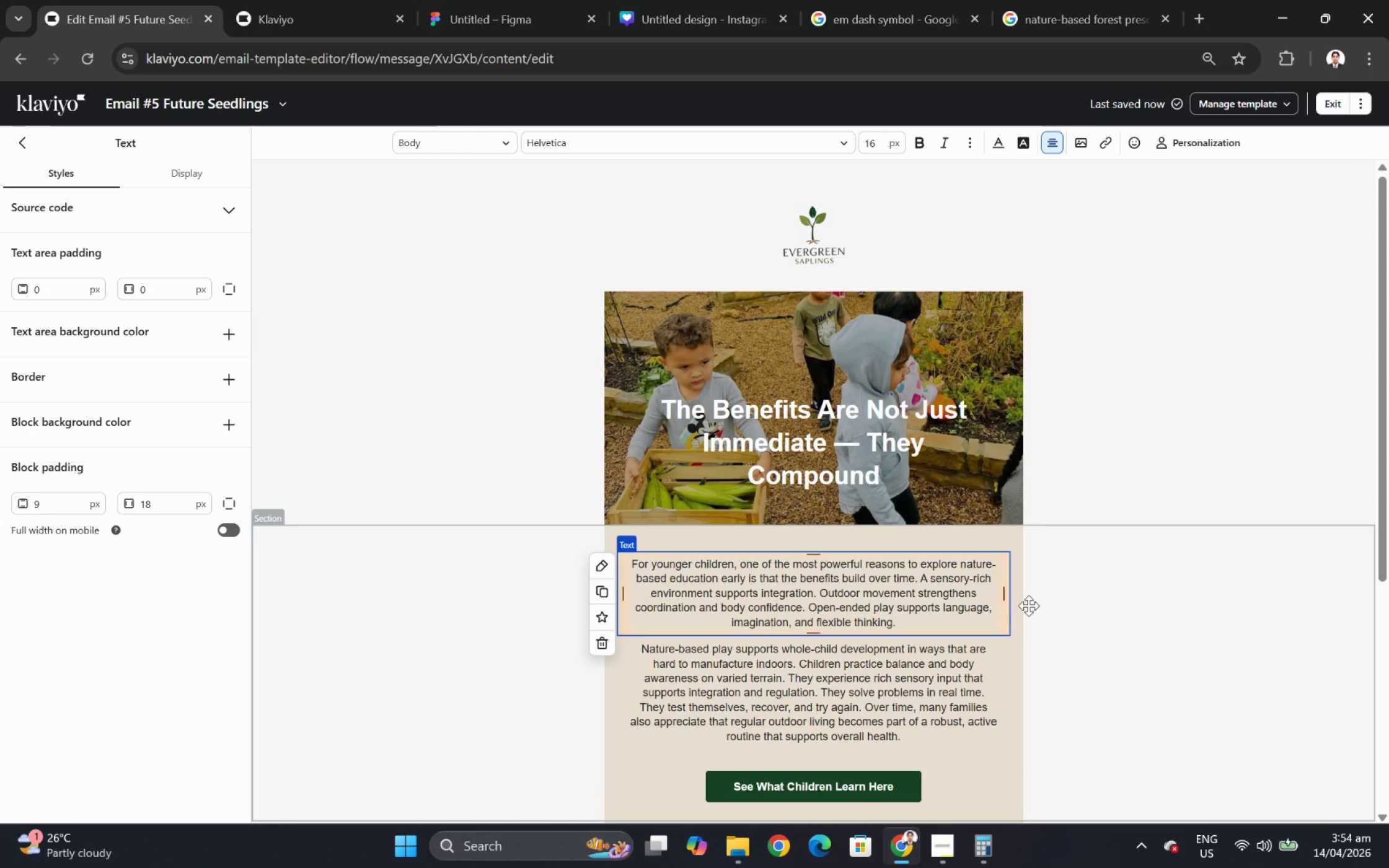 
 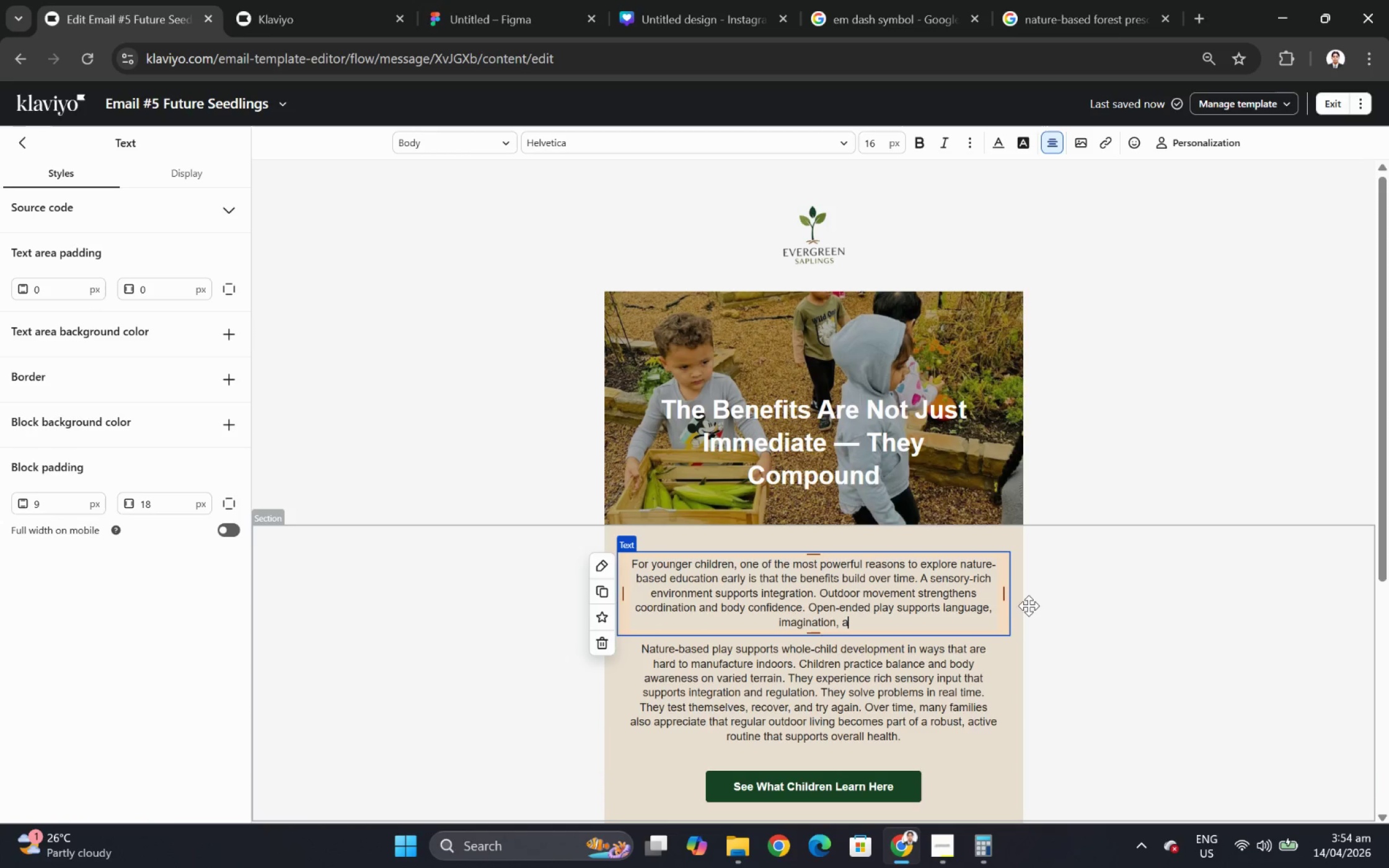 
key(ArrowRight)
 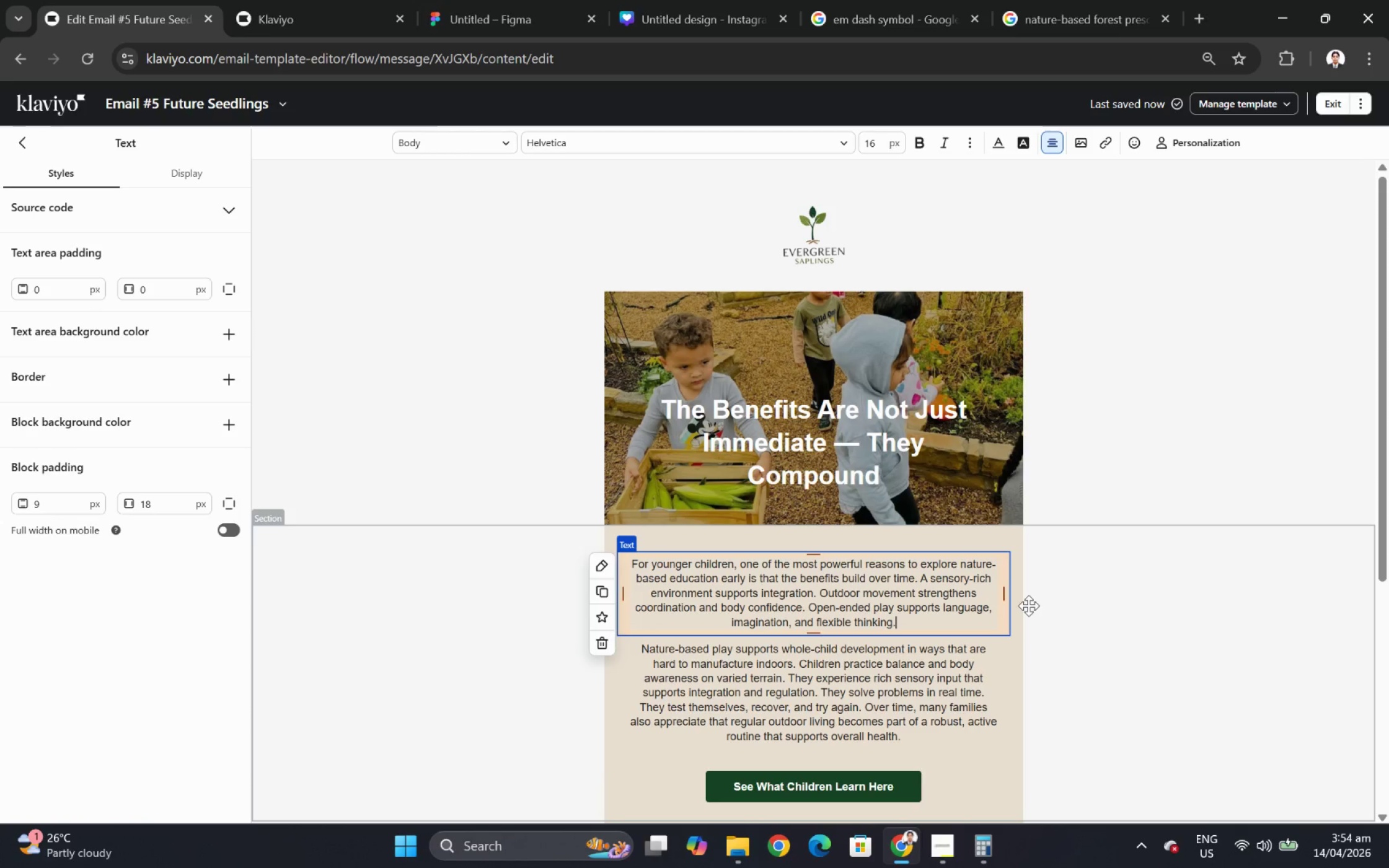 
left_click([1139, 629])
 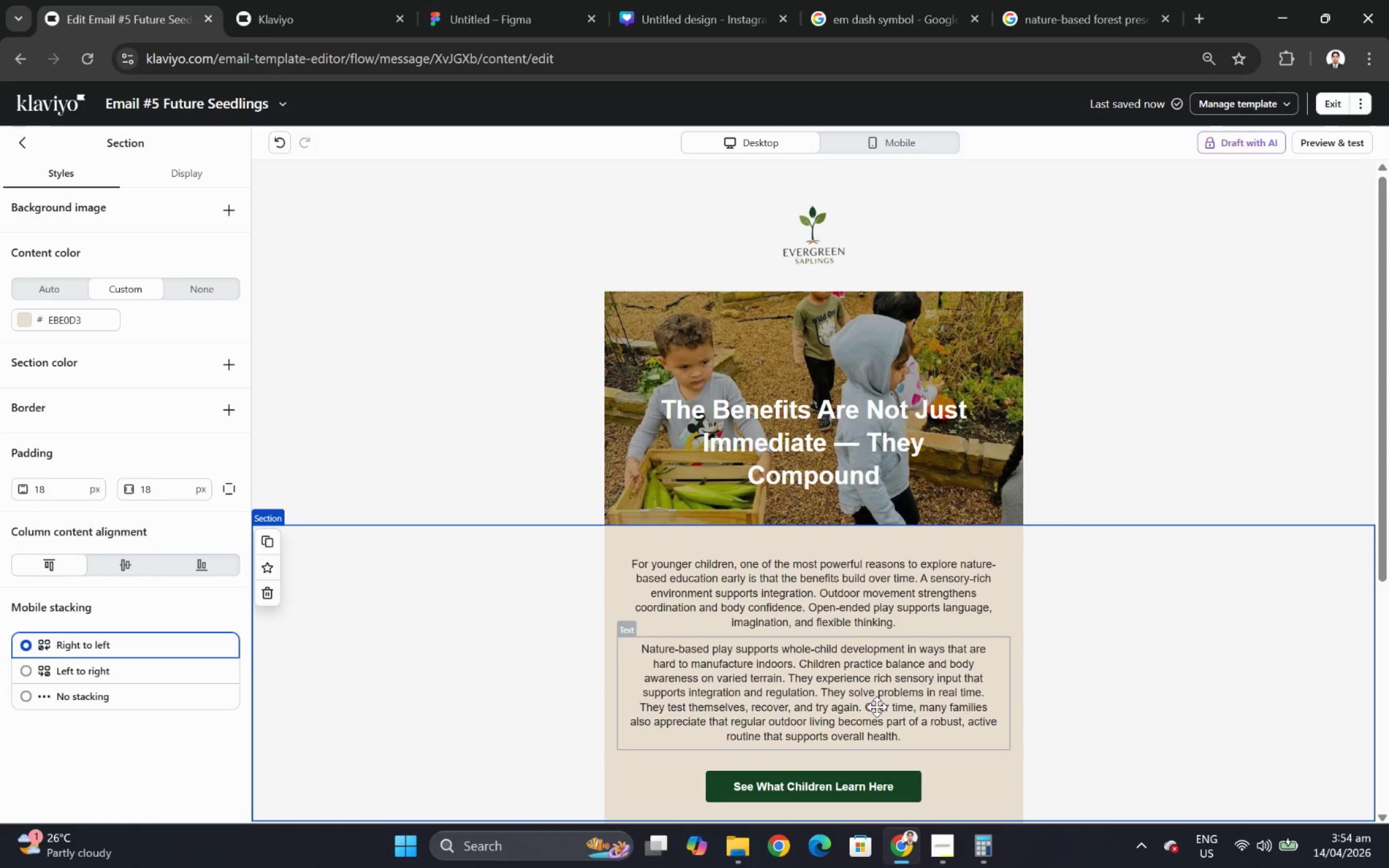 
wait(5.36)
 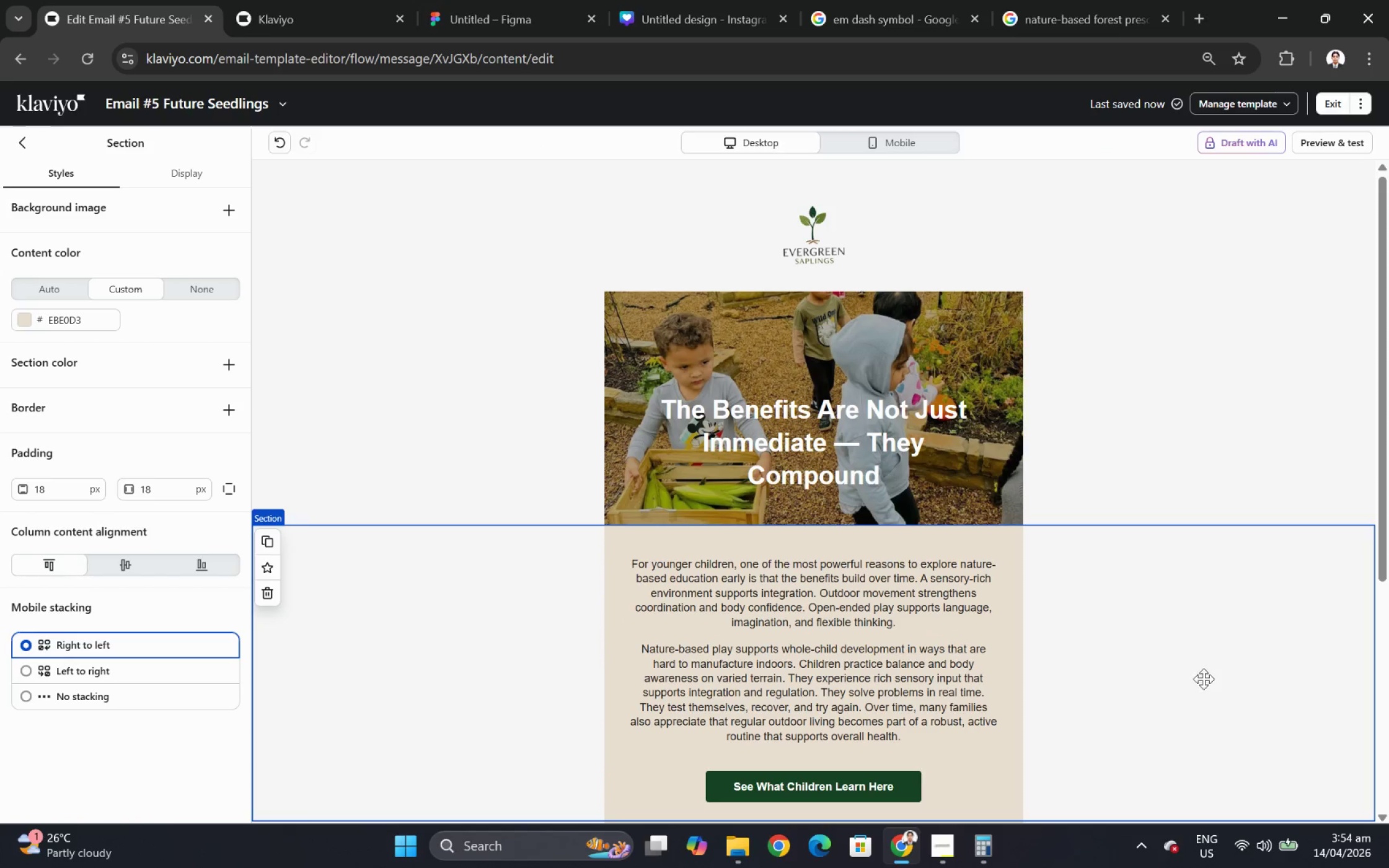 
double_click([876, 706])
 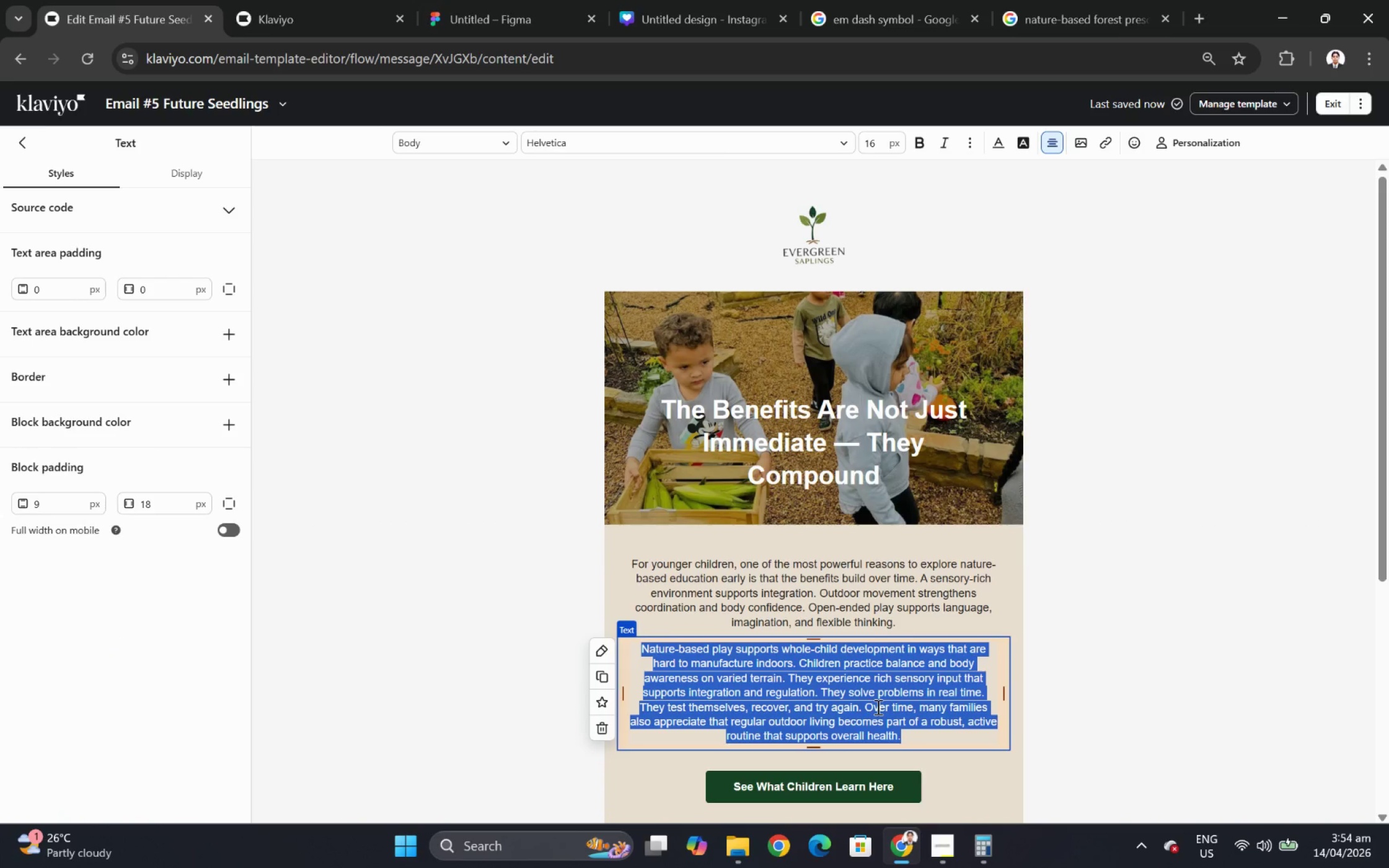 
wait(14.48)
 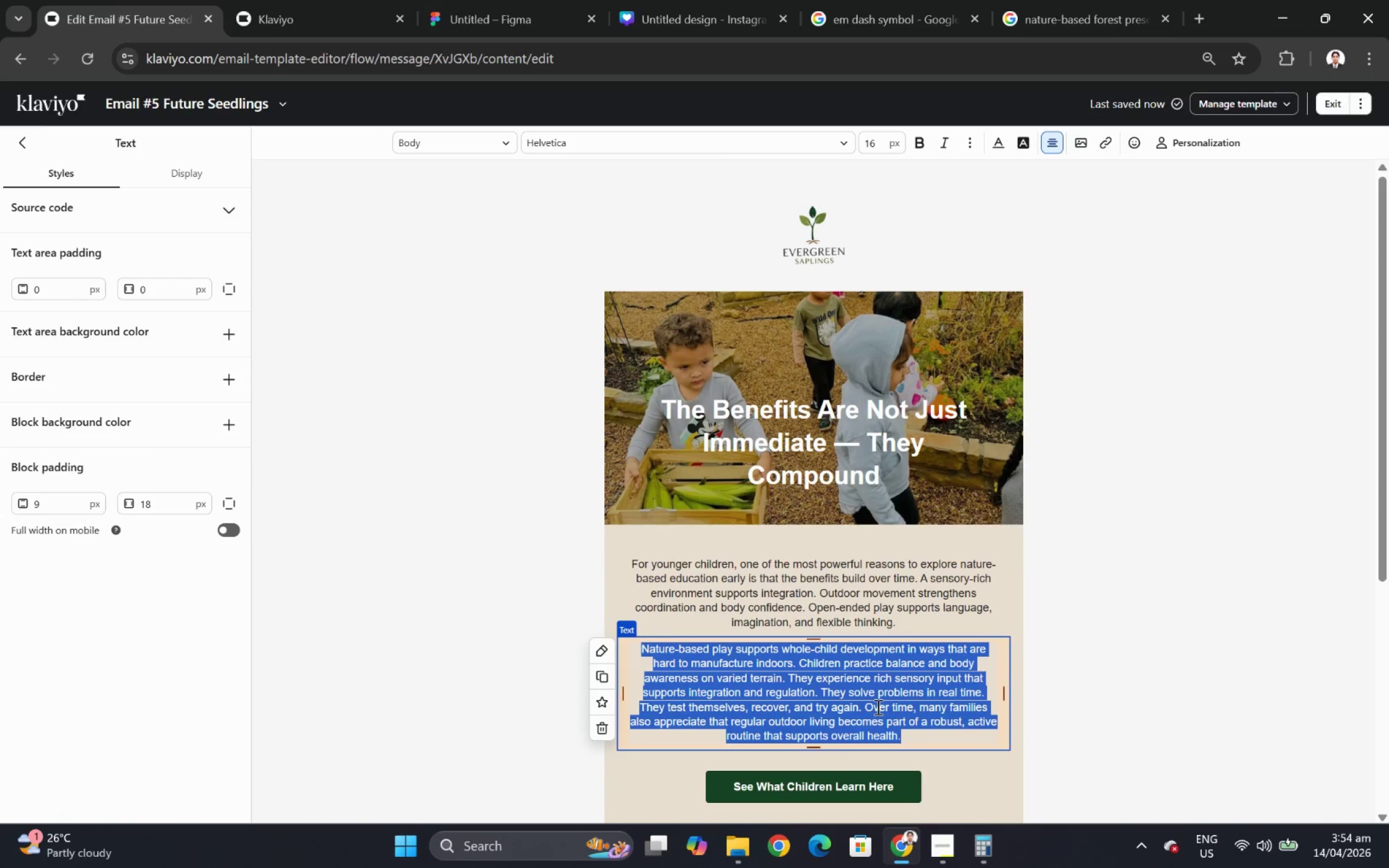 
type(Many families also value the rythm )
key(Backspace)
key(Backspace)
key(Backspace)
key(Backspace)
key(Backspace)
type(hythm of regular outdoor lie itself.)
key(Backspace)
key(Backspace)
type(f: fresh air, movement, chaning)
key(Backspace)
key(Backspace)
key(Backspace)
type(ging seasons, and daily contact with varied natural surroundings.)
 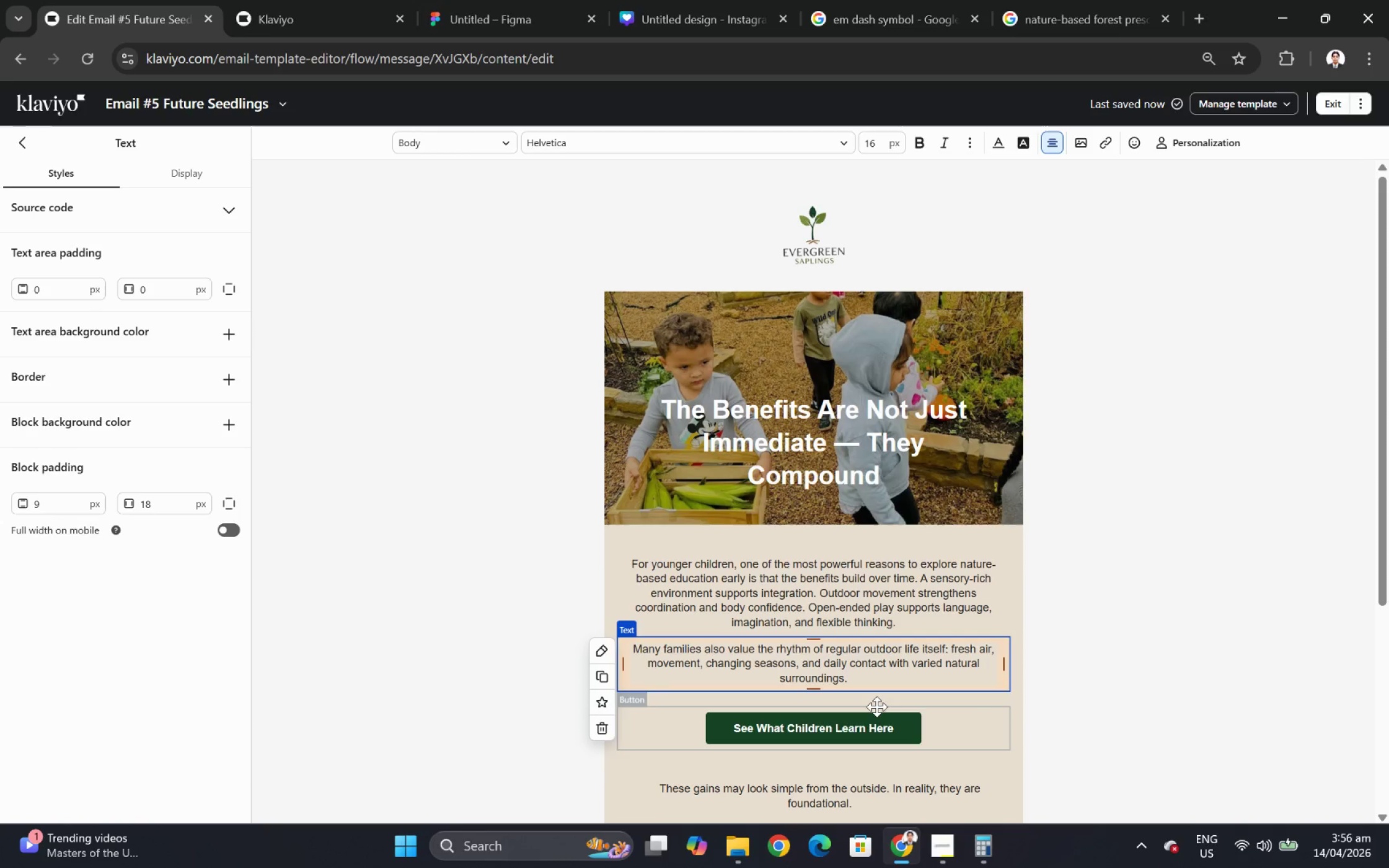 
type( With sensible hygience )
key(Backspace)
key(Backspace)
key(Backspace)
type(e and strong routines, this can become part of a healthy developmental foundation.)
 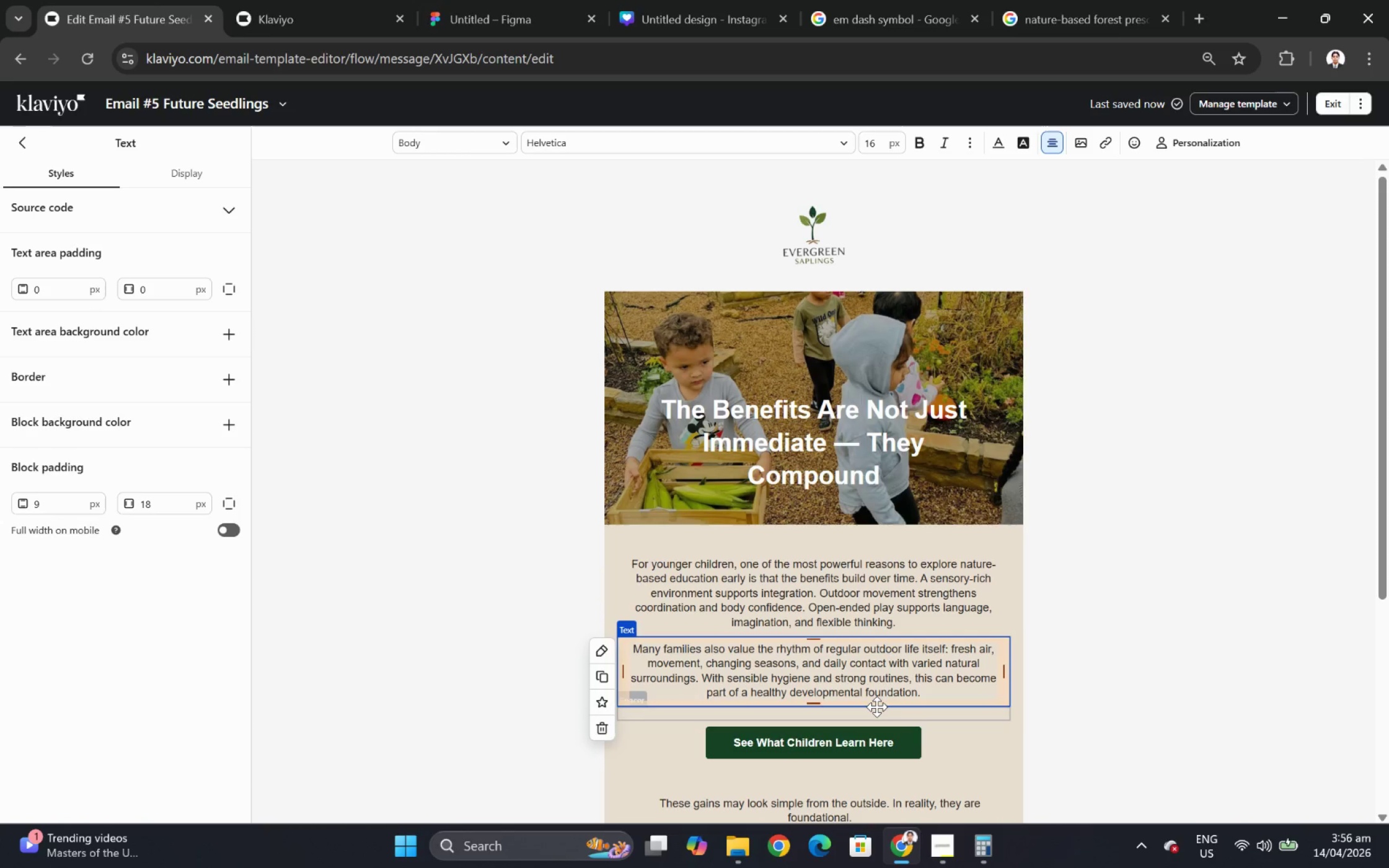 
type( Over the long term, the goal is not simply a child who likes being outside,)
key(Backspace)
type(.)
 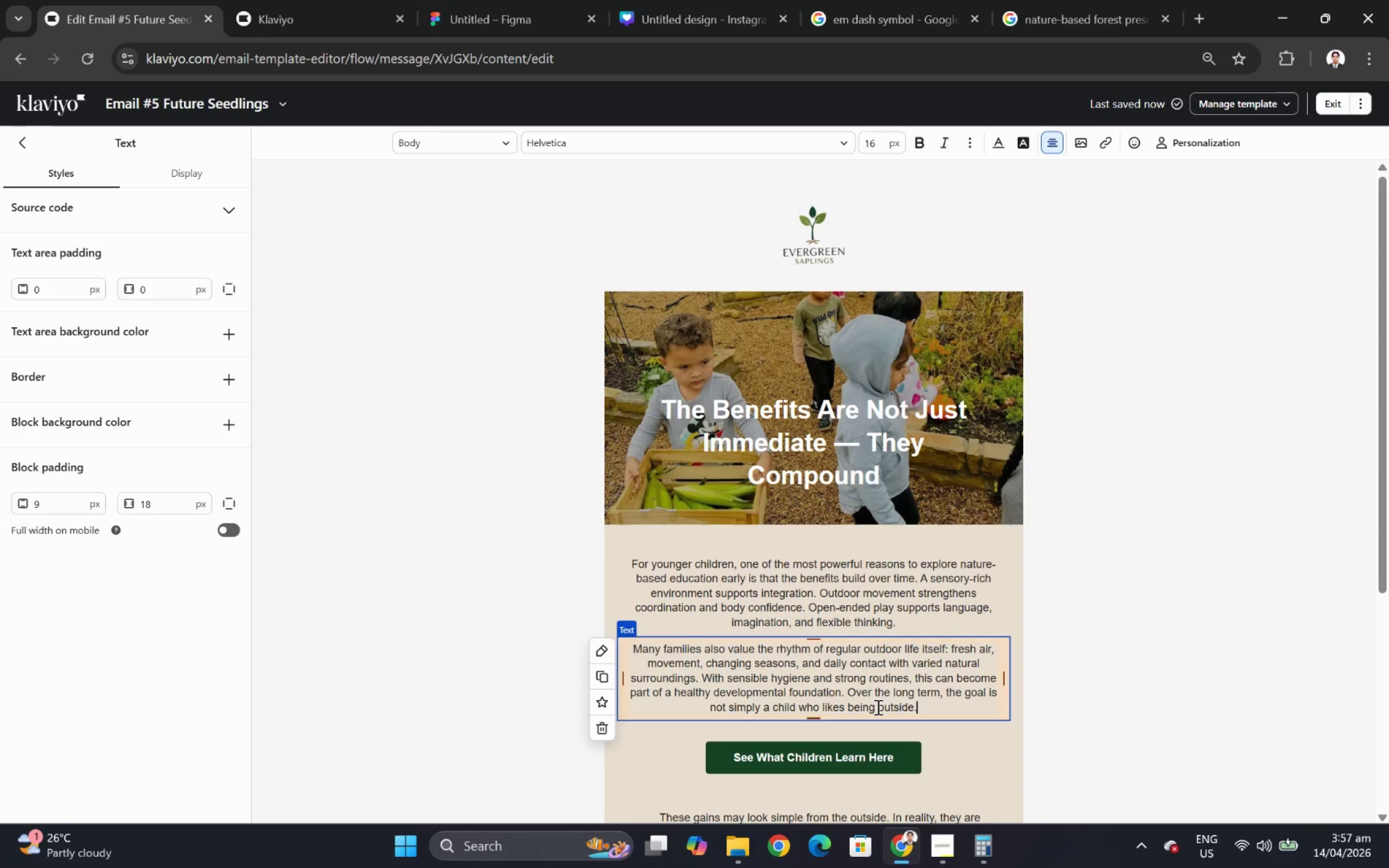 
wait(6.23)
 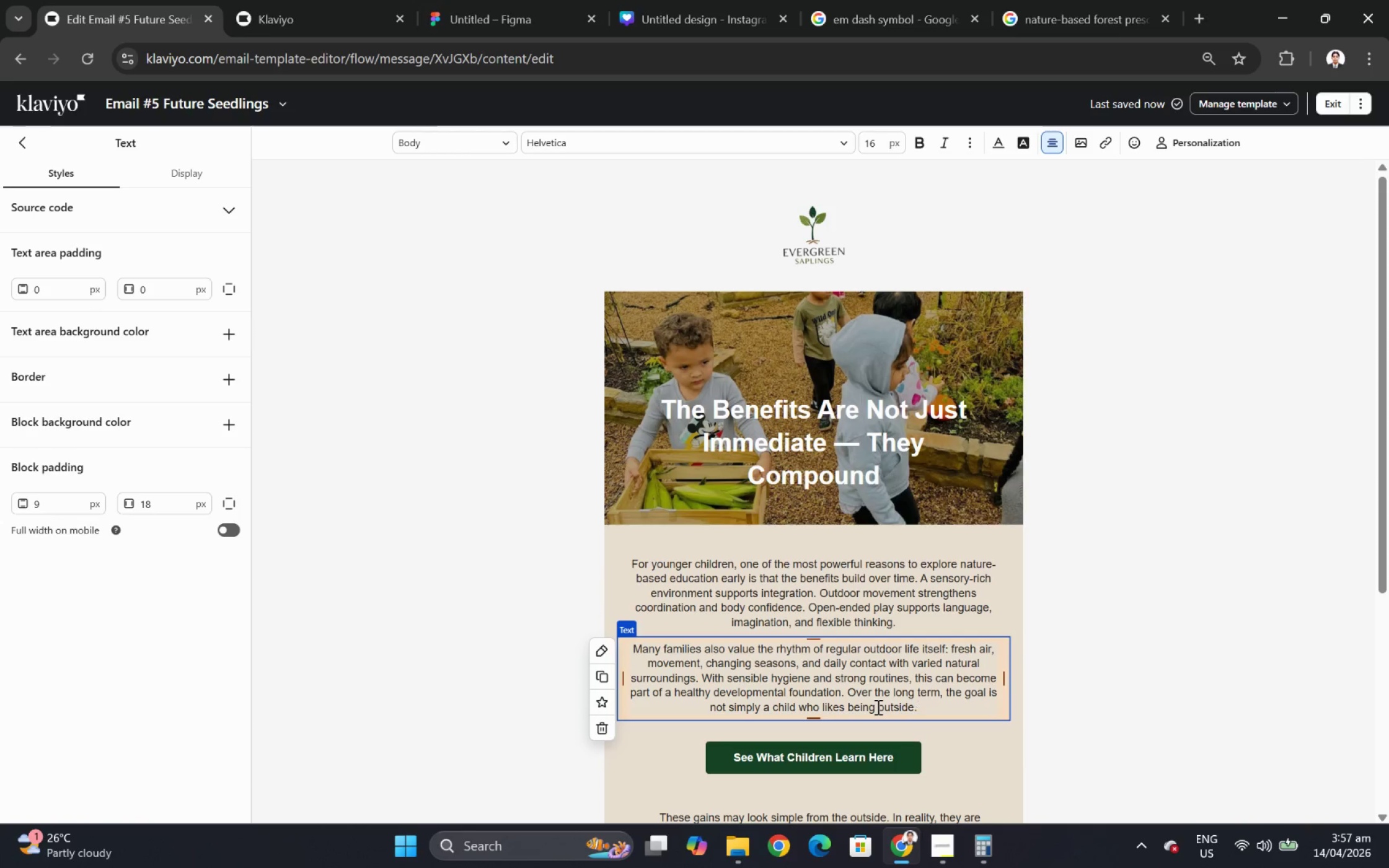 
scroll: coordinate [870, 651], scroll_direction: down, amount: 3.0
 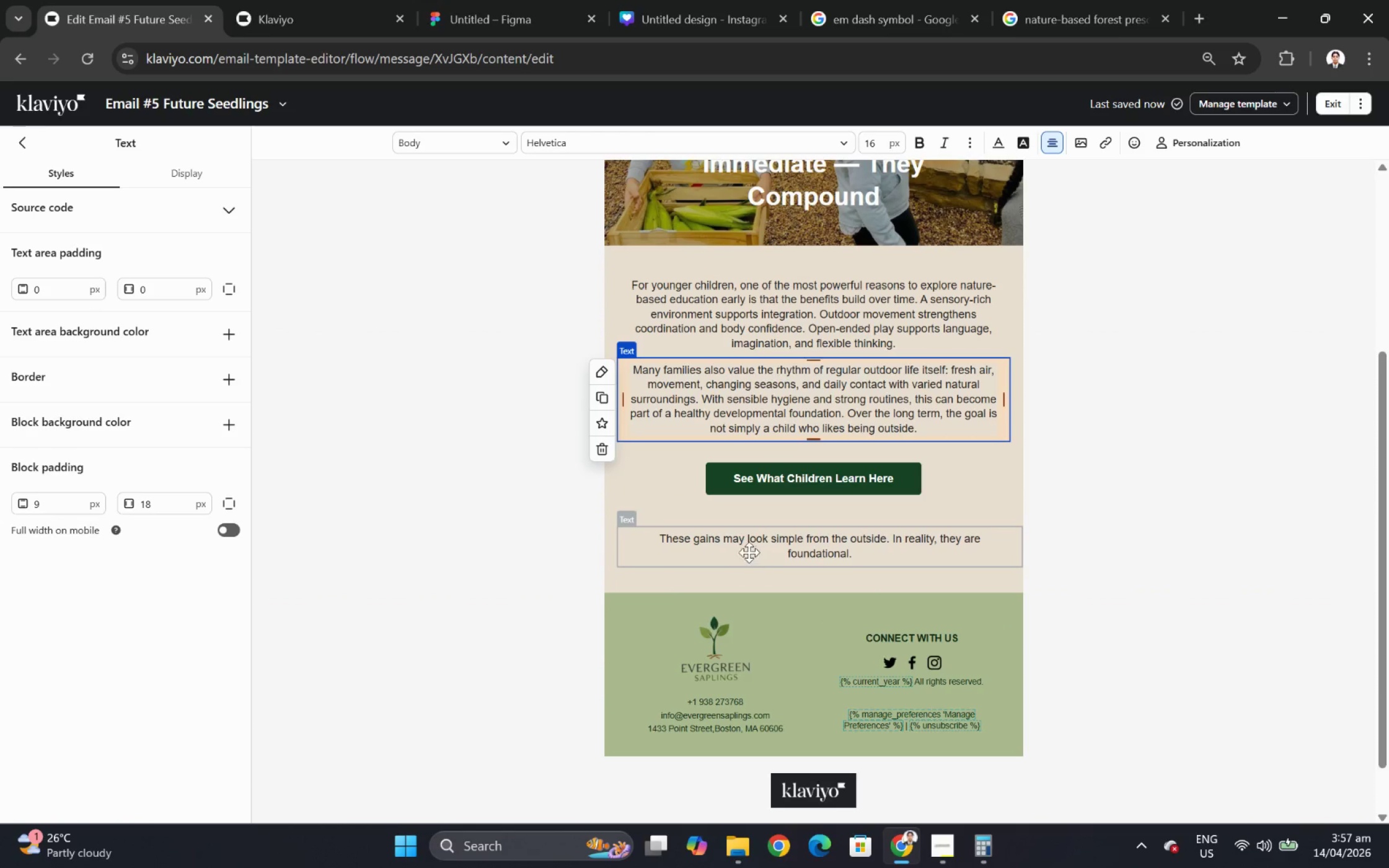 
left_click([746, 550])
 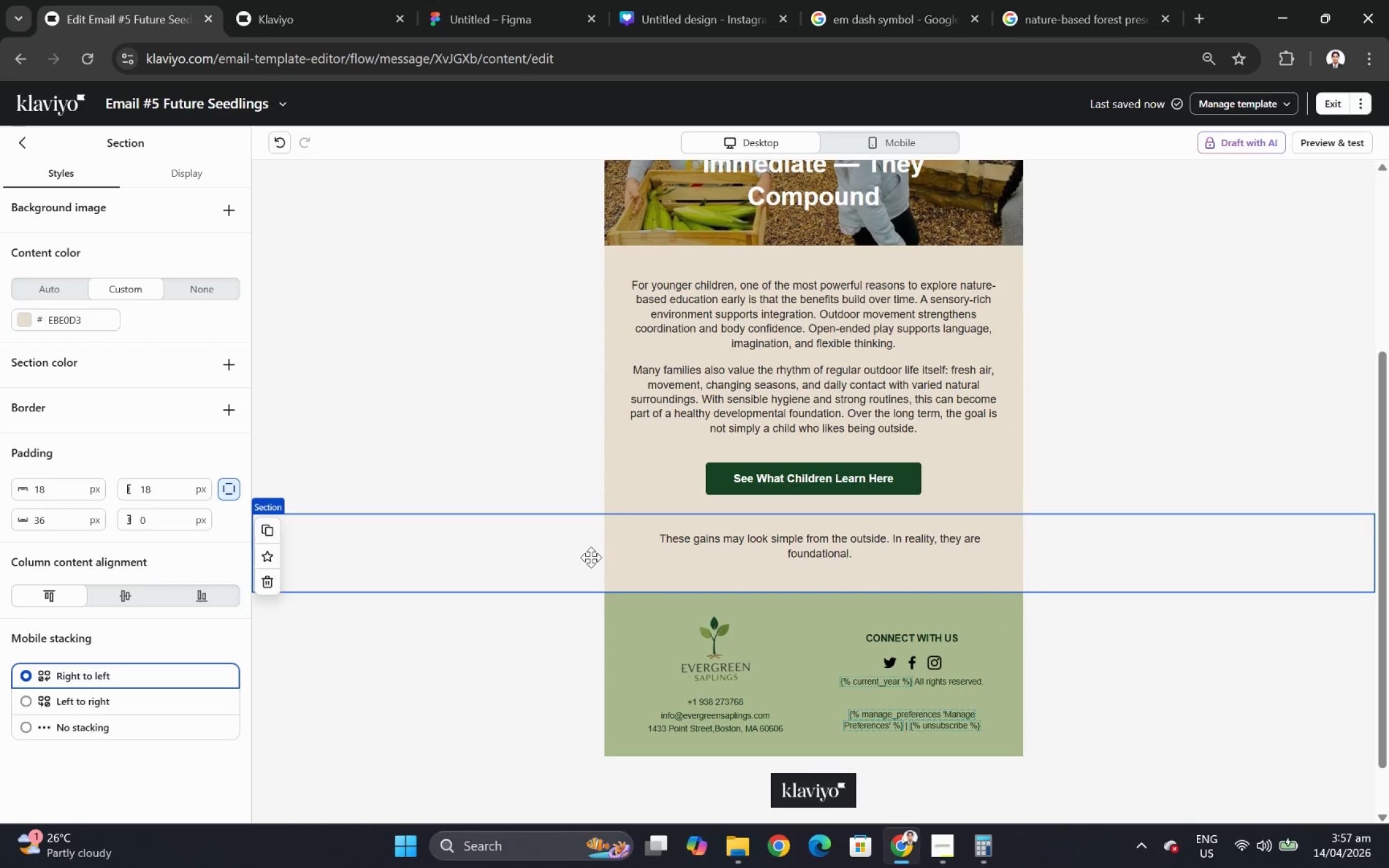 
left_click([659, 548])
 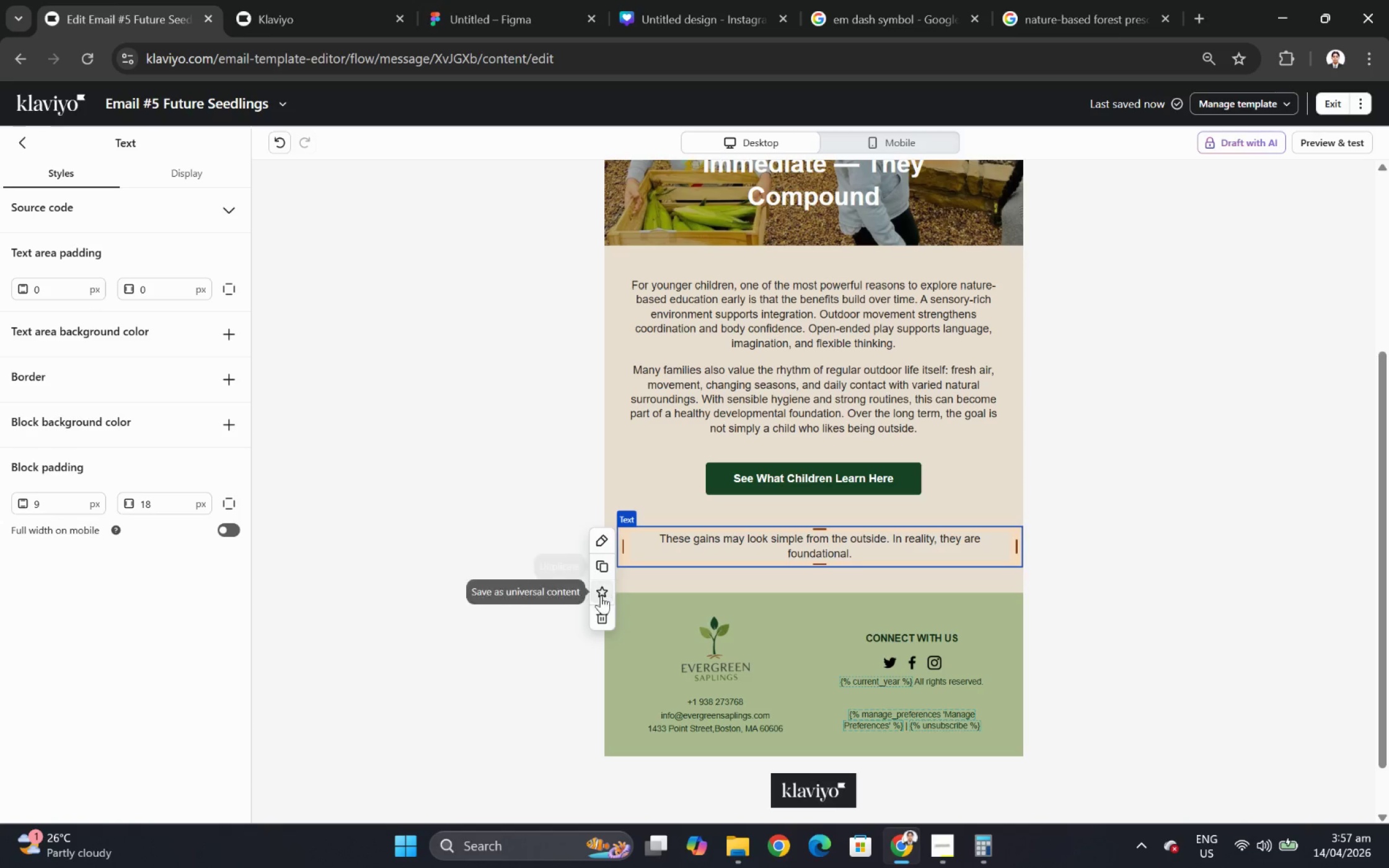 
left_click([602, 612])
 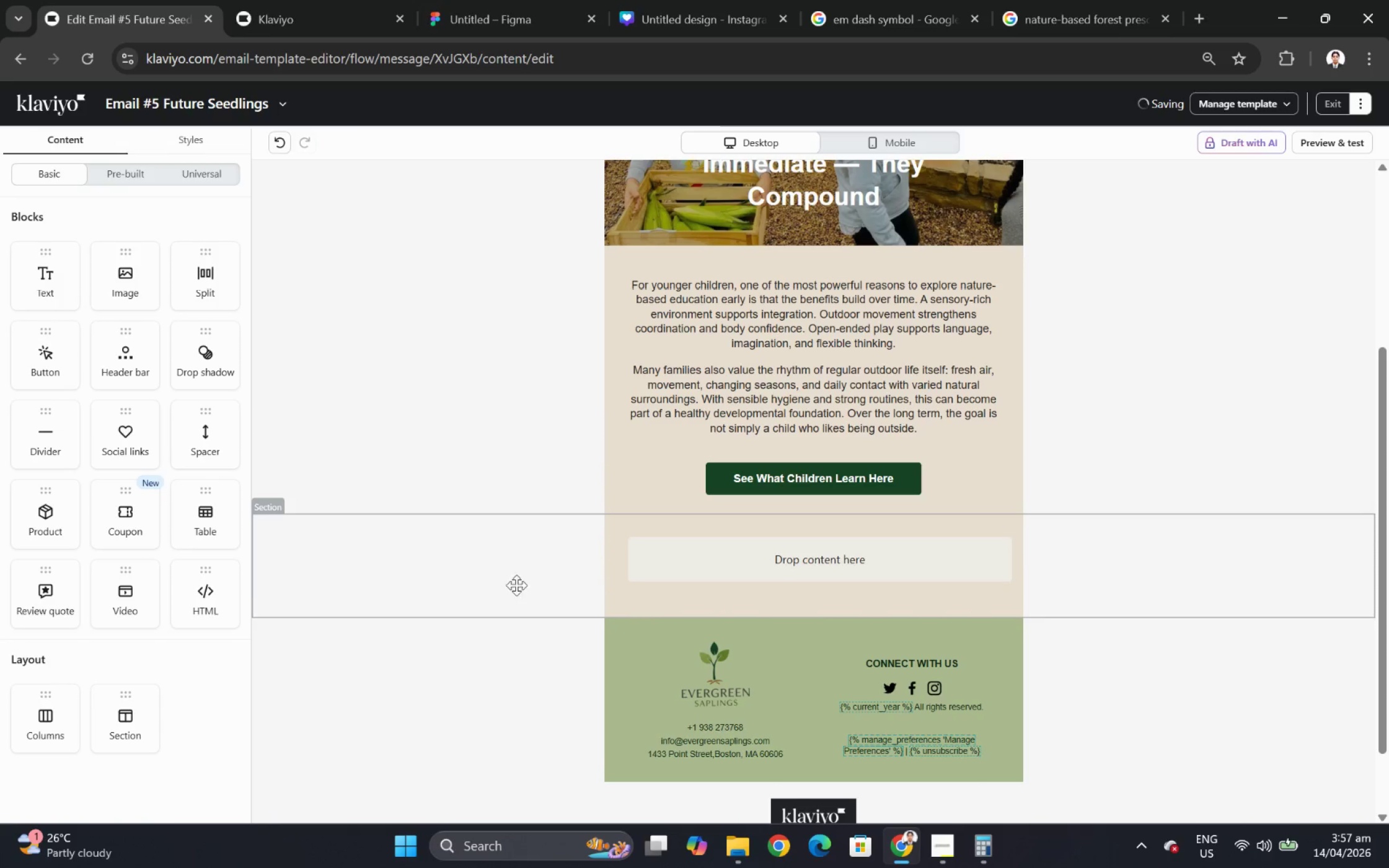 
left_click([599, 572])
 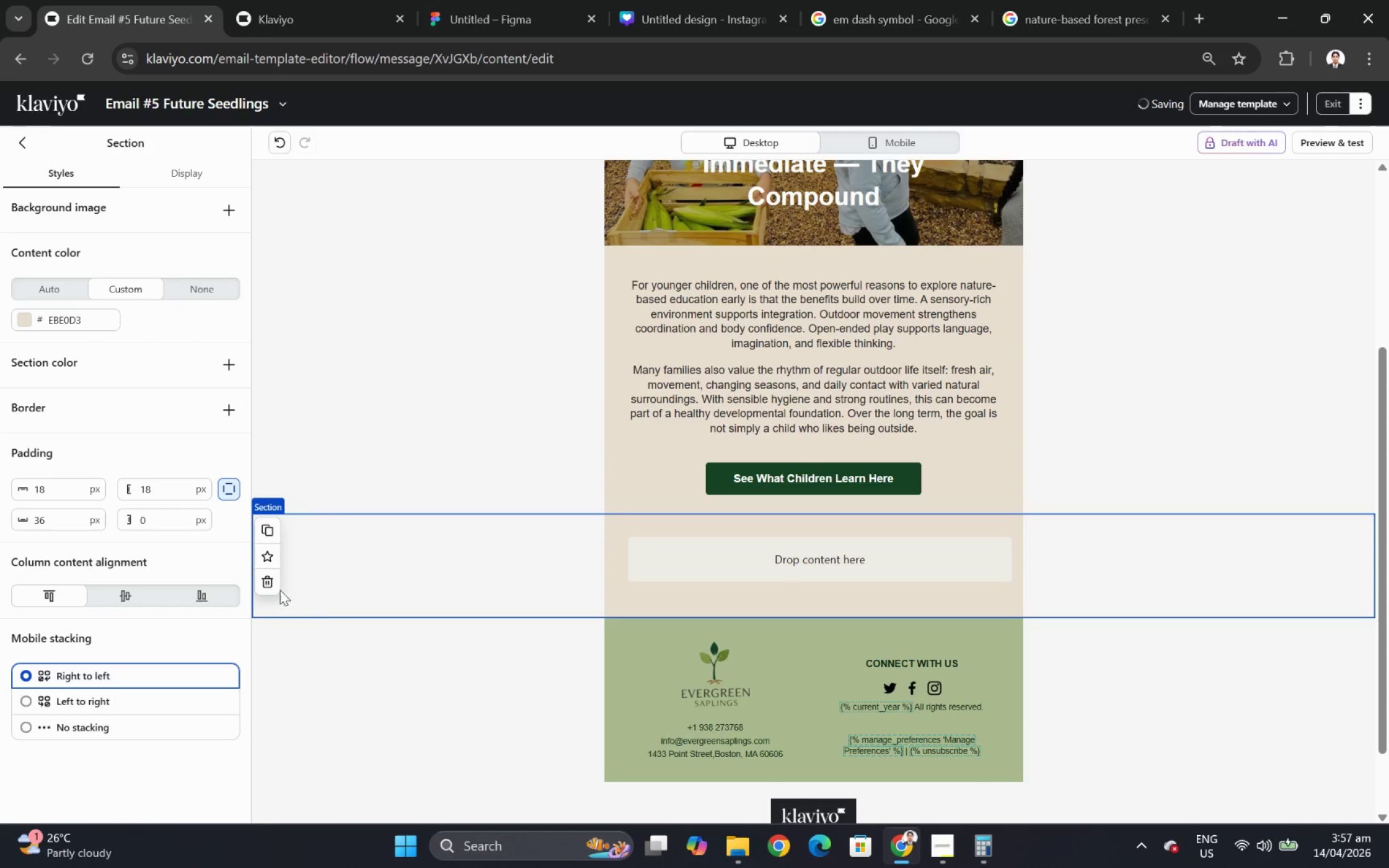 
left_click([273, 586])
 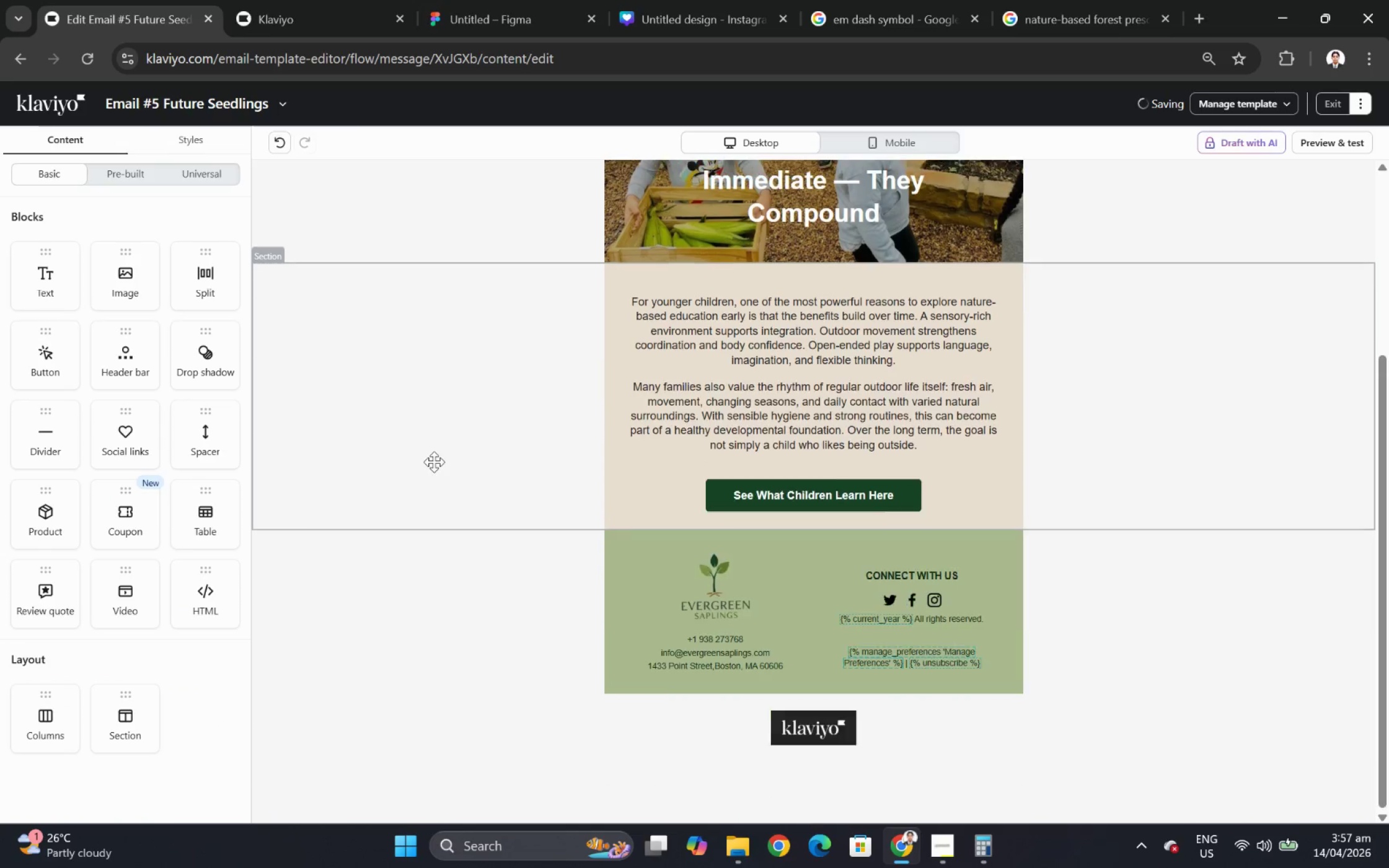 
left_click([434, 462])
 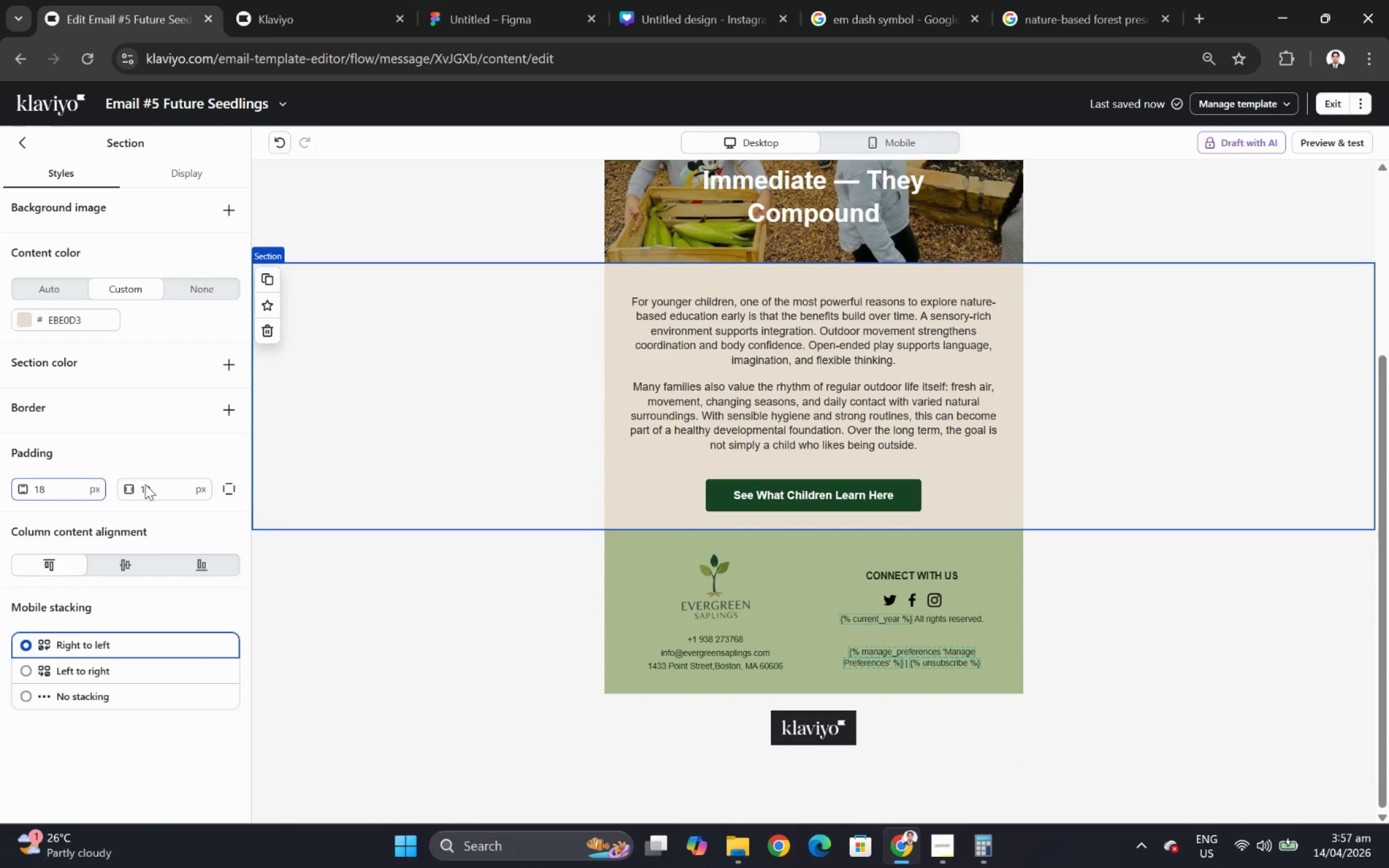 
left_click([231, 485])
 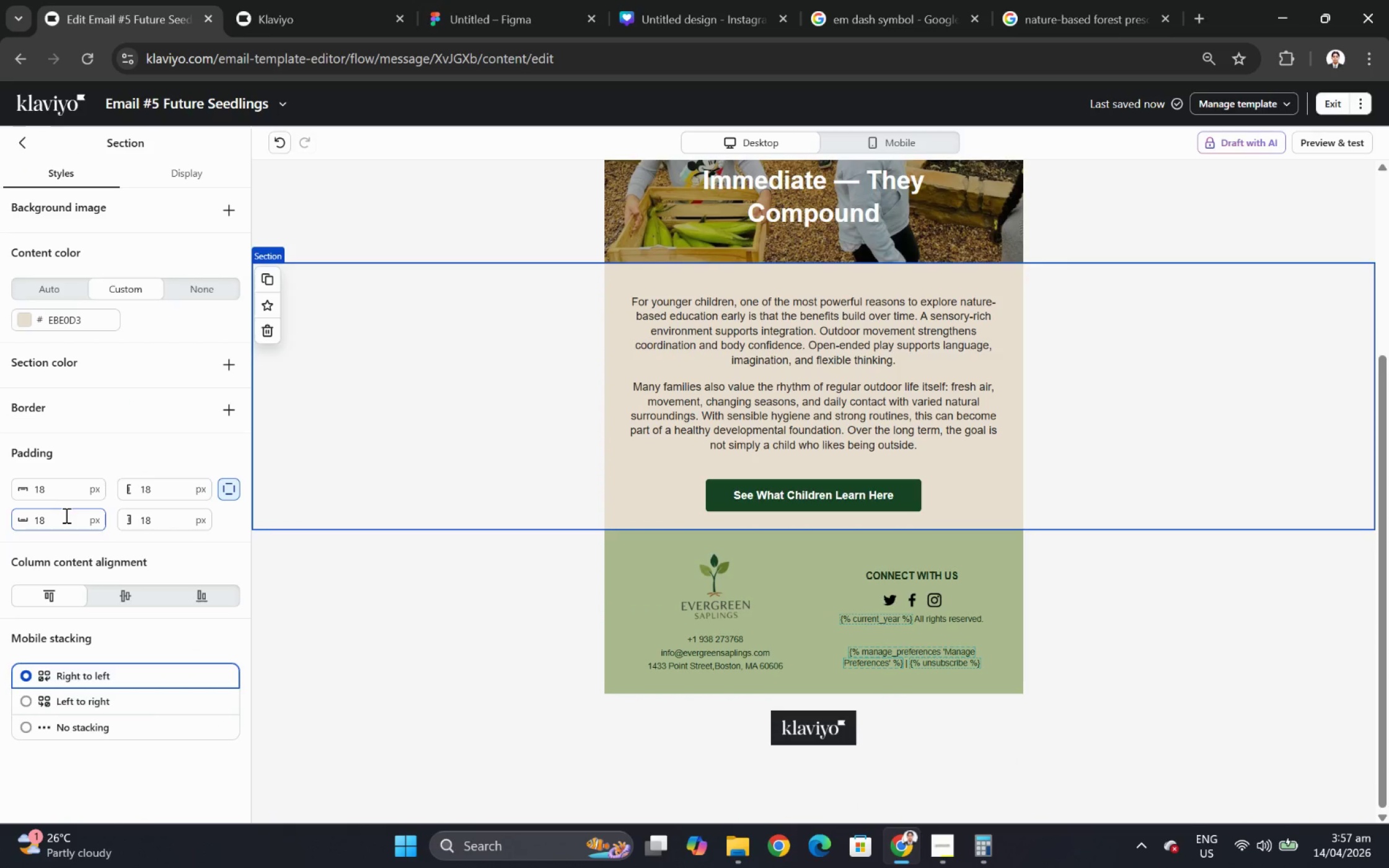 
double_click([65, 515])
 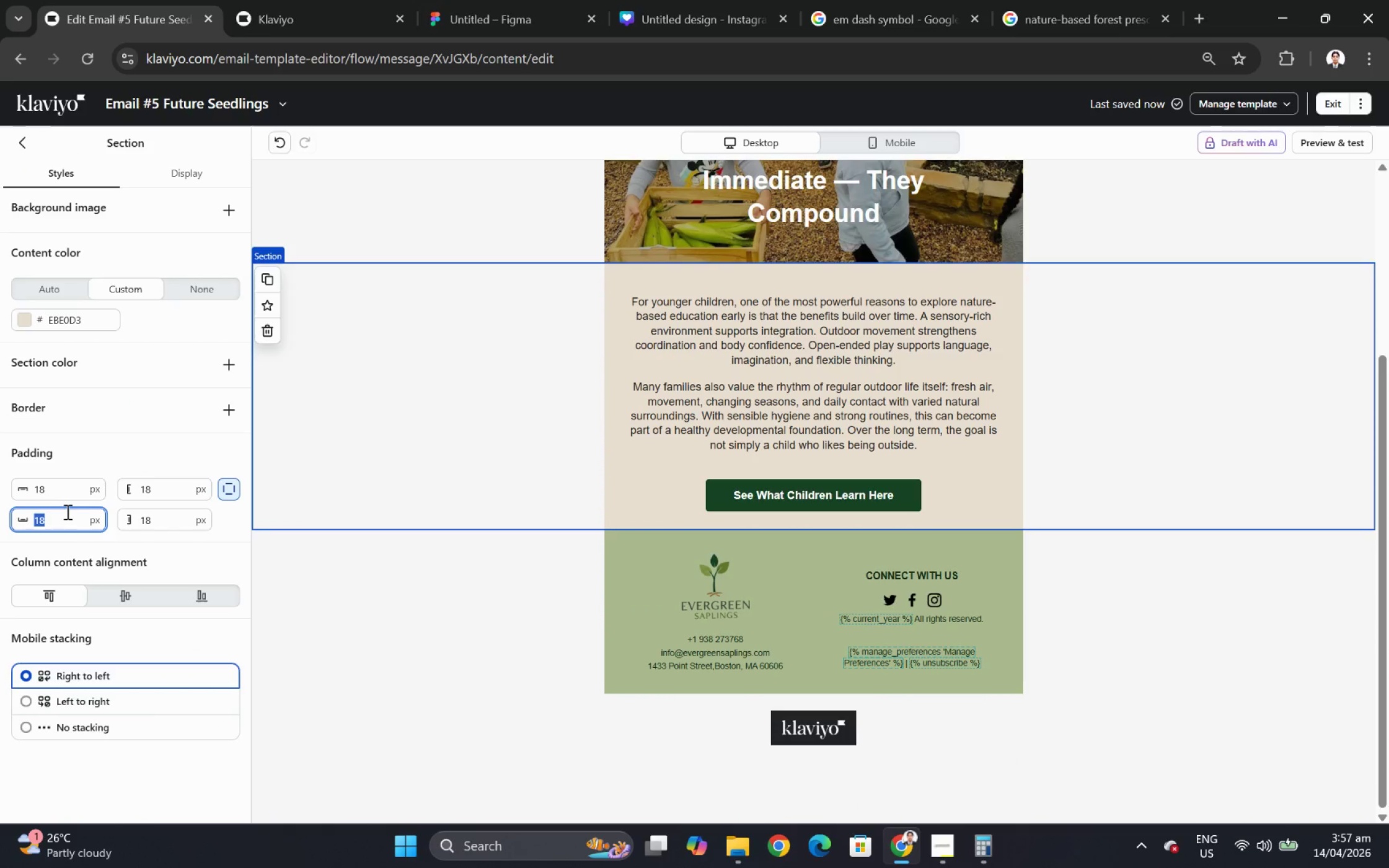 
hold_key(key=Numpad2, duration=0.33)
 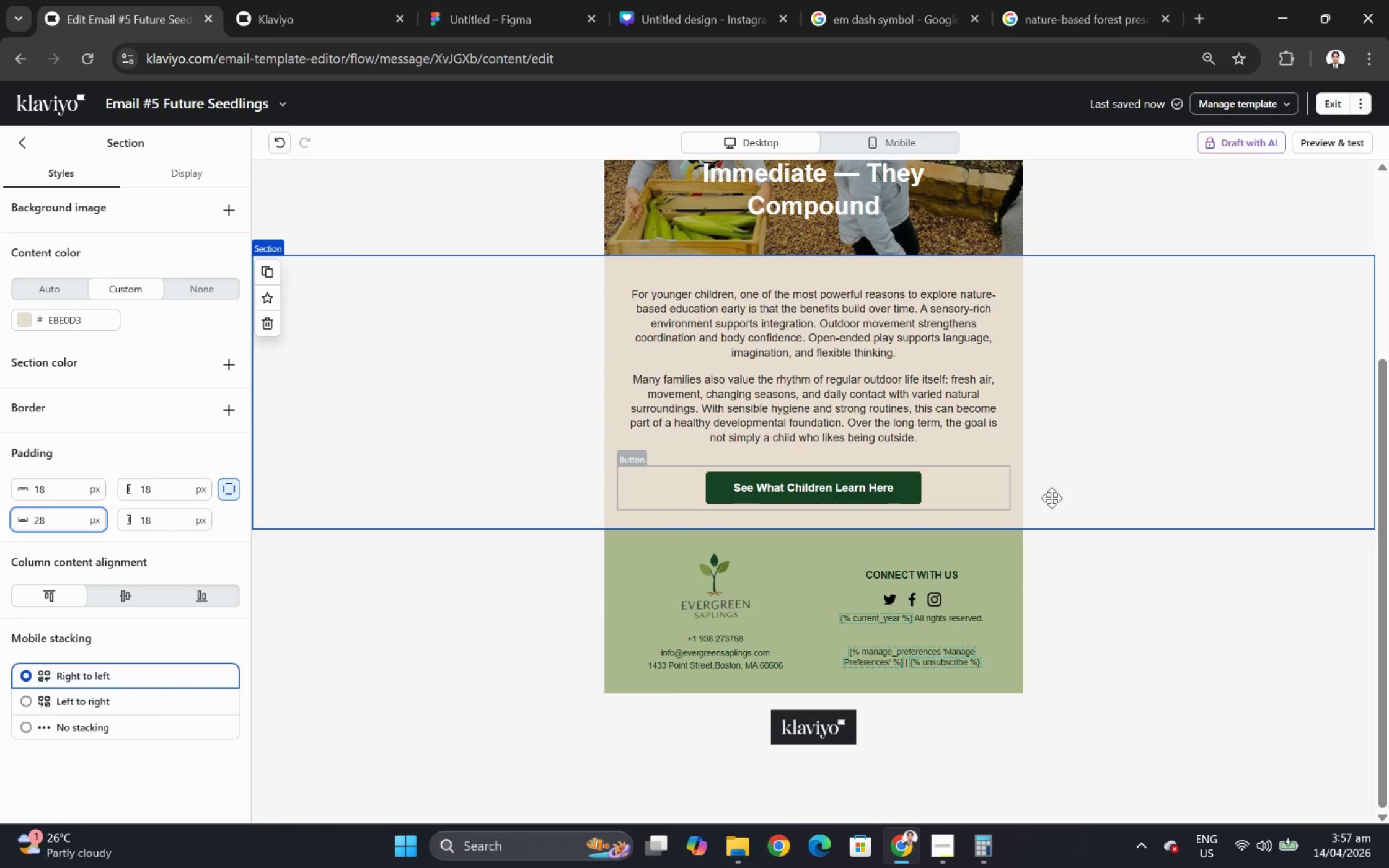 
key(Numpad8)
 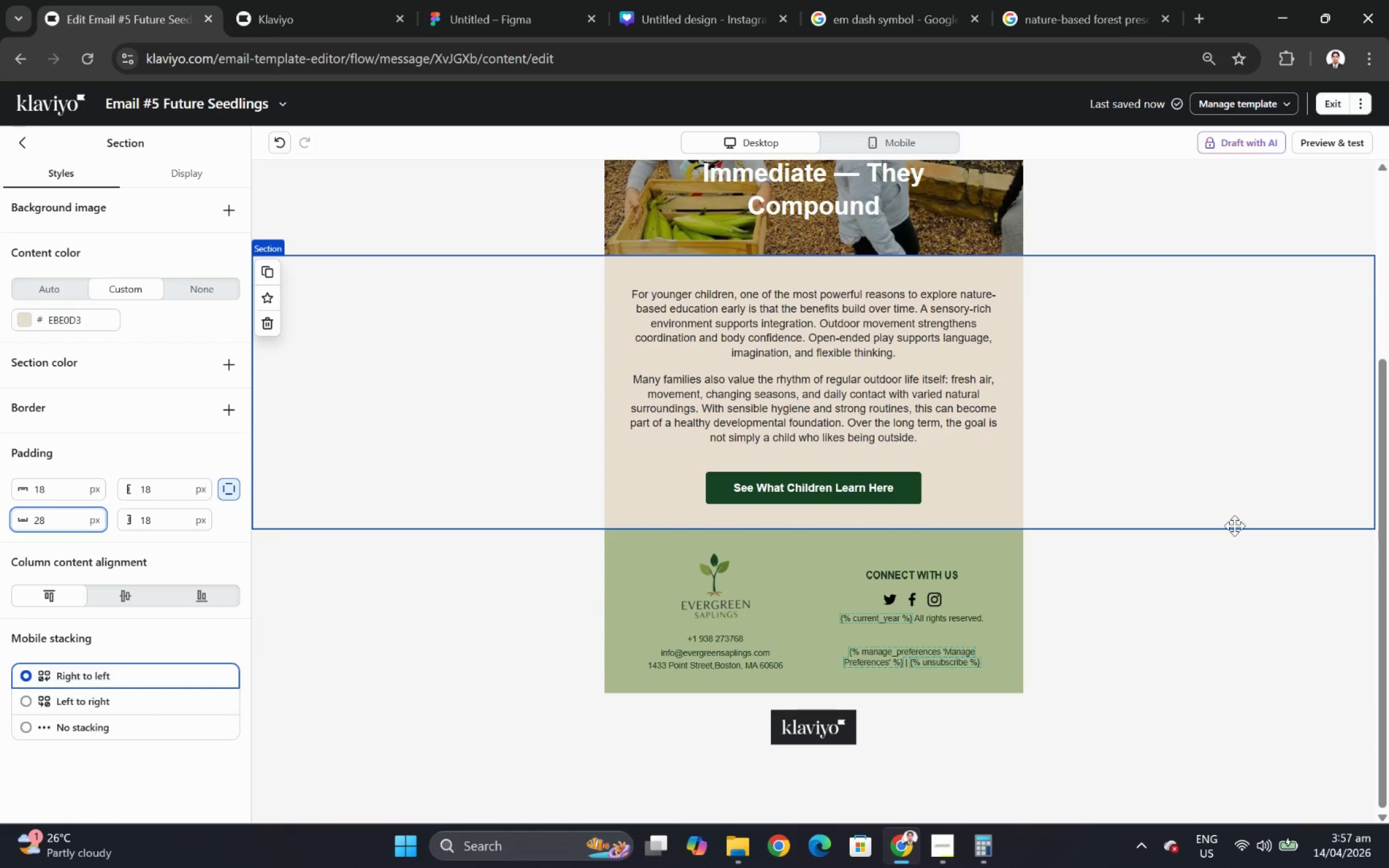 
left_click([1264, 581])
 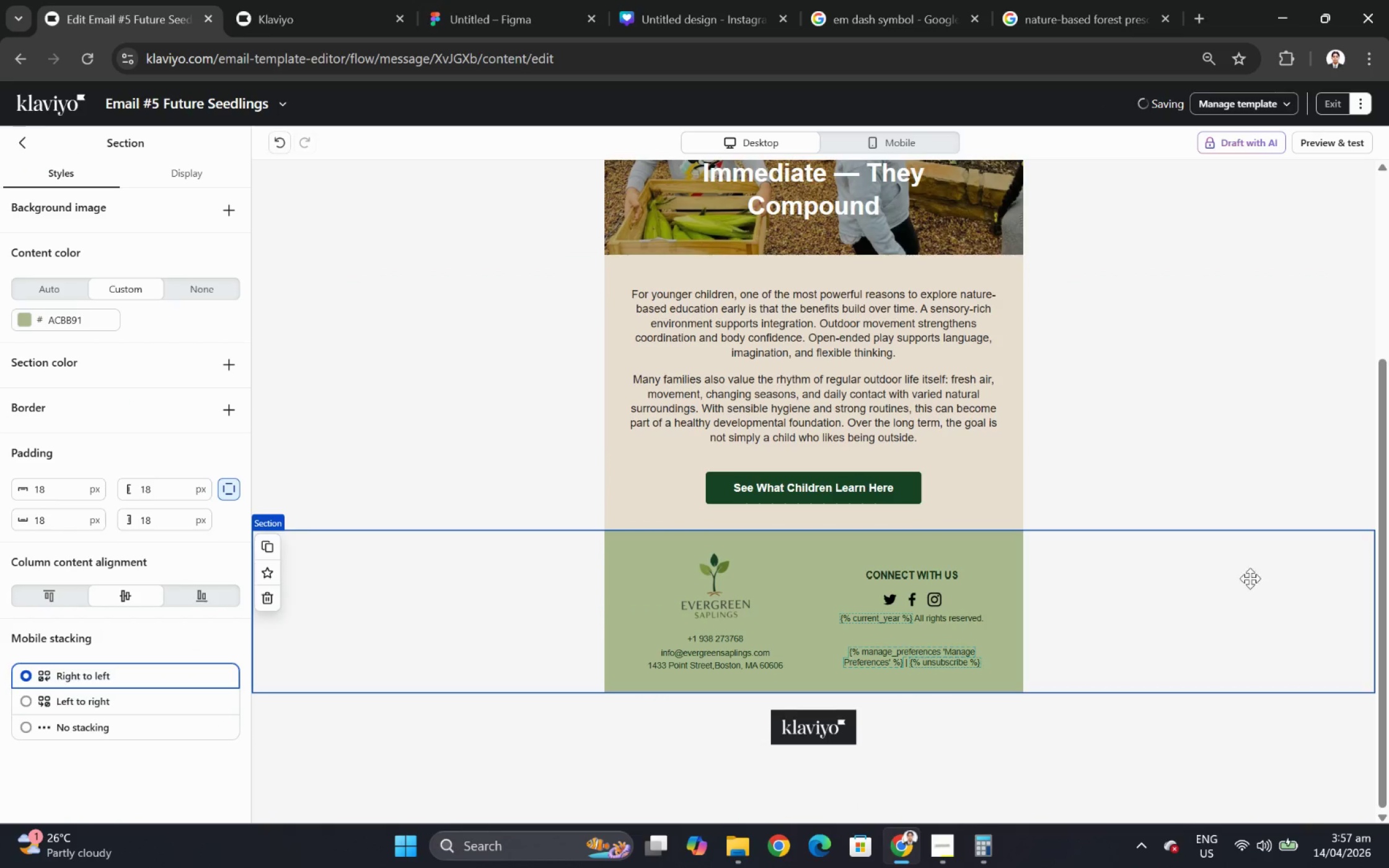 
scroll: coordinate [1236, 564], scroll_direction: up, amount: 2.0
 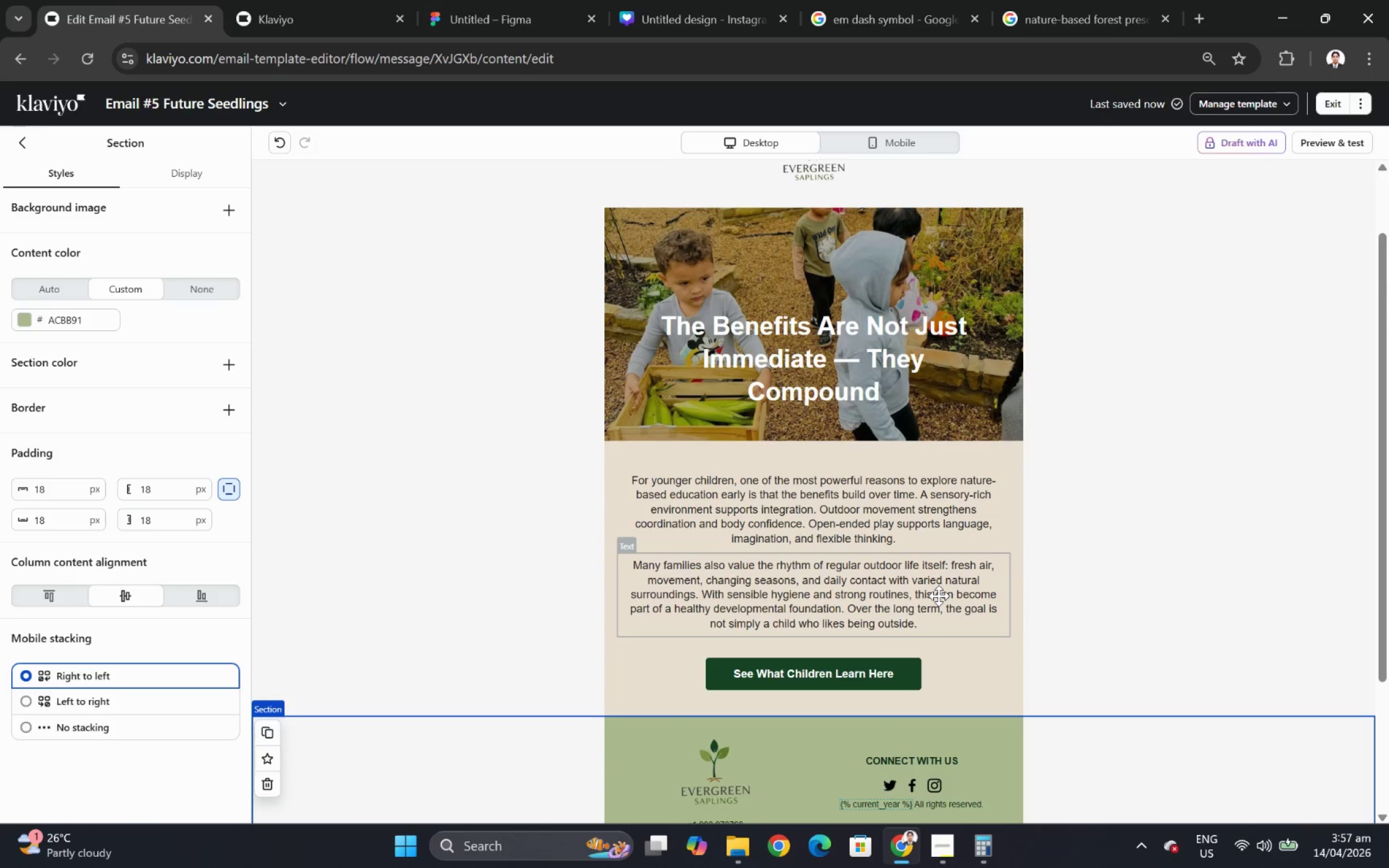 
double_click([938, 595])
 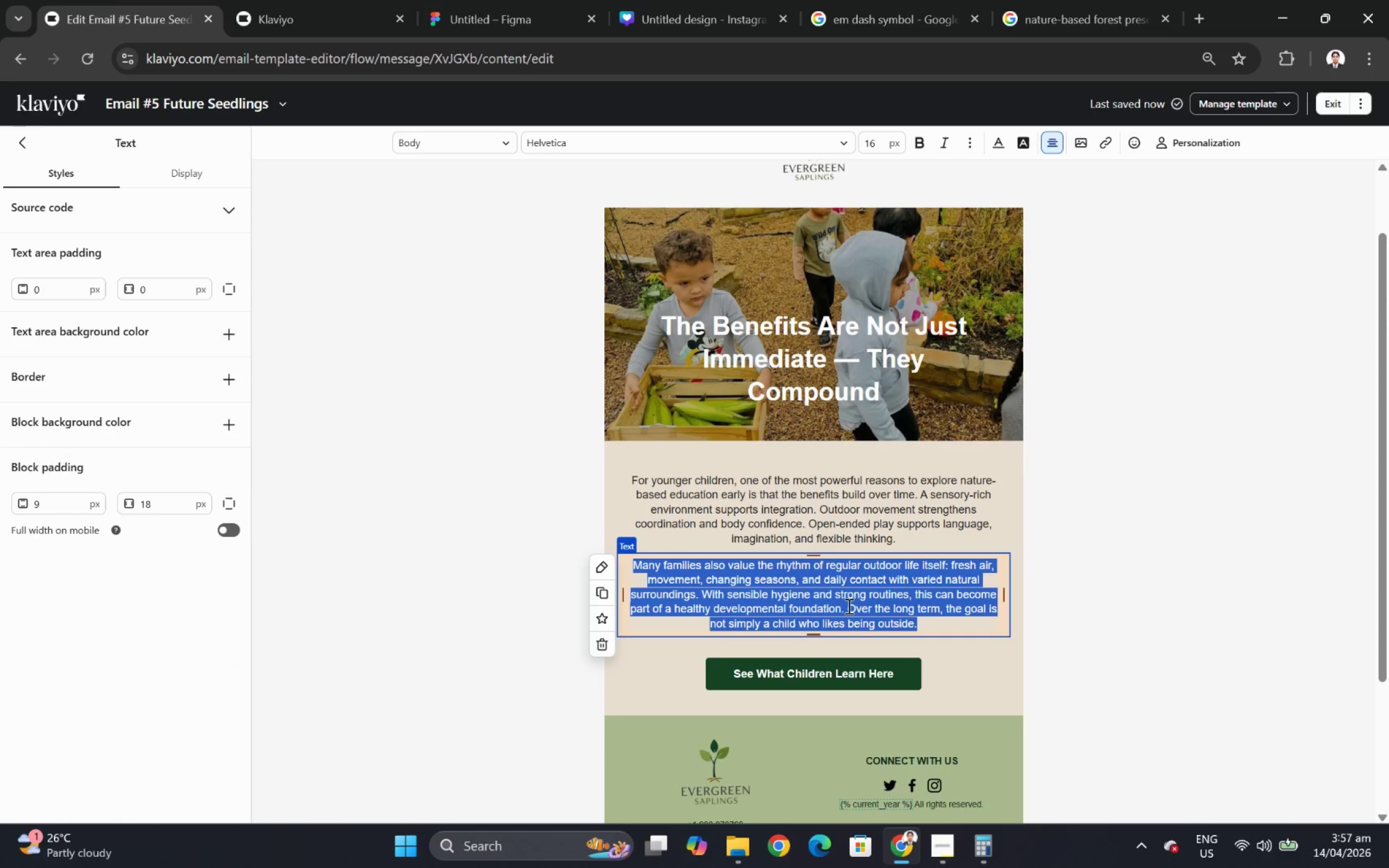 
left_click([849, 606])
 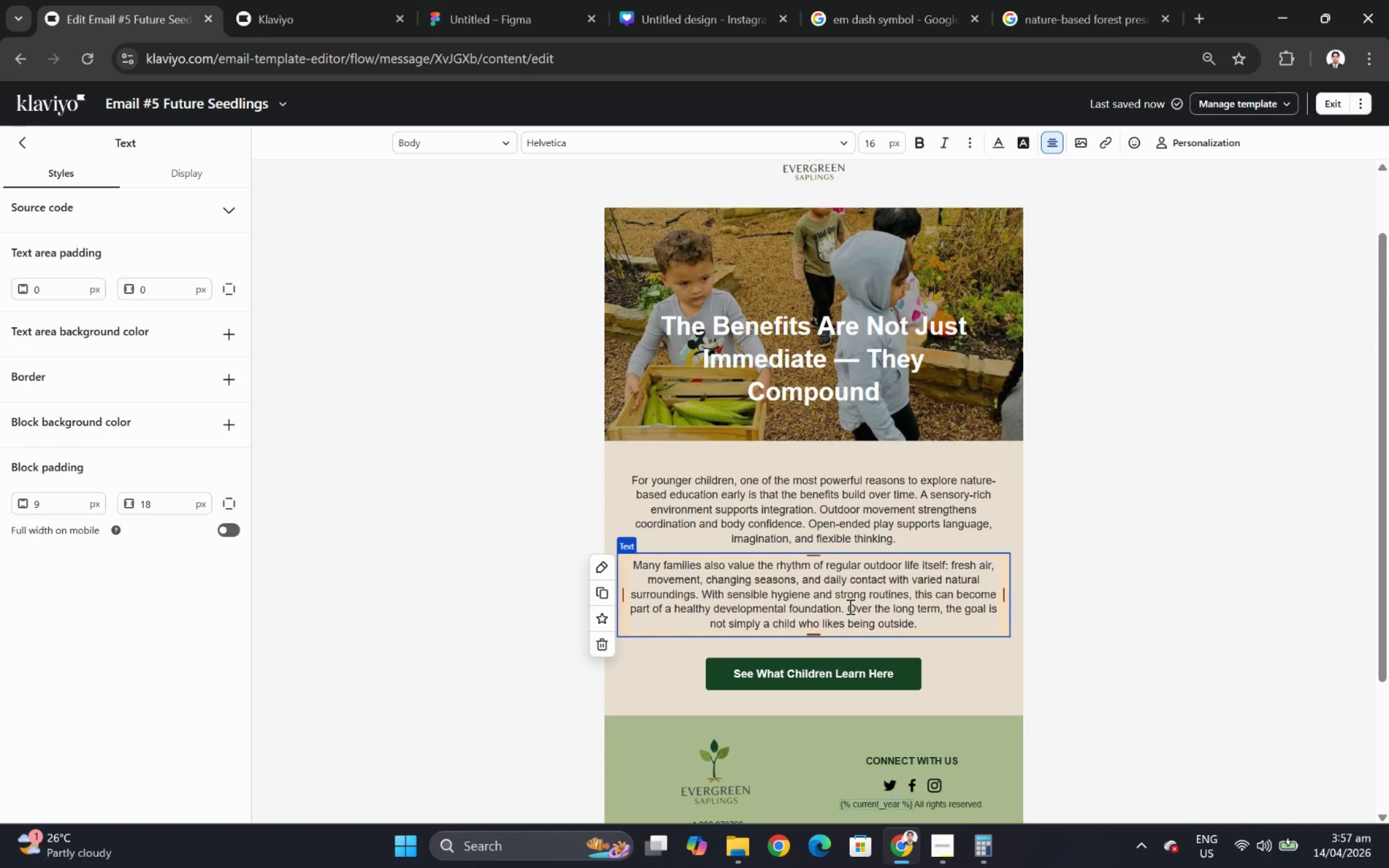 
key(Backspace)
 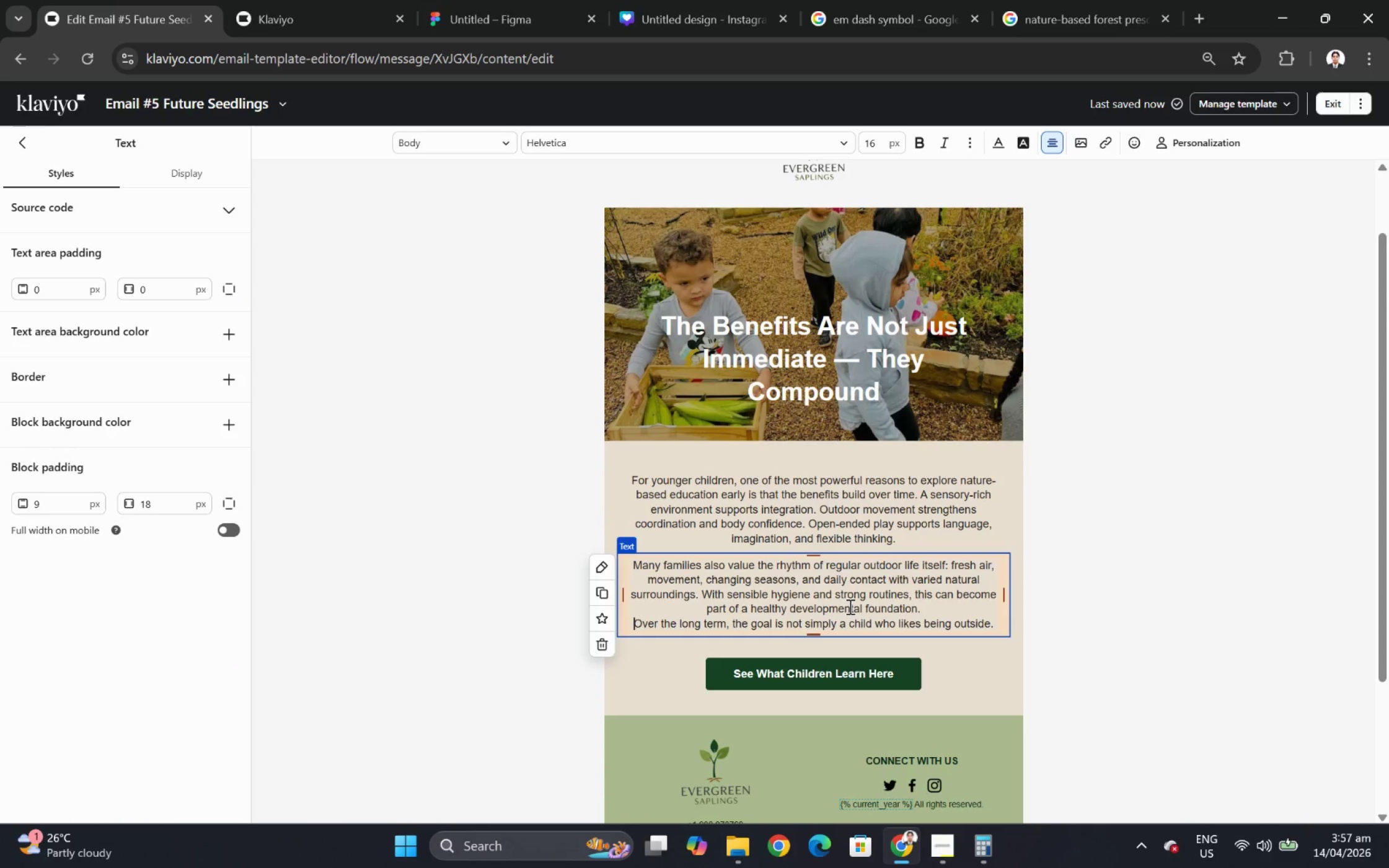 
key(Enter)
 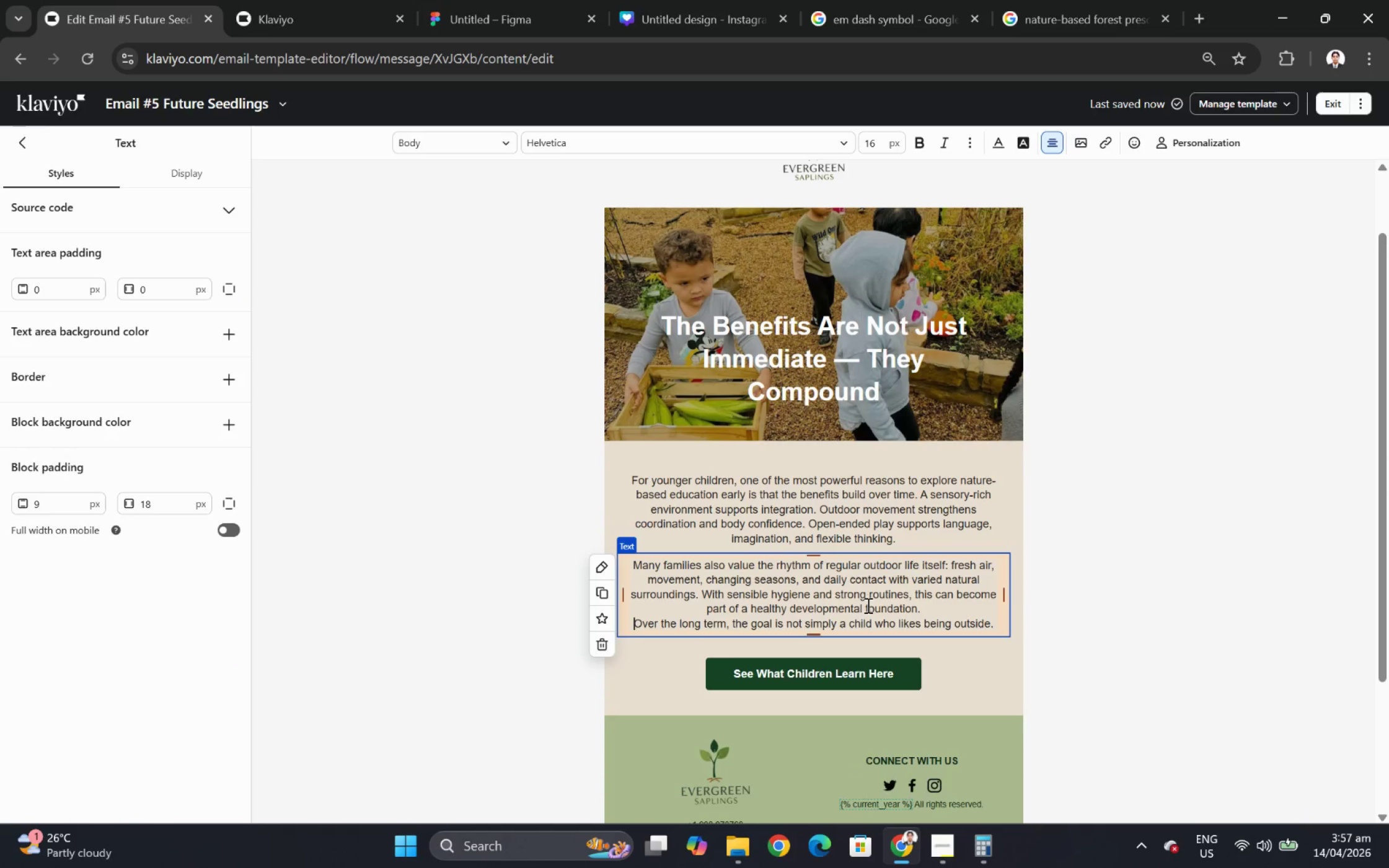 
key(Enter)
 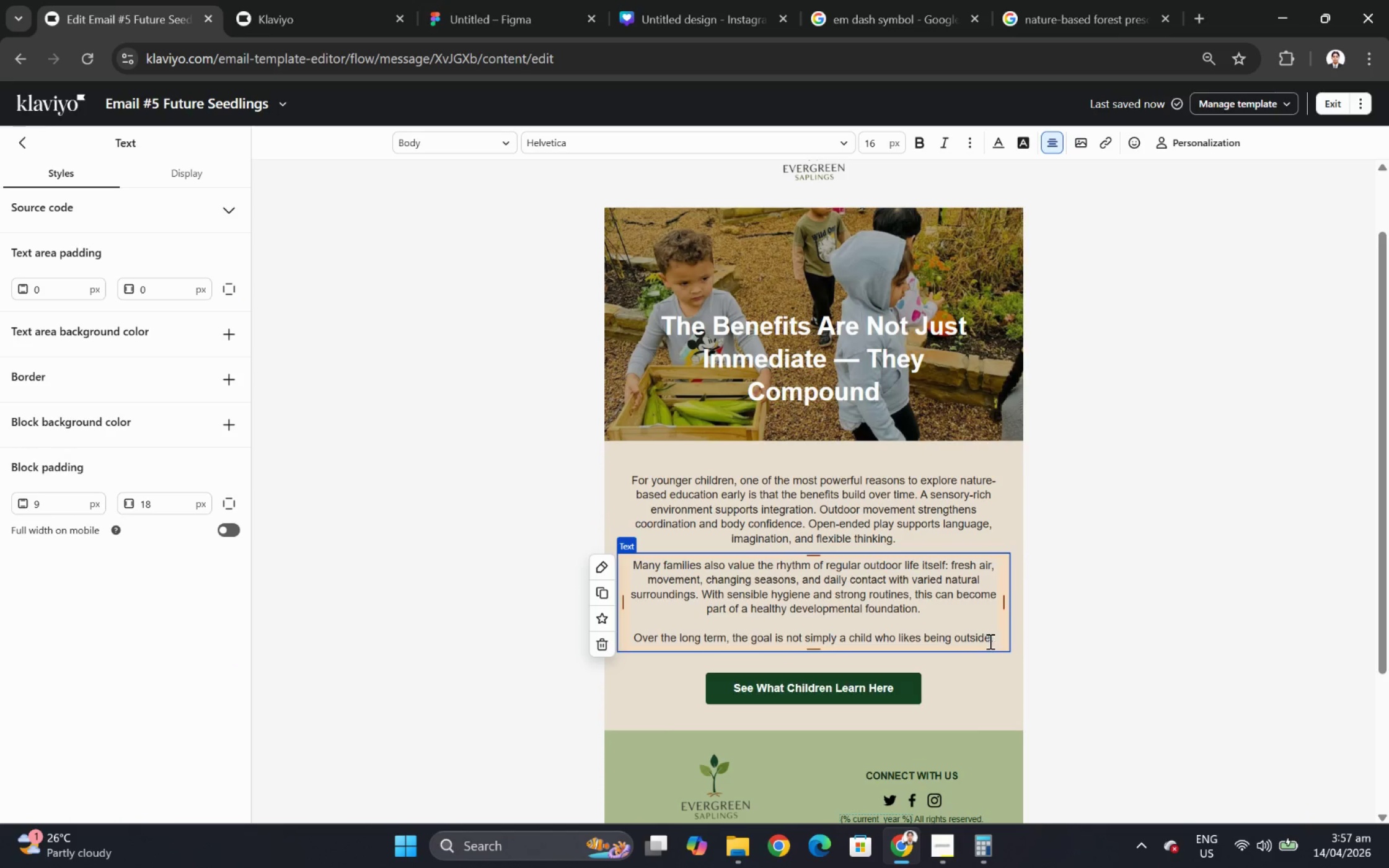 
left_click([995, 639])
 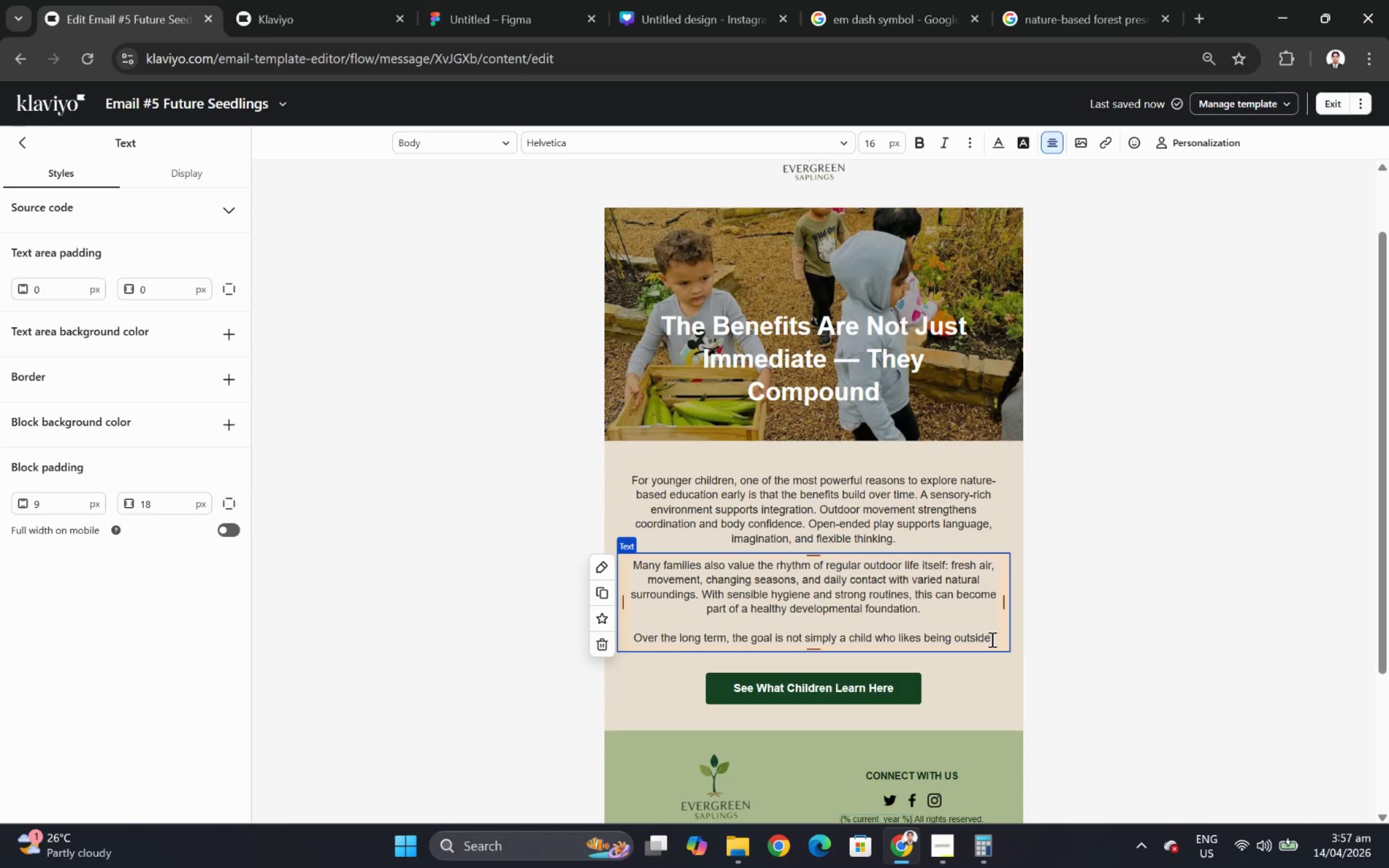 
key(Space)
 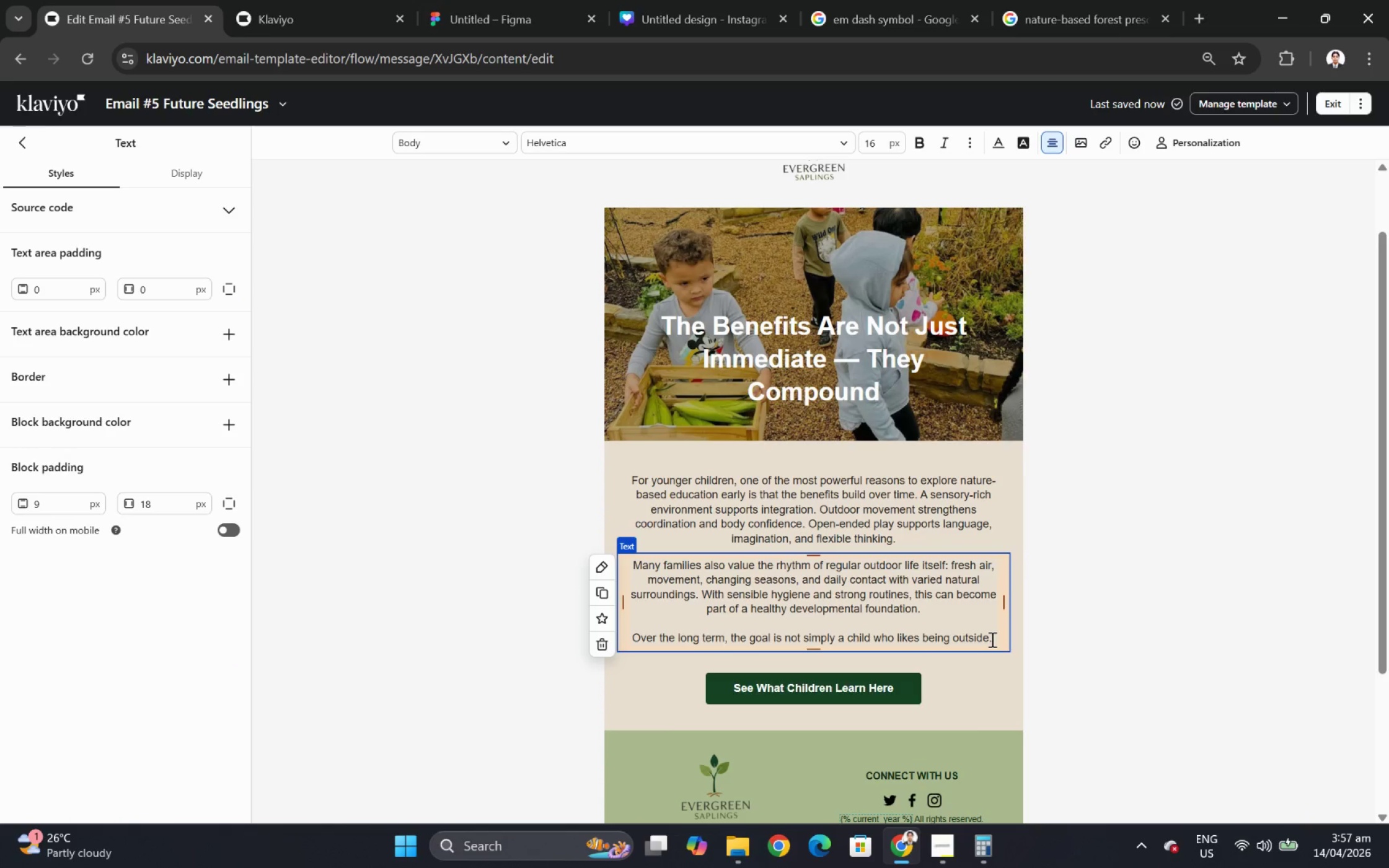 
type(It is a child who feels compeent in the world.)
 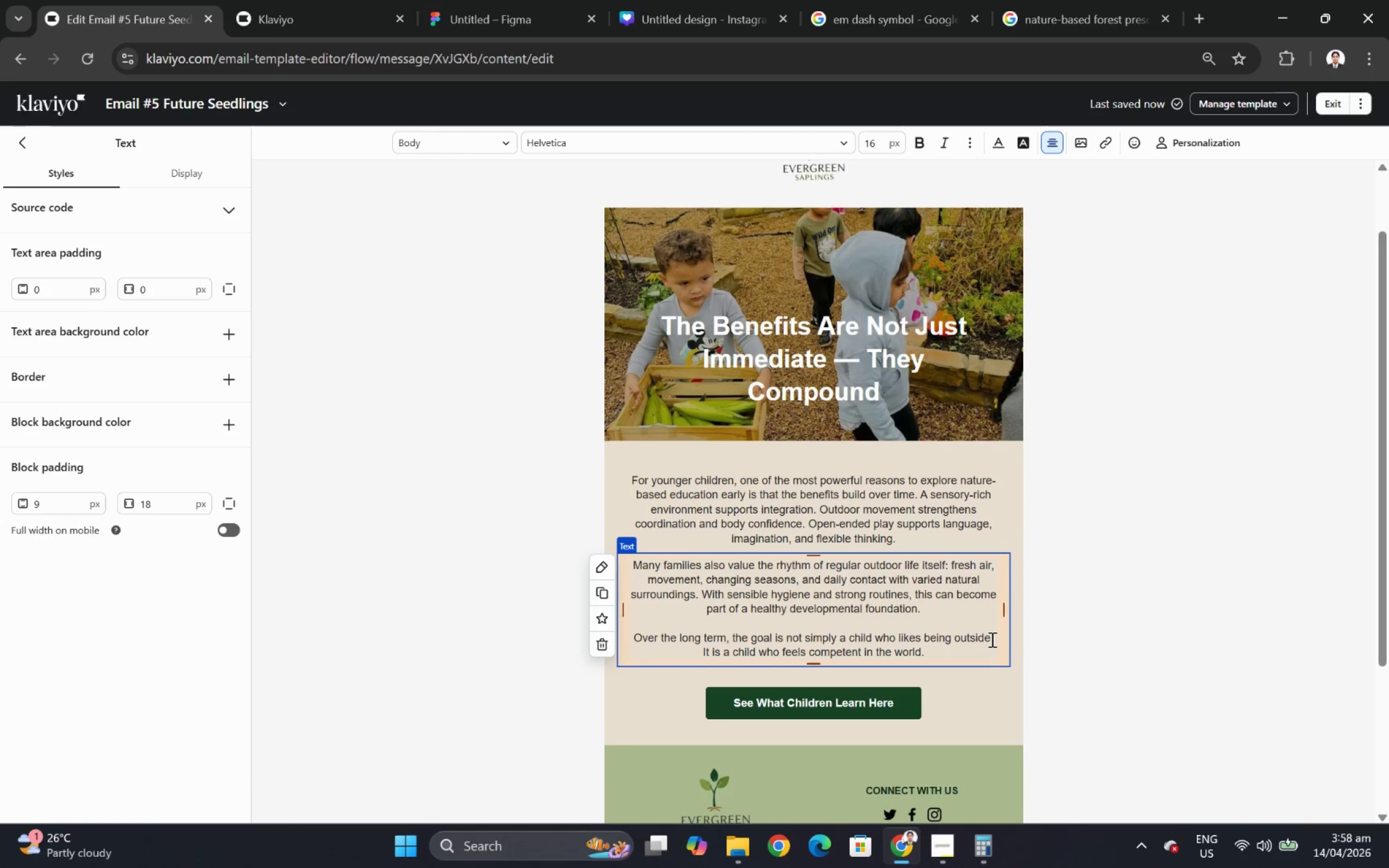 
left_click([1140, 630])
 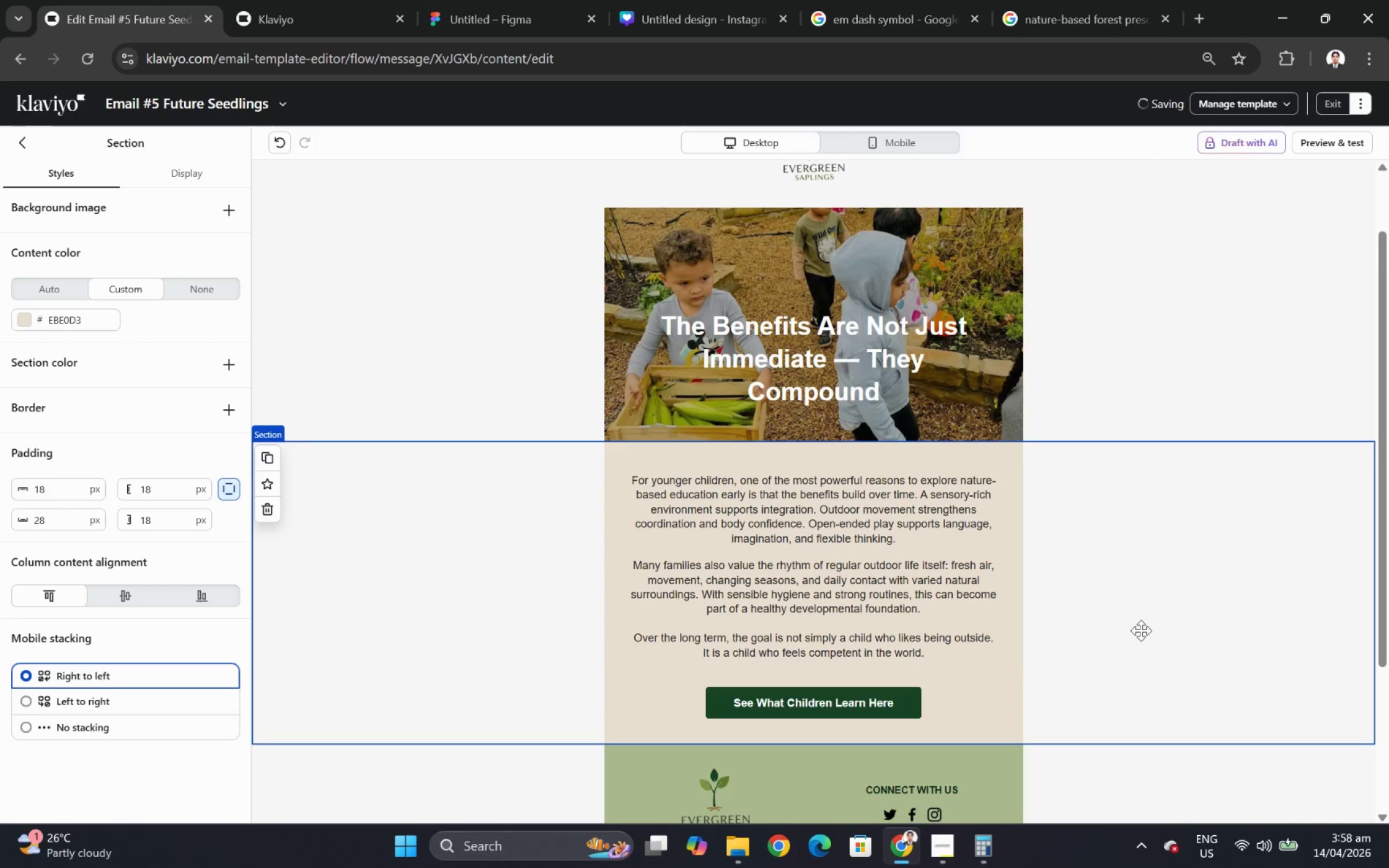 
scroll: coordinate [1140, 630], scroll_direction: down, amount: 2.0
 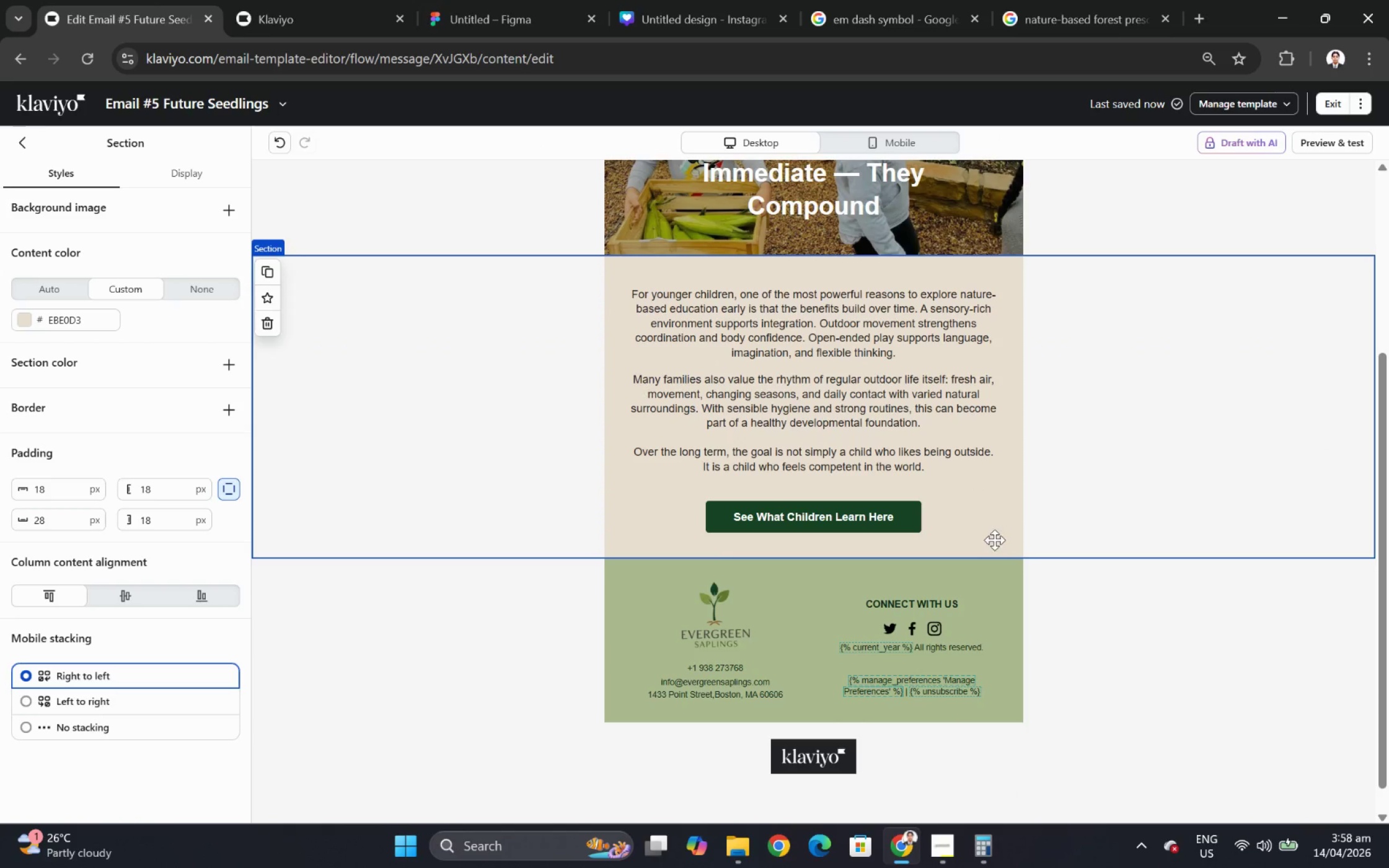 
left_click([974, 530])
 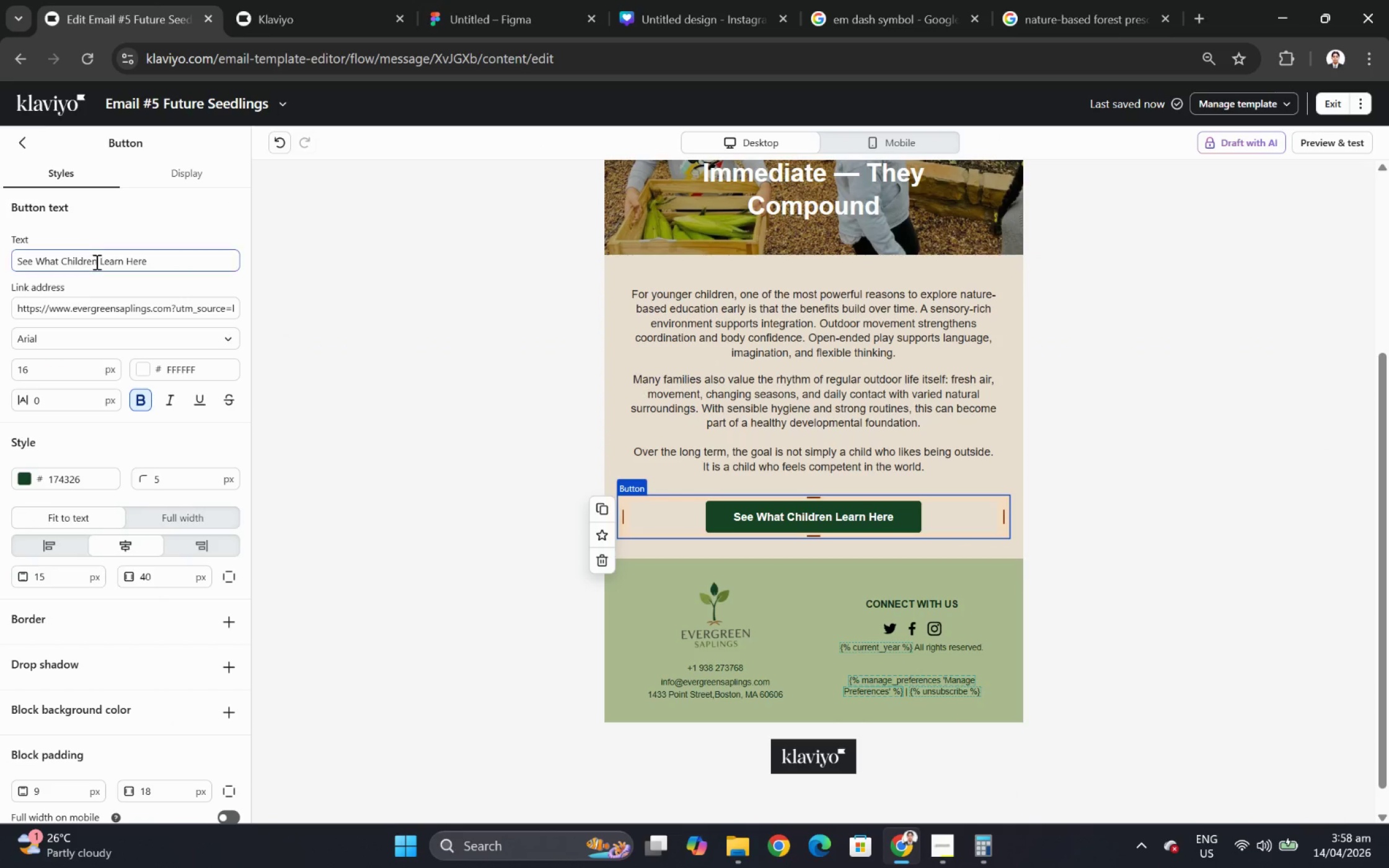 
double_click([95, 261])
 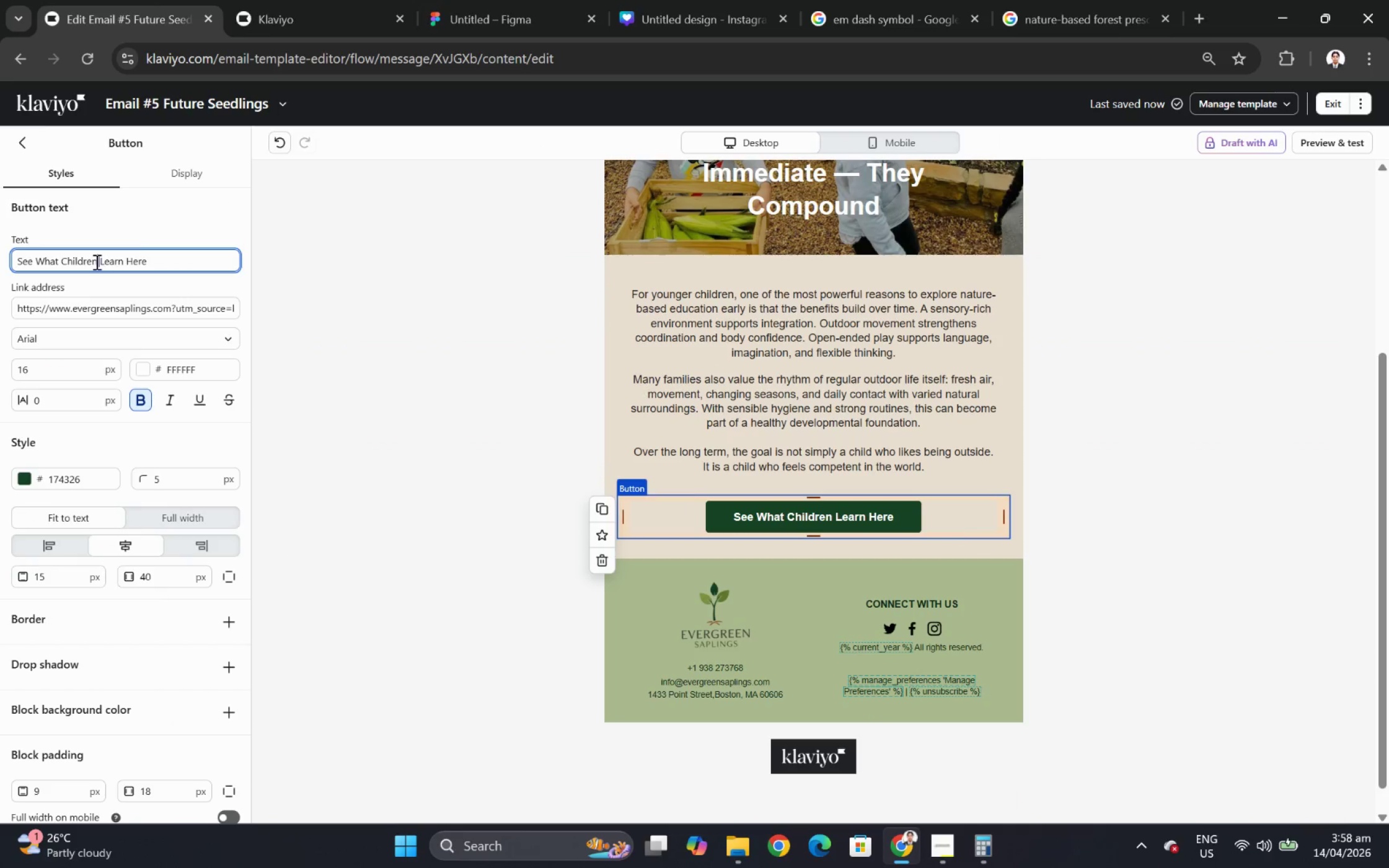 
triple_click([95, 261])
 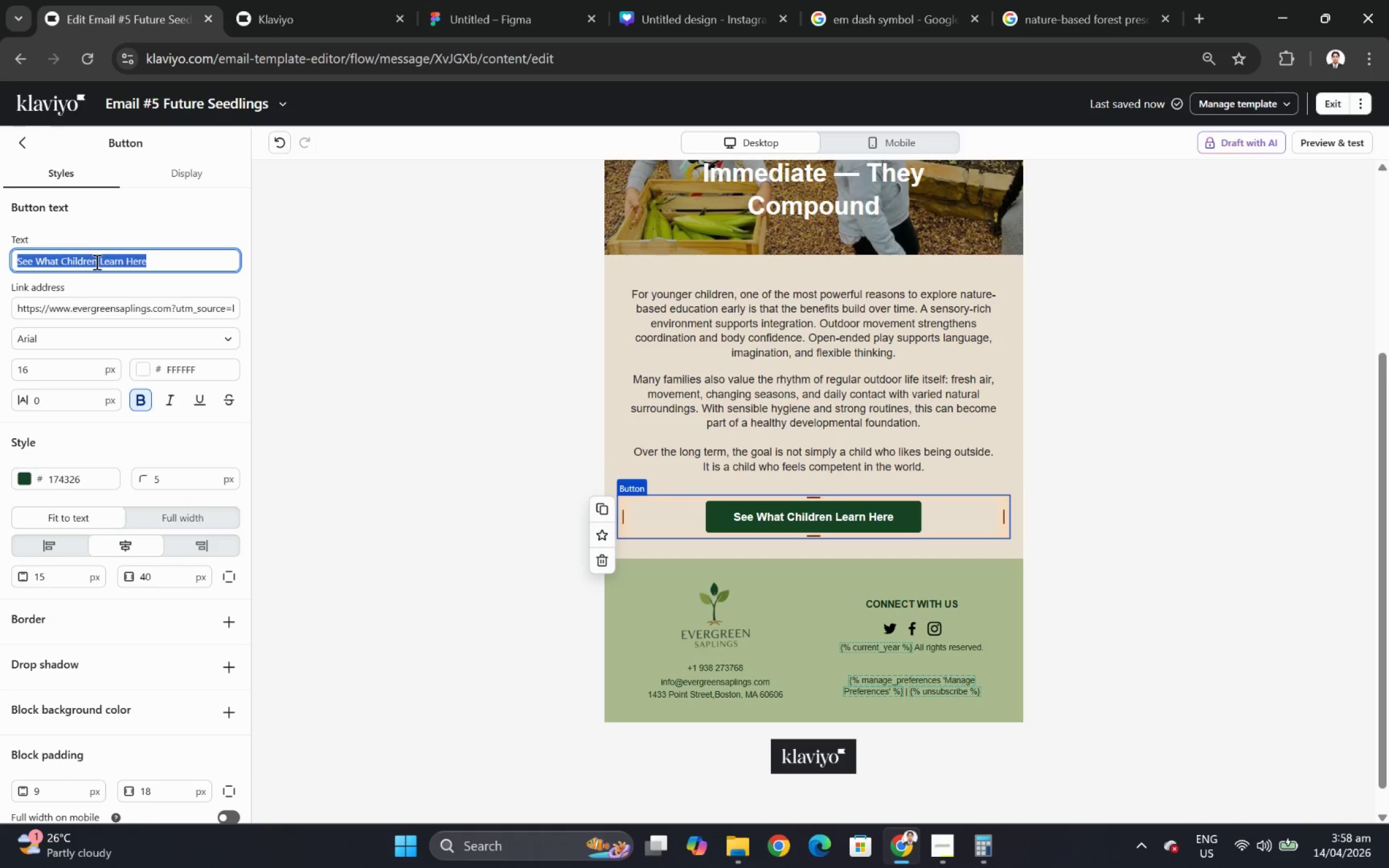 
type(Read the evelopmental Casew )
key(Backspace)
key(Backspace)
type( for )
 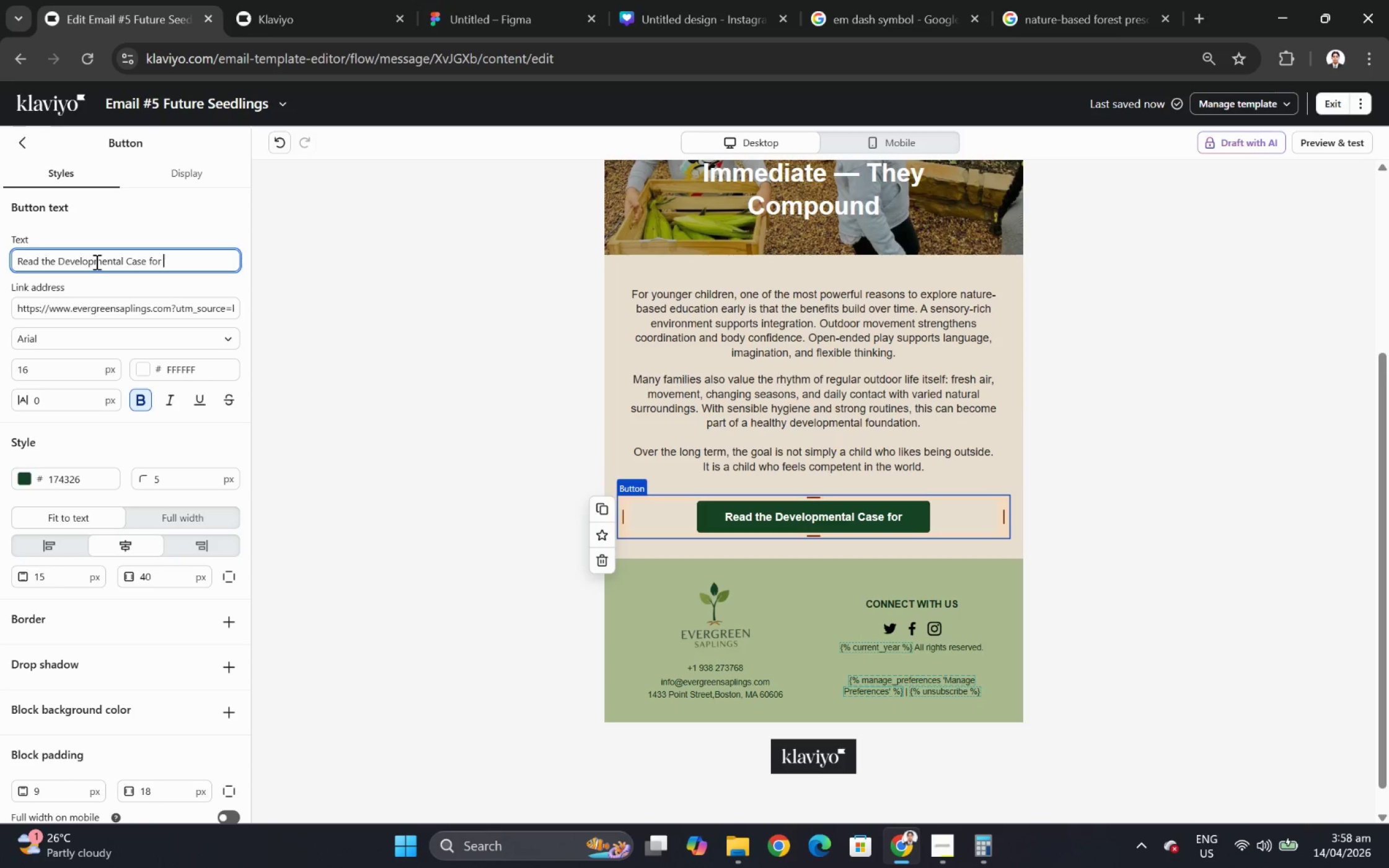 
type(Wild Roots)
 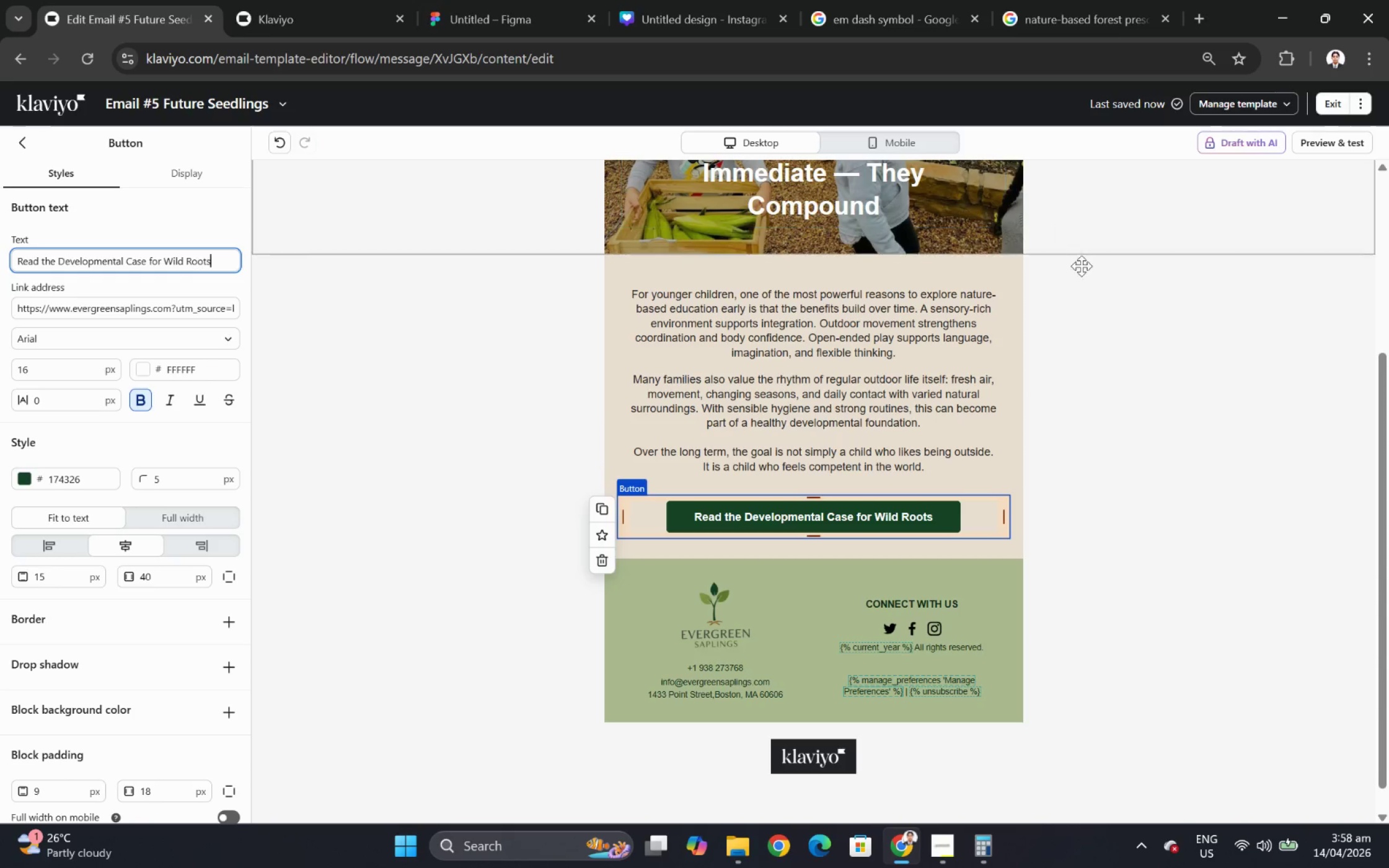 
left_click([1116, 462])
 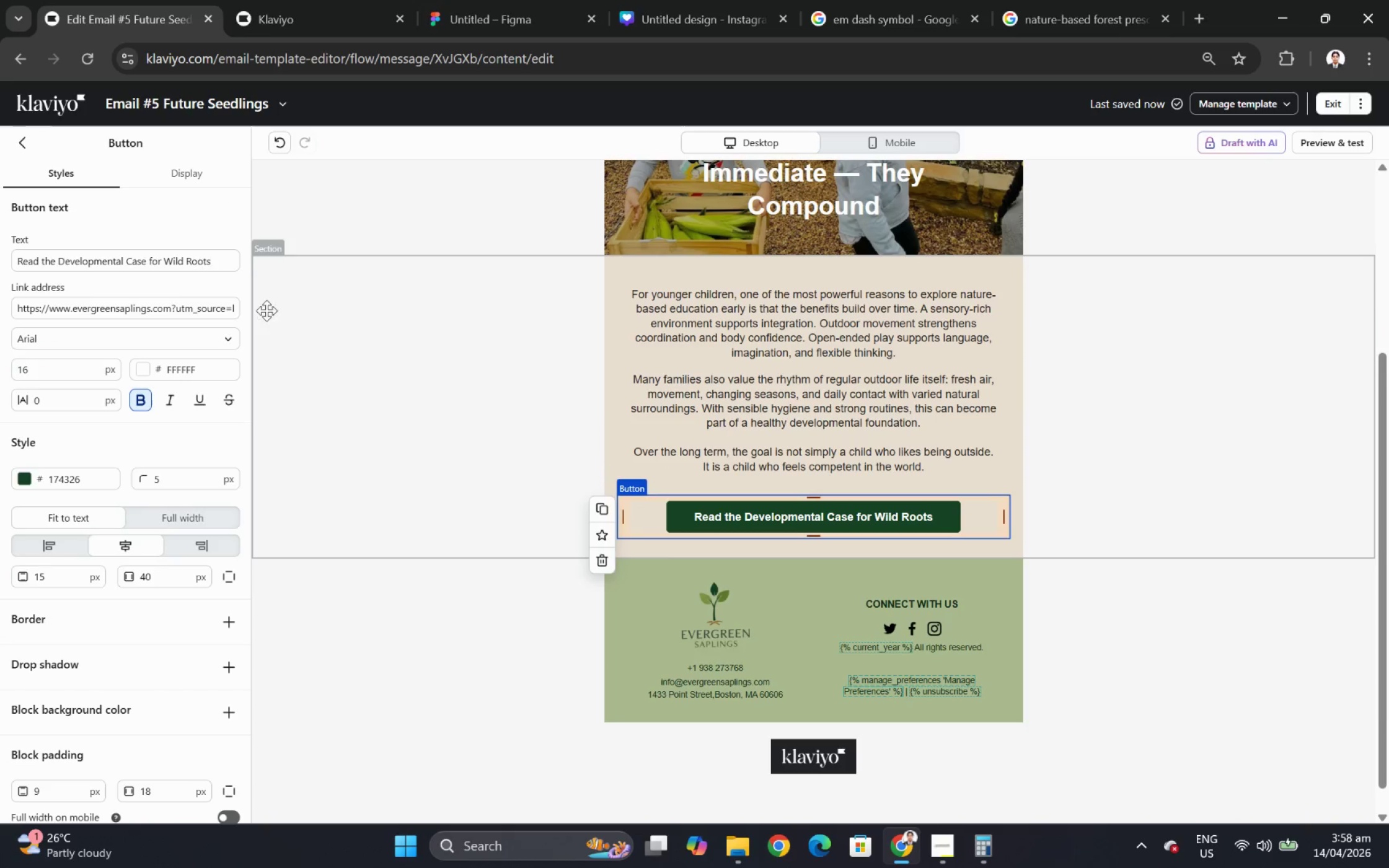 
left_click_drag(start_coordinate=[203, 307], to_coordinate=[249, 312])
 